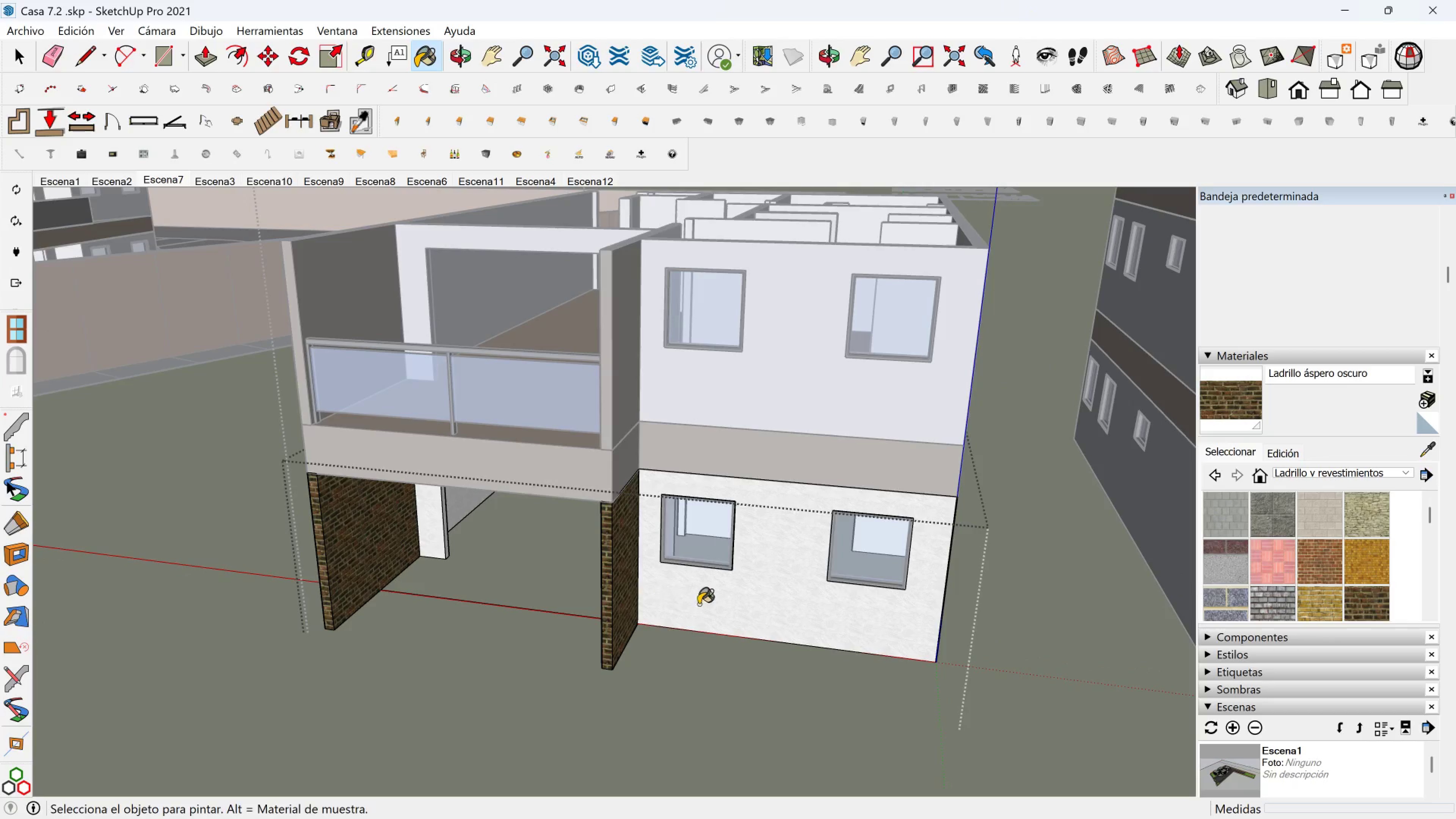 
key(Space)
 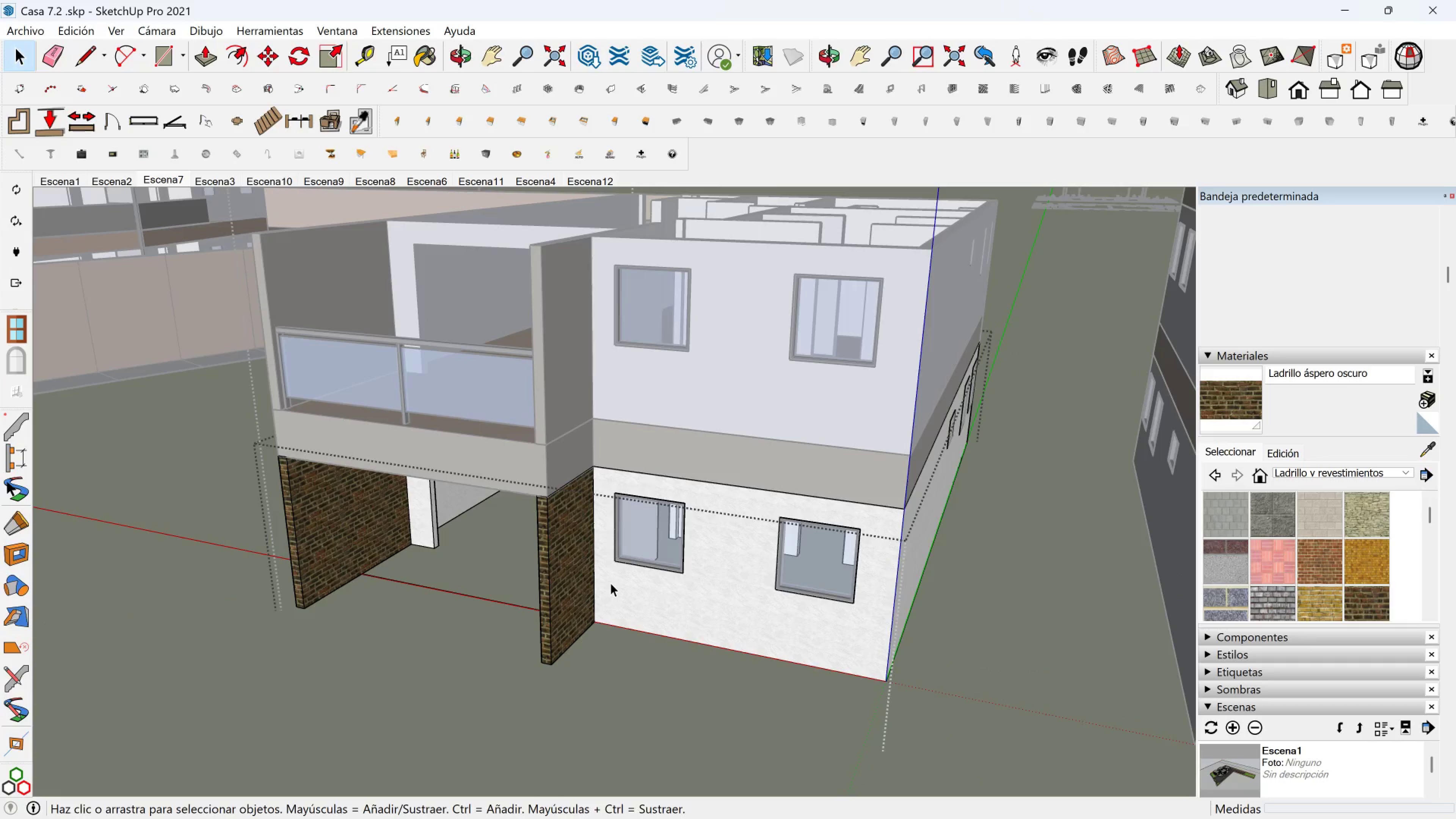 
key(Escape)
 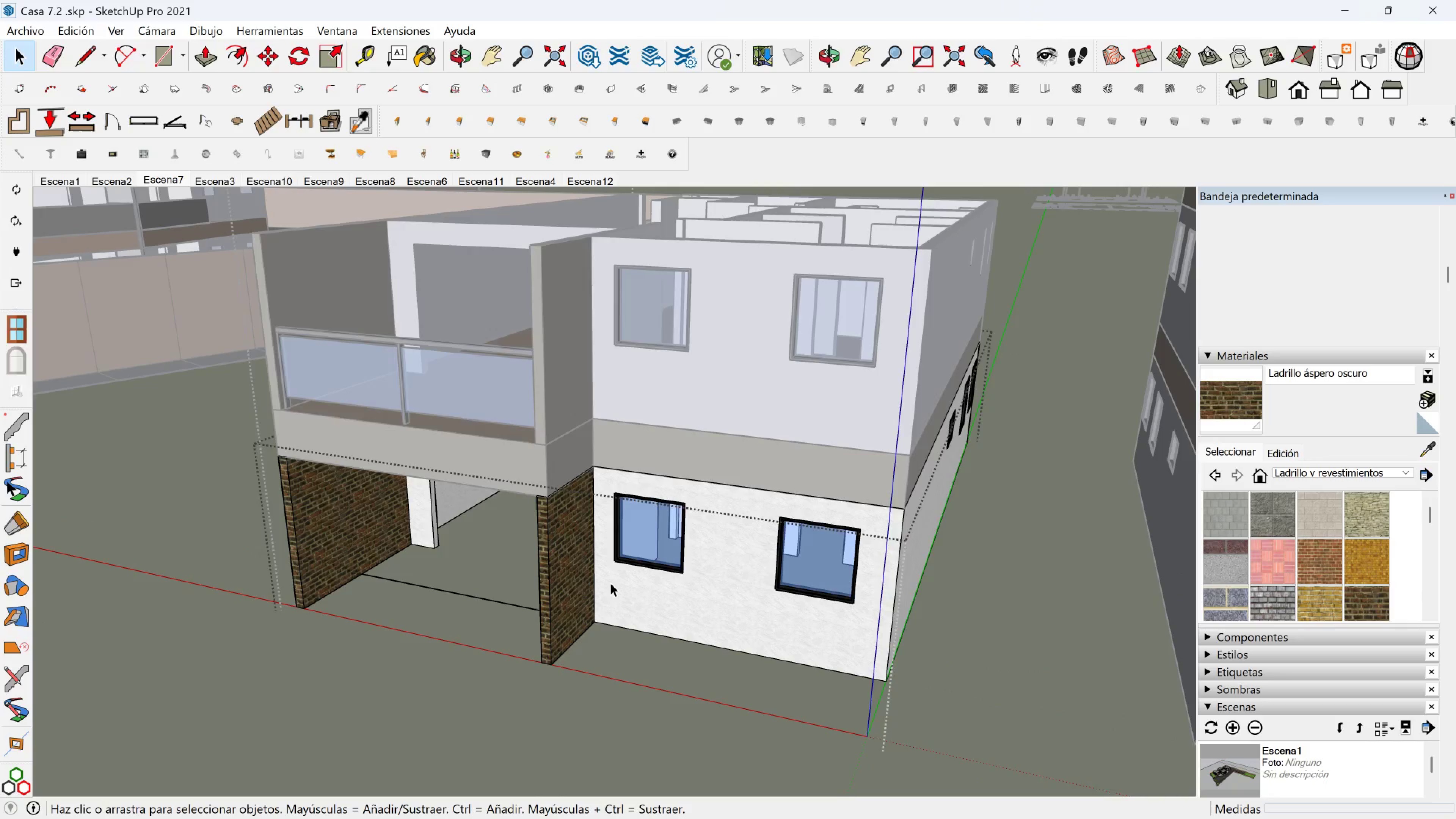 
key(Escape)
 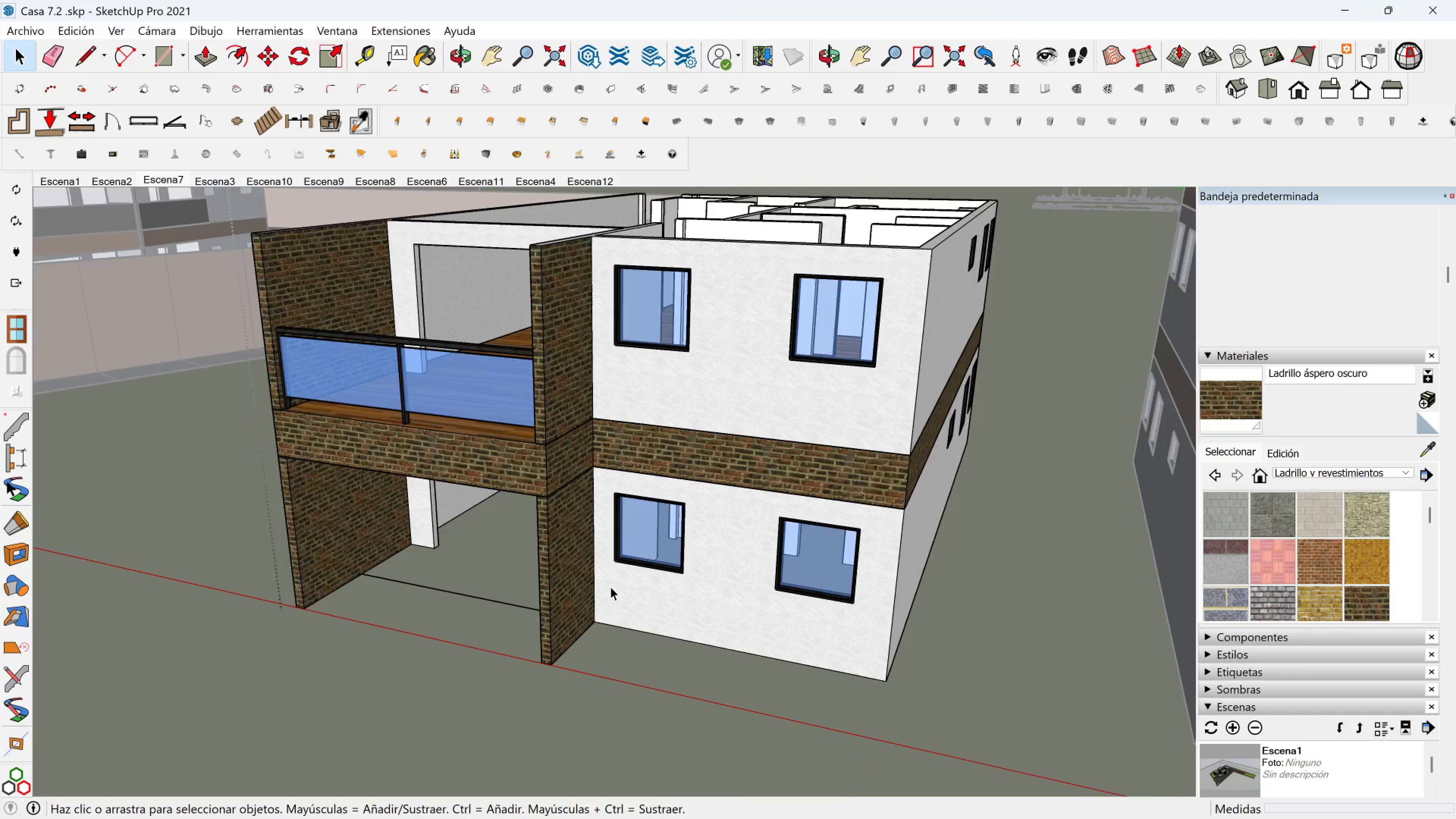 
scroll: coordinate [607, 584], scroll_direction: down, amount: 4.0
 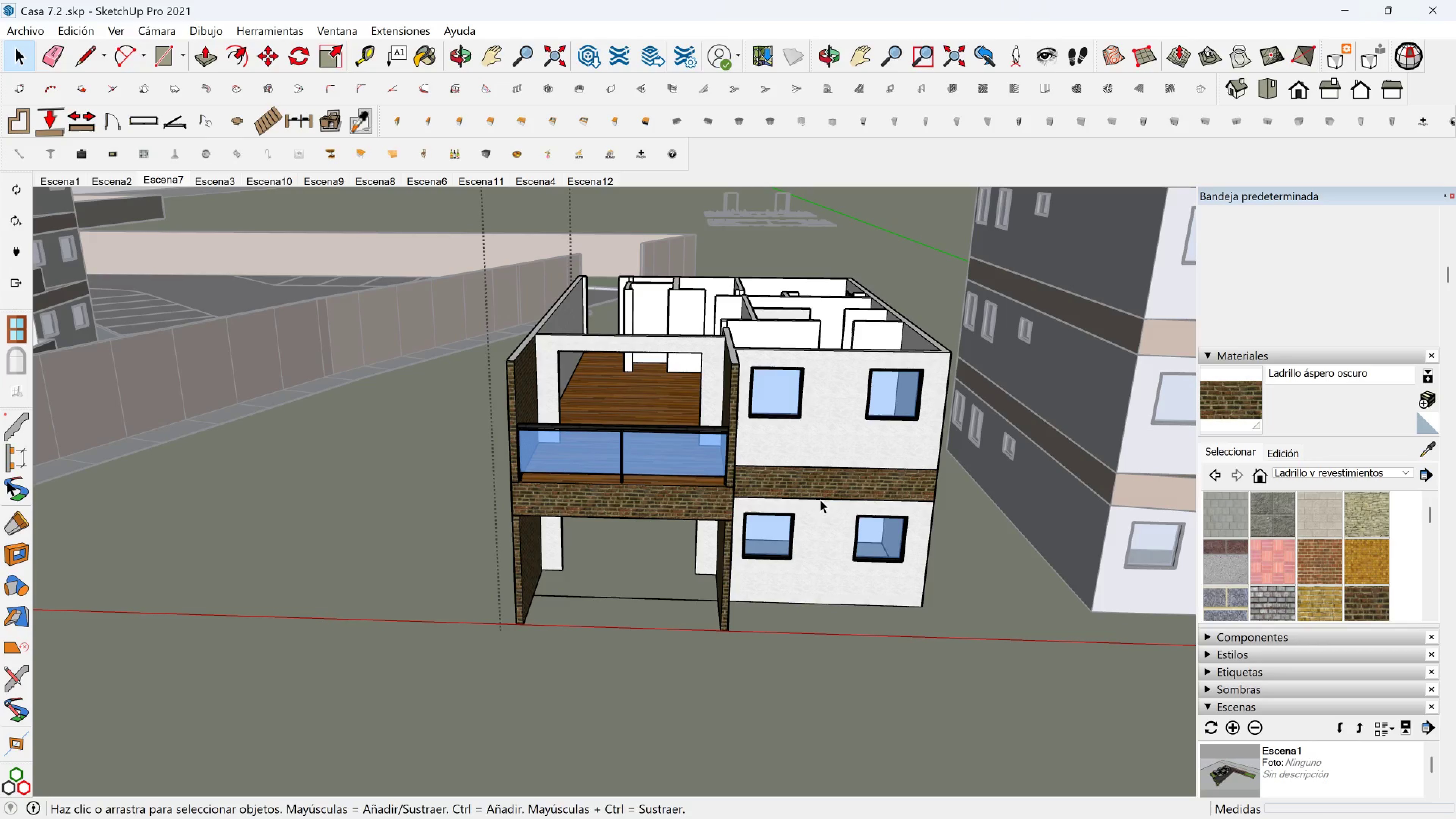 
hold_key(key=ShiftLeft, duration=0.31)
 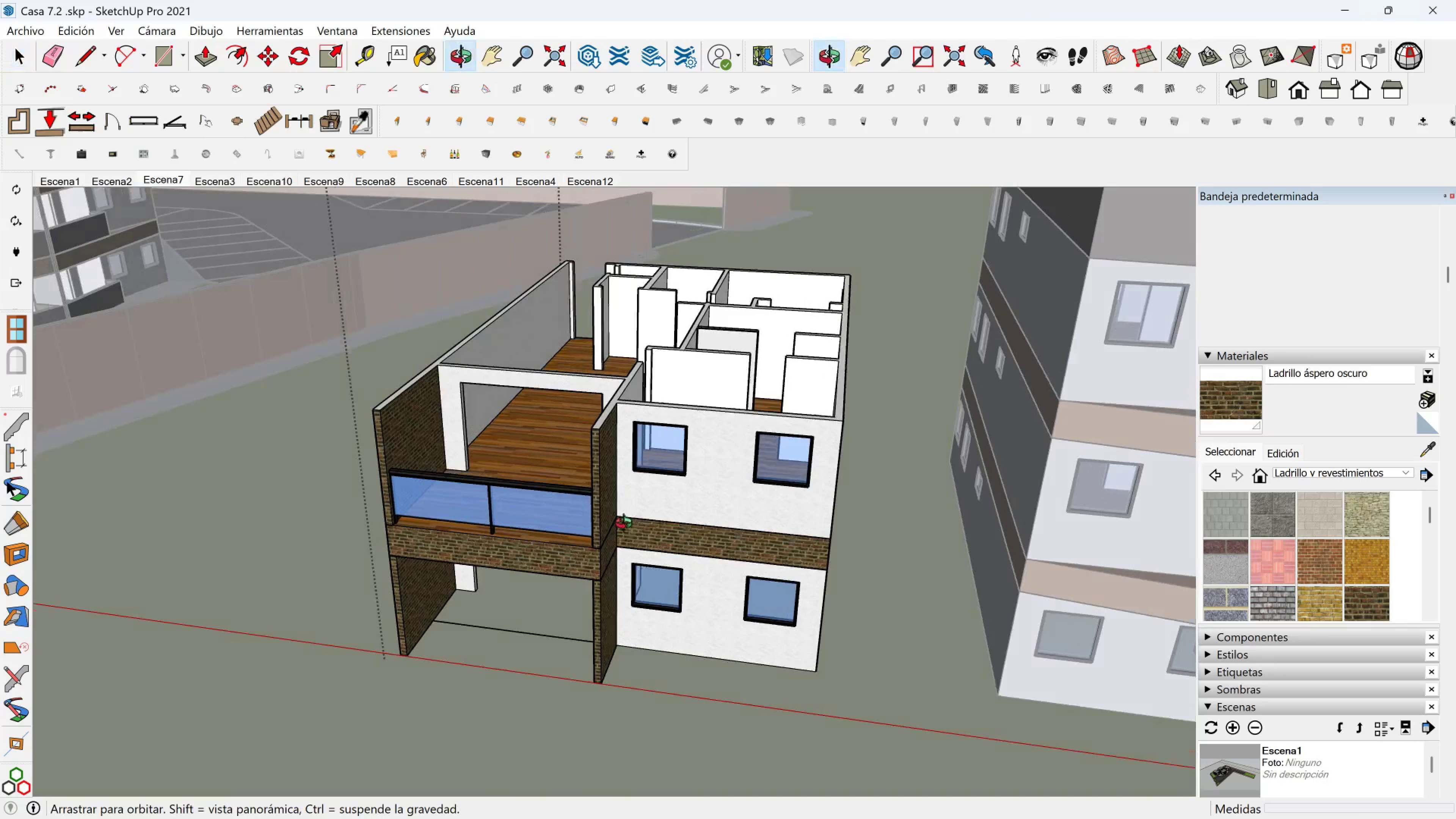 
scroll: coordinate [596, 487], scroll_direction: up, amount: 7.0
 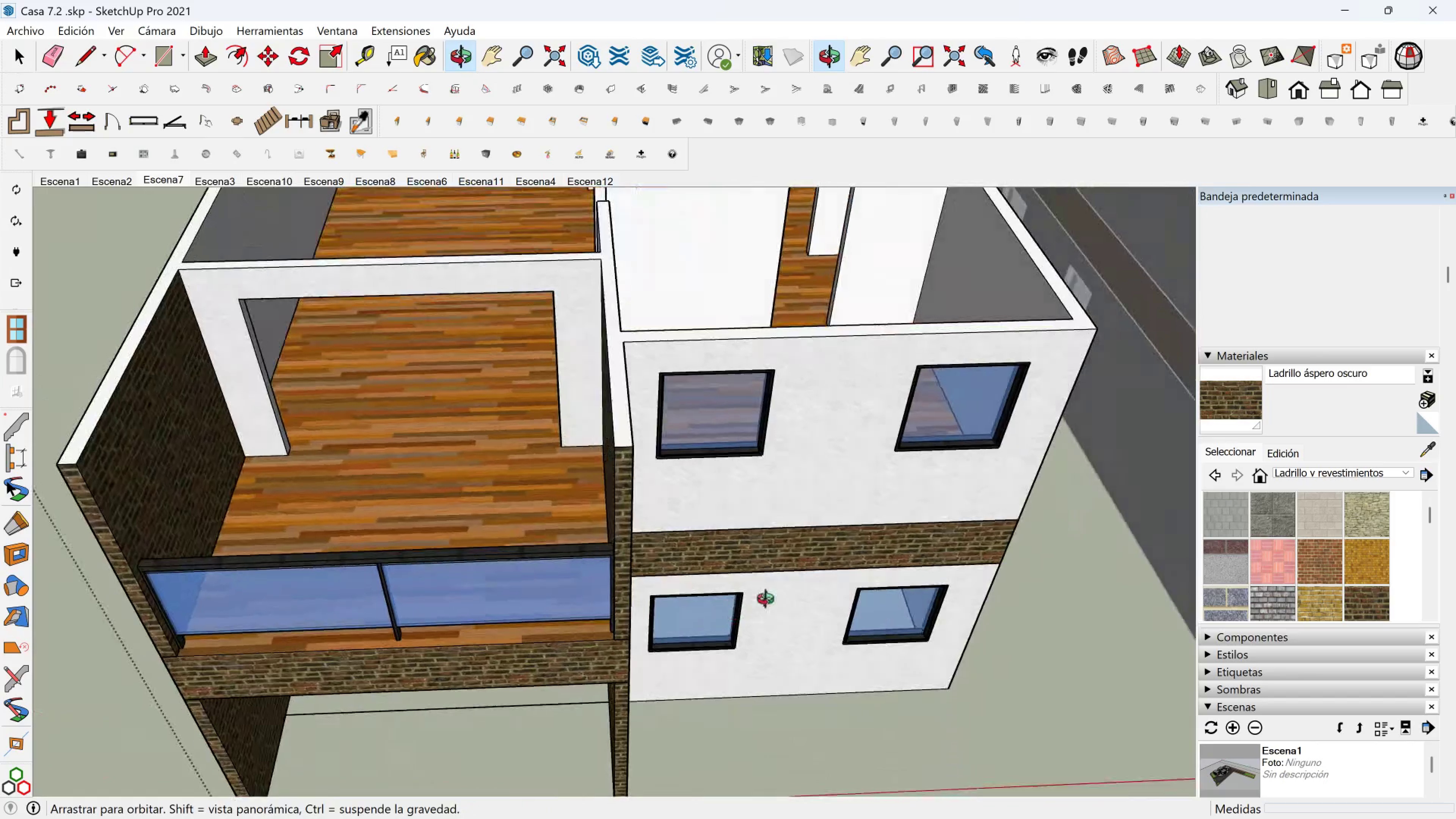 
scroll: coordinate [889, 526], scroll_direction: down, amount: 2.0
 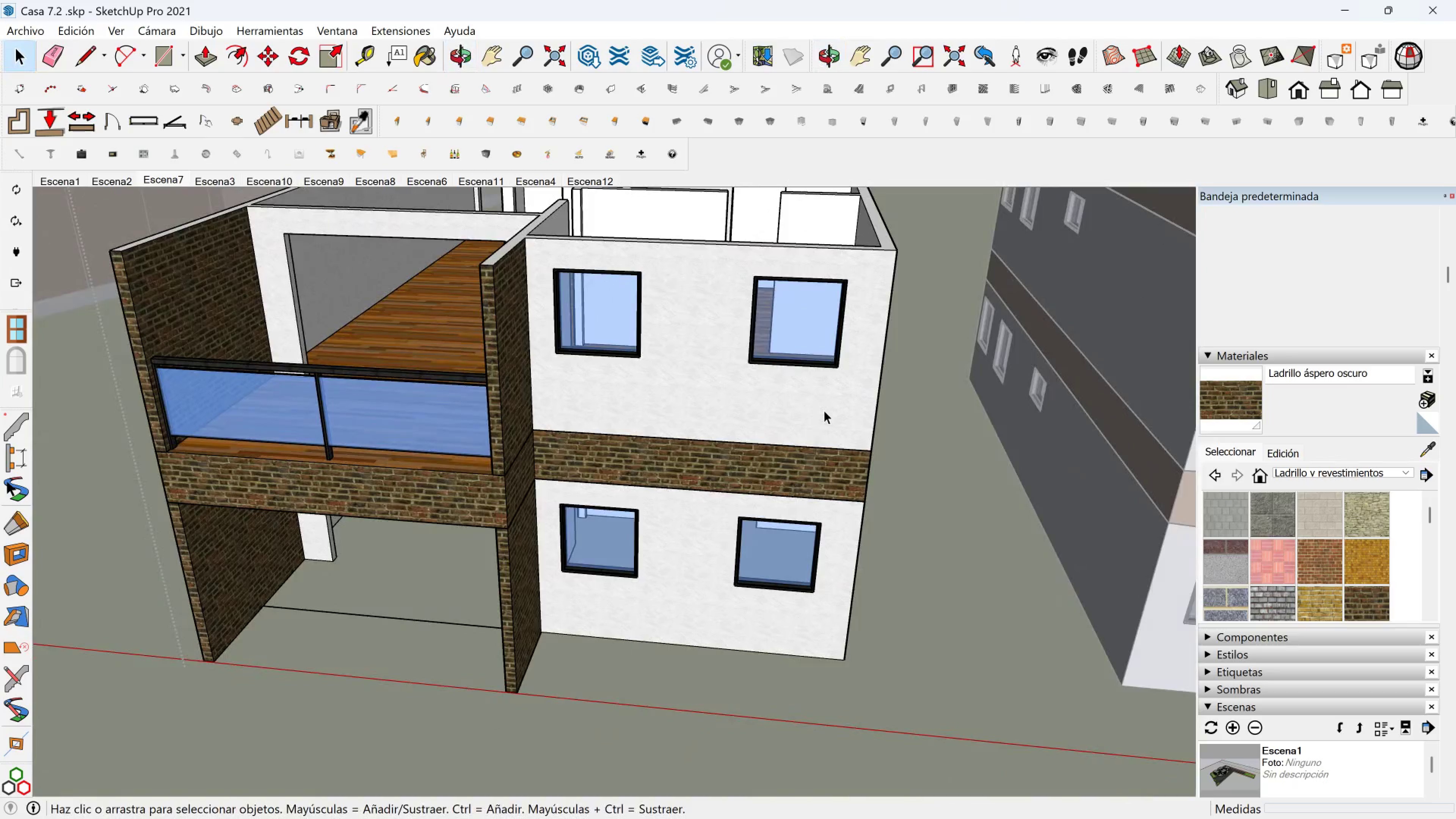 
hold_key(key=ShiftLeft, duration=0.3)
 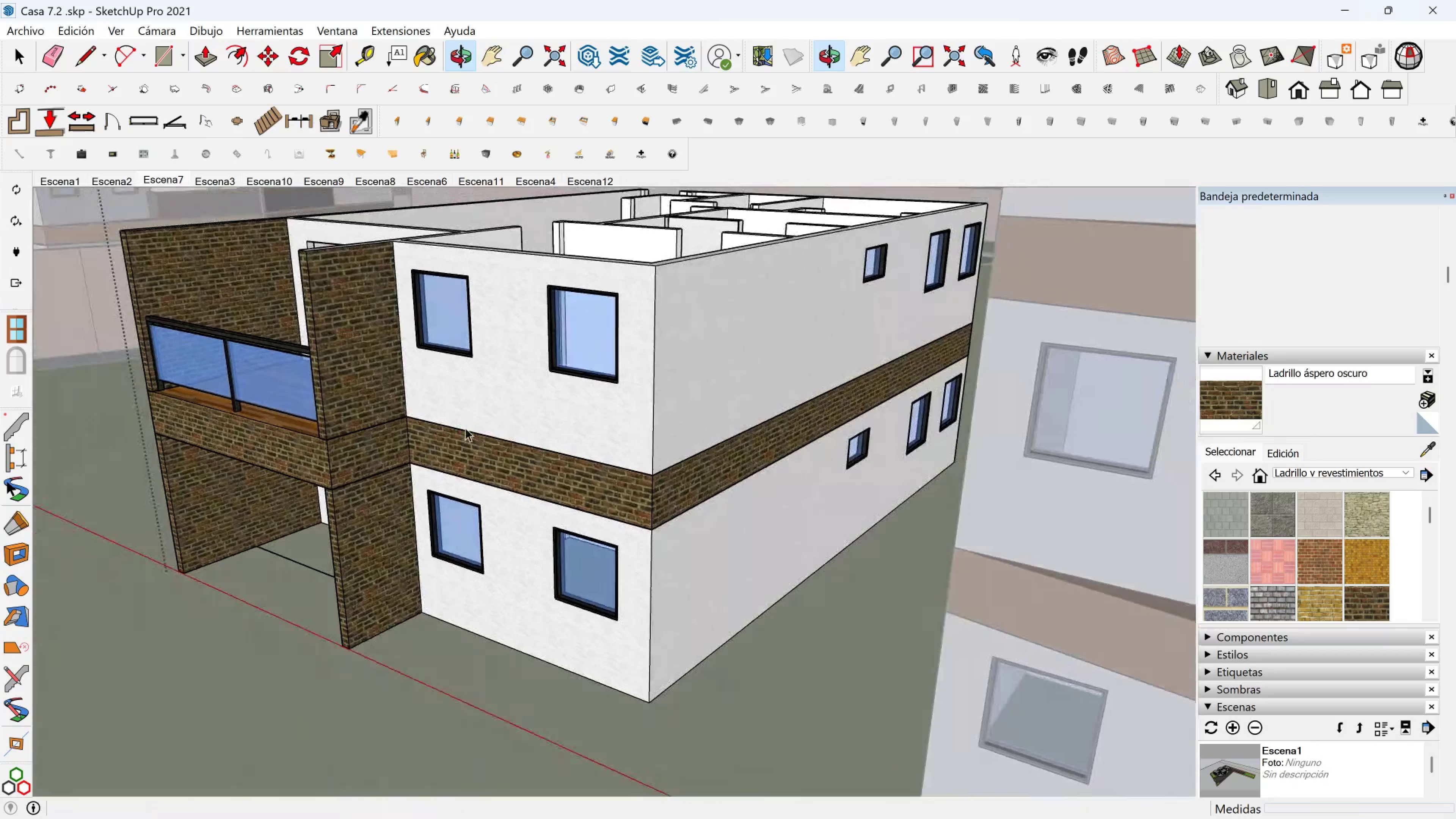 
hold_key(key=ShiftLeft, duration=0.39)
 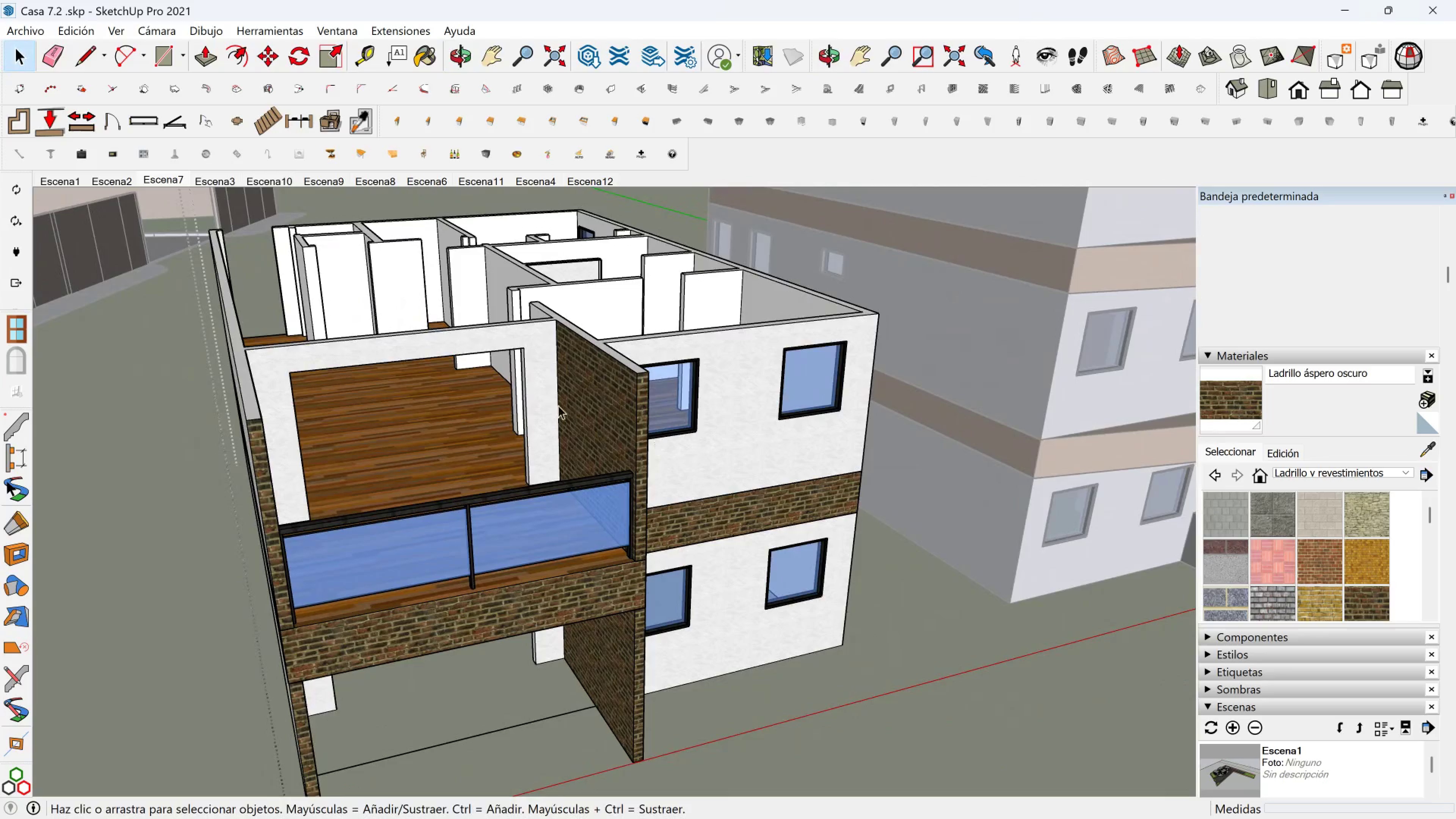 
scroll: coordinate [579, 483], scroll_direction: down, amount: 3.0
 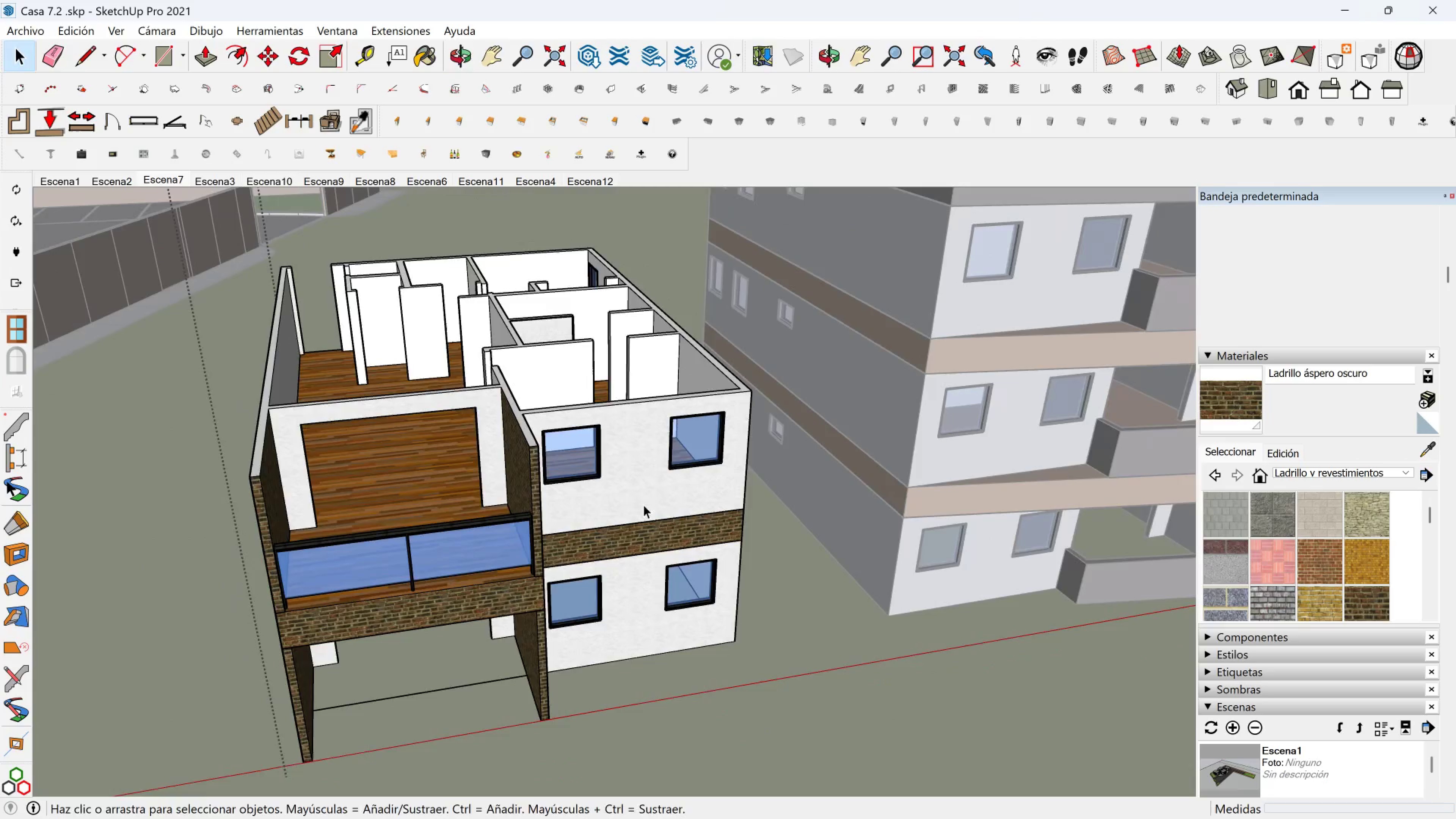 
hold_key(key=ShiftLeft, duration=0.32)
 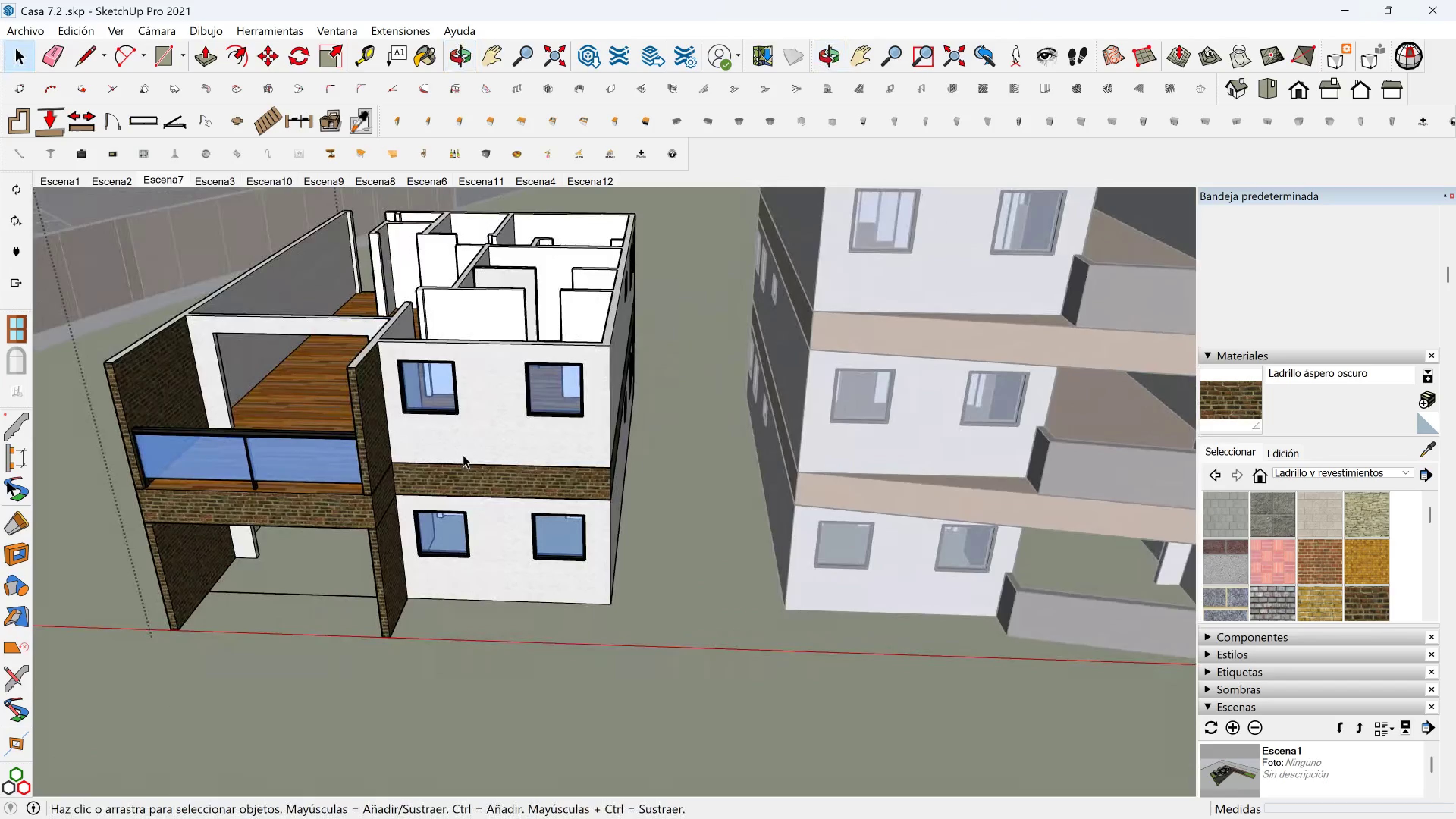 
scroll: coordinate [340, 317], scroll_direction: up, amount: 8.0
 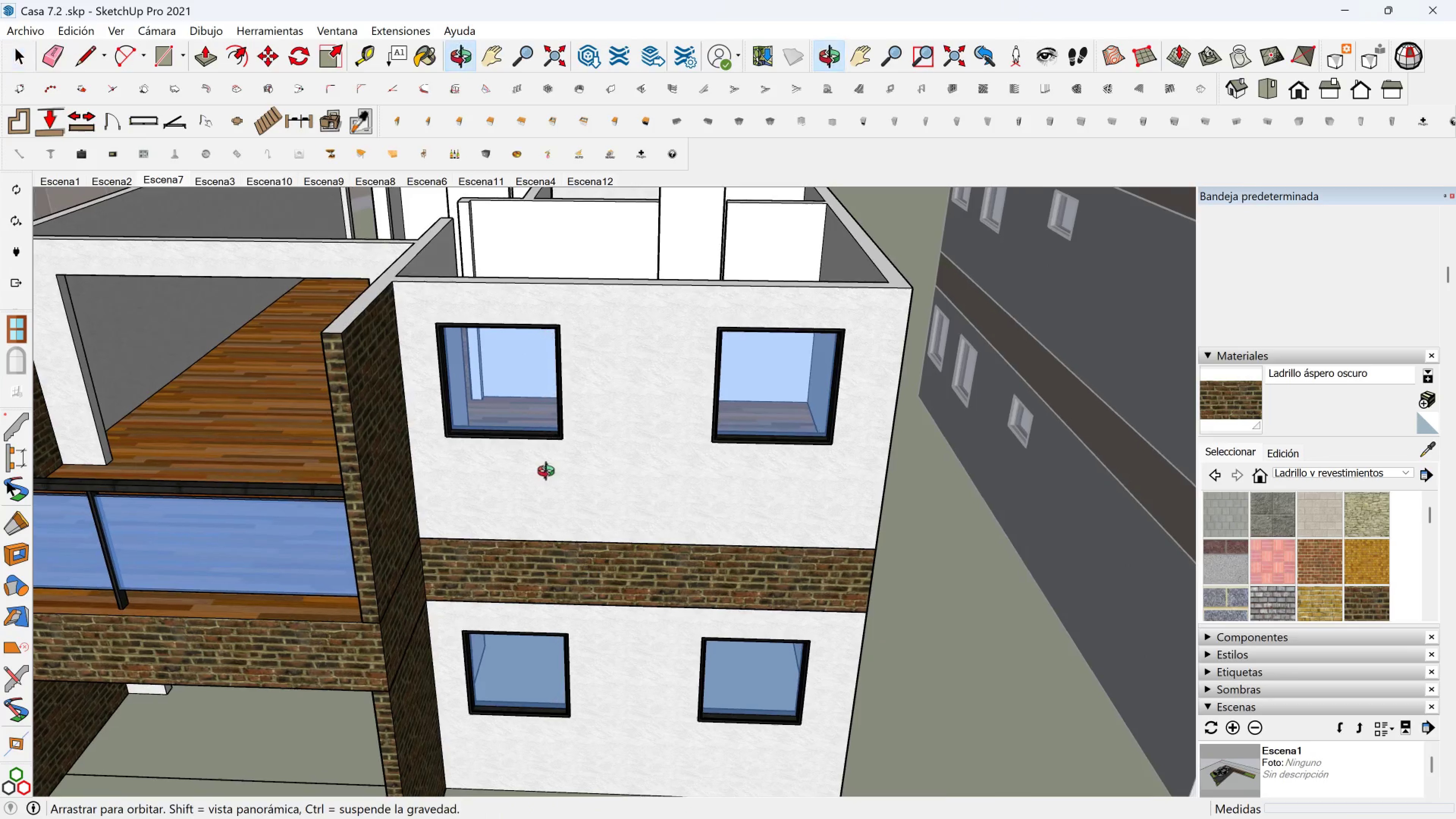 
hold_key(key=ShiftLeft, duration=0.39)
 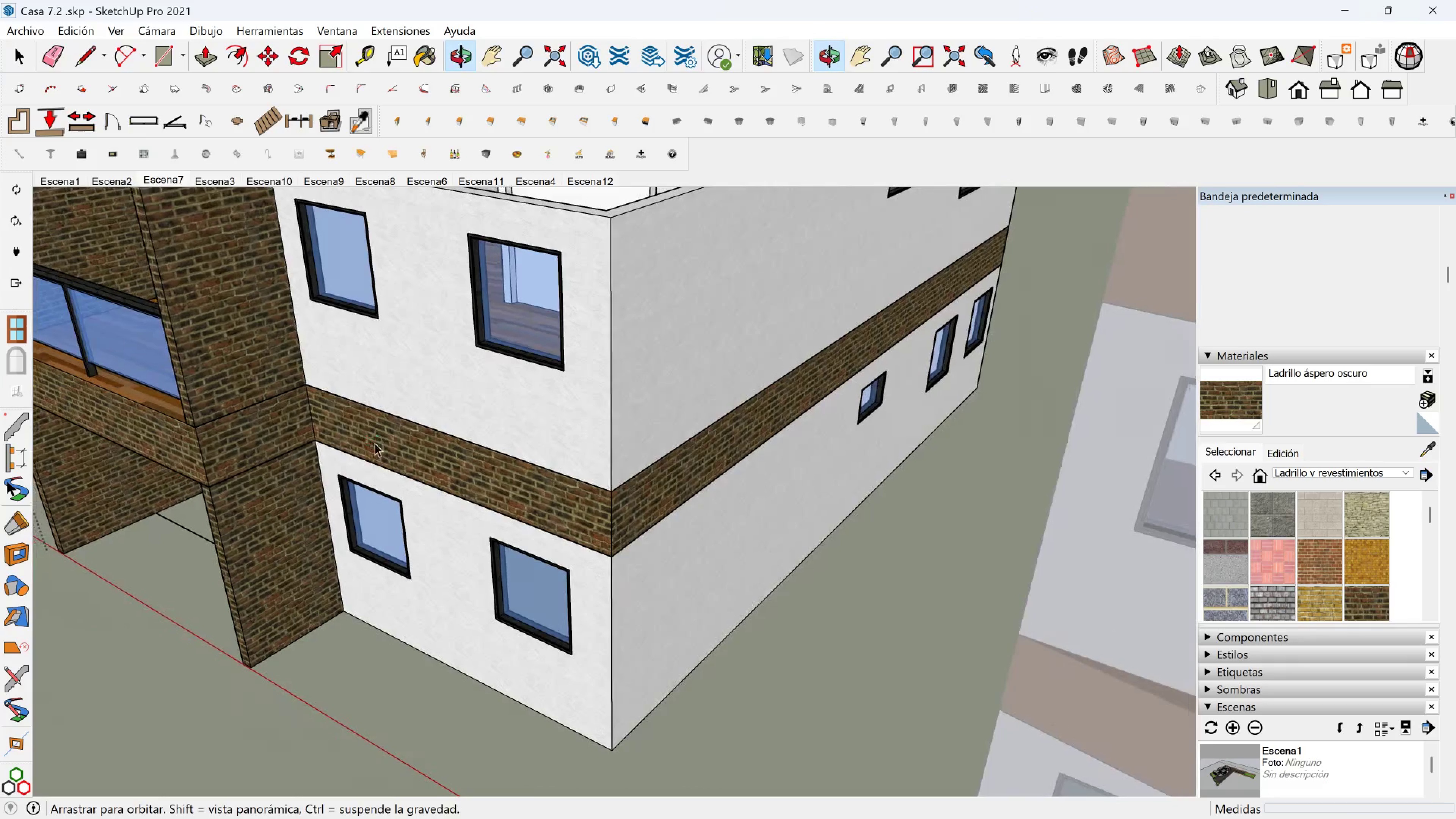 
scroll: coordinate [458, 443], scroll_direction: down, amount: 3.0
 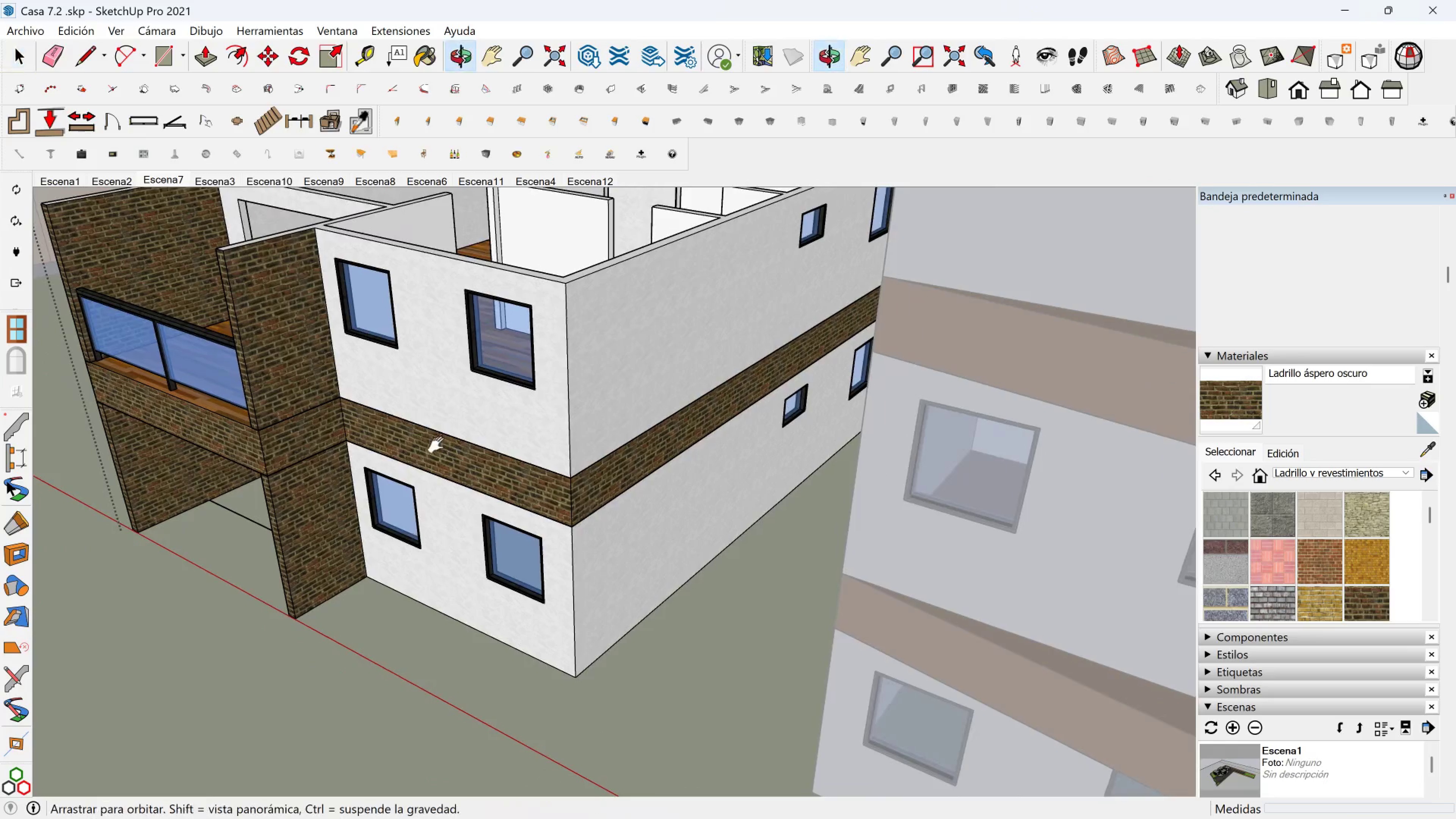 
hold_key(key=ShiftLeft, duration=0.3)
 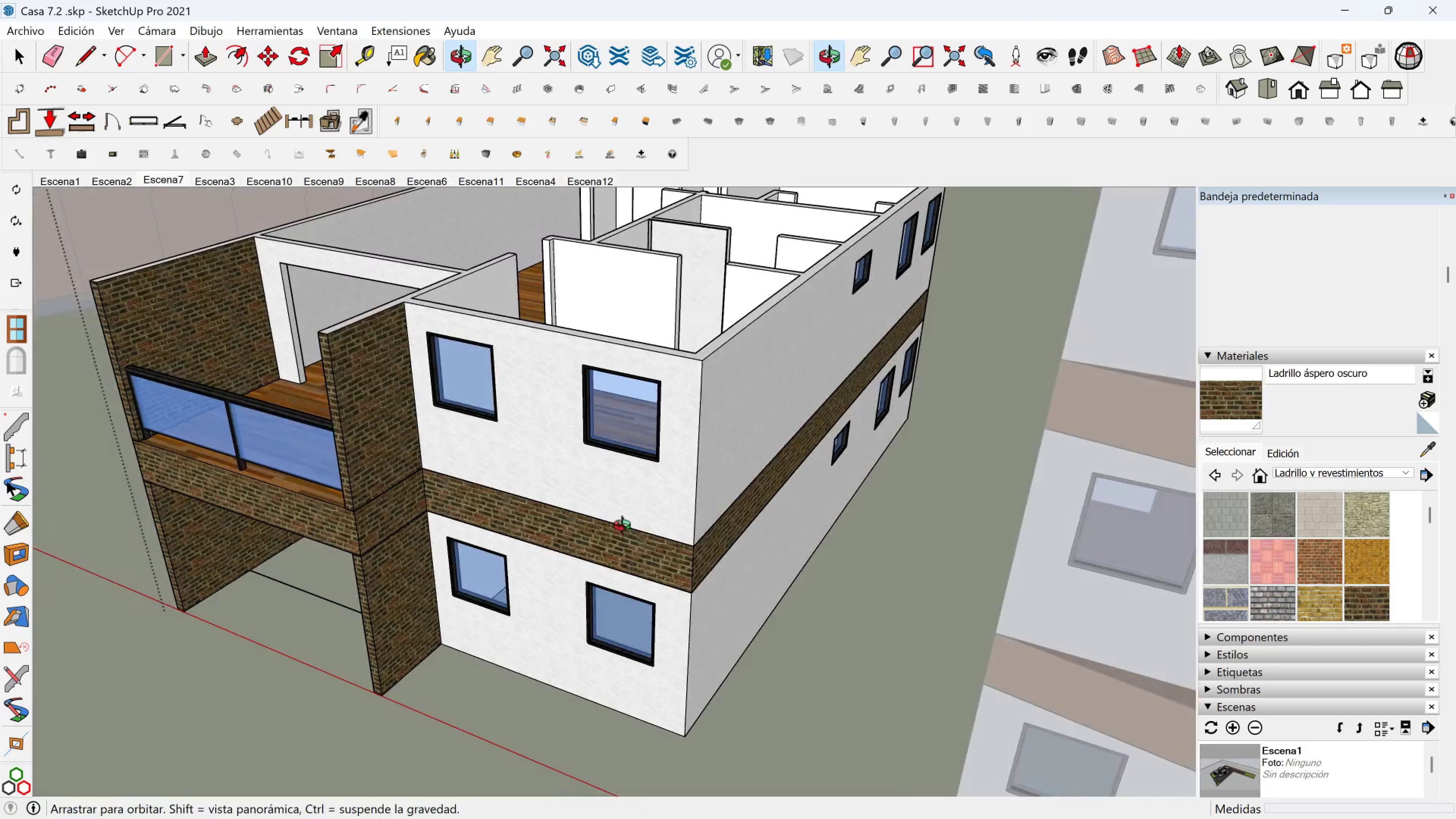 
scroll: coordinate [520, 487], scroll_direction: down, amount: 4.0
 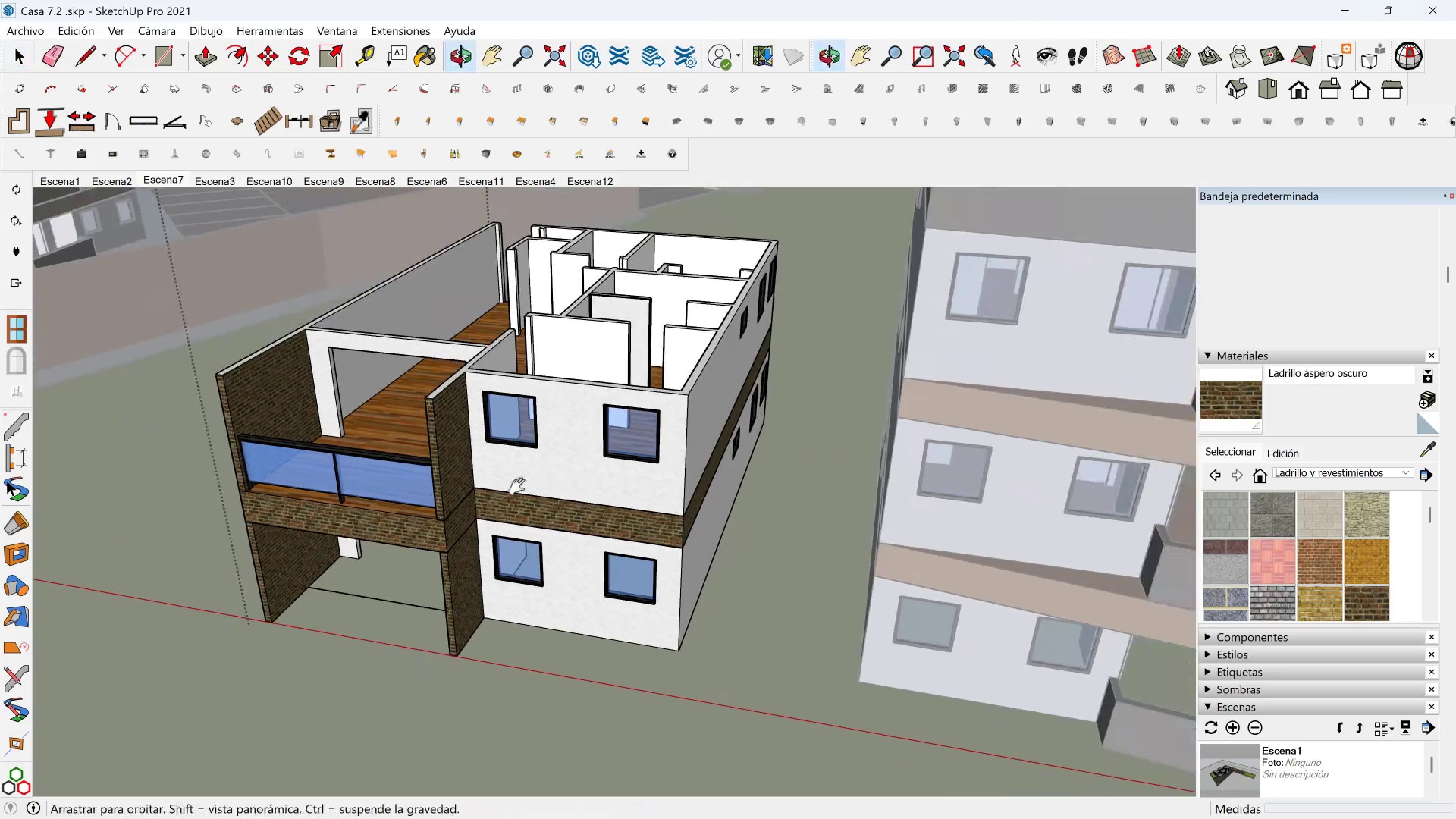 
hold_key(key=ShiftLeft, duration=0.32)
 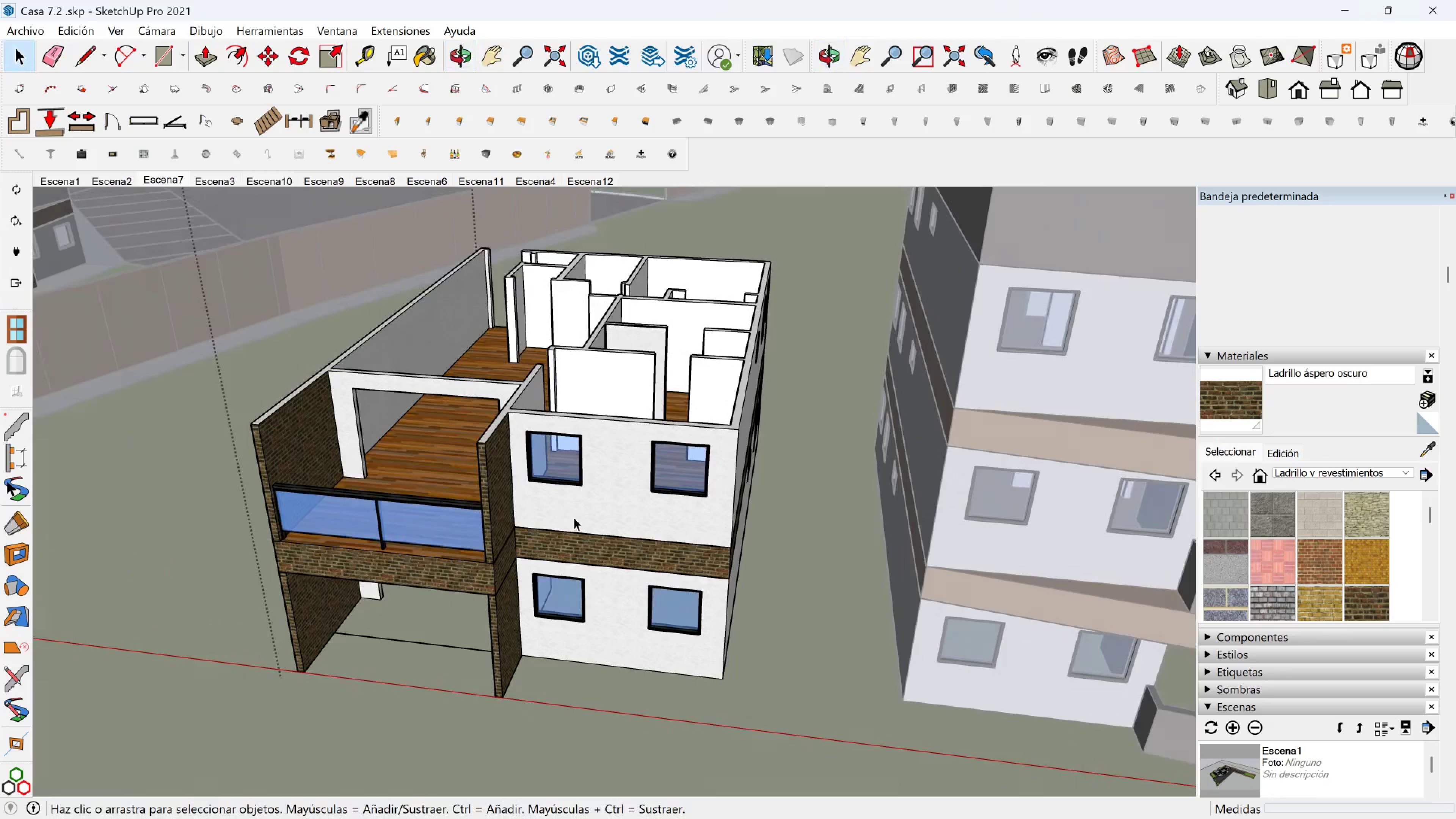 
left_click([573, 517])
 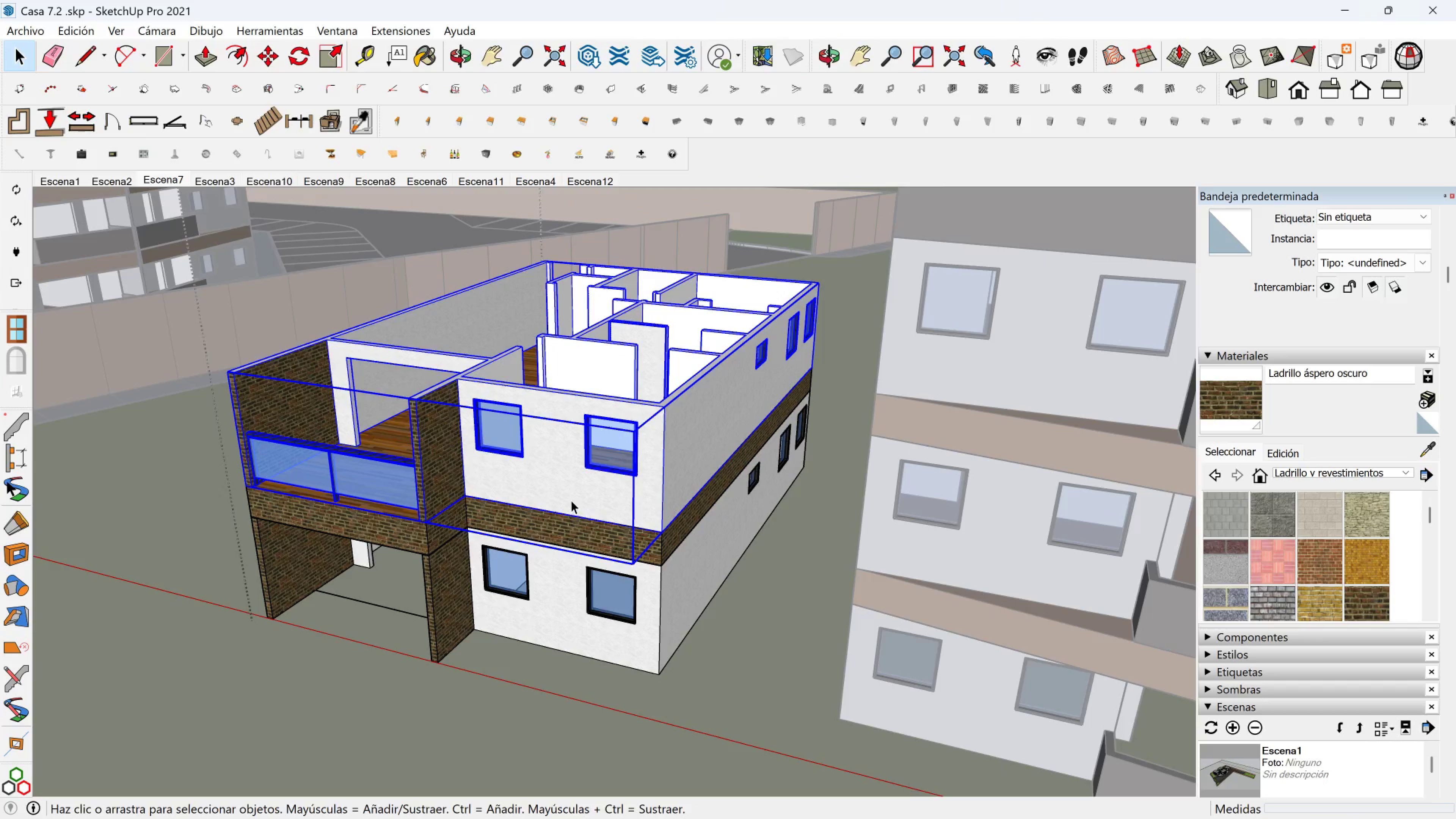 
scroll: coordinate [601, 494], scroll_direction: up, amount: 5.0
 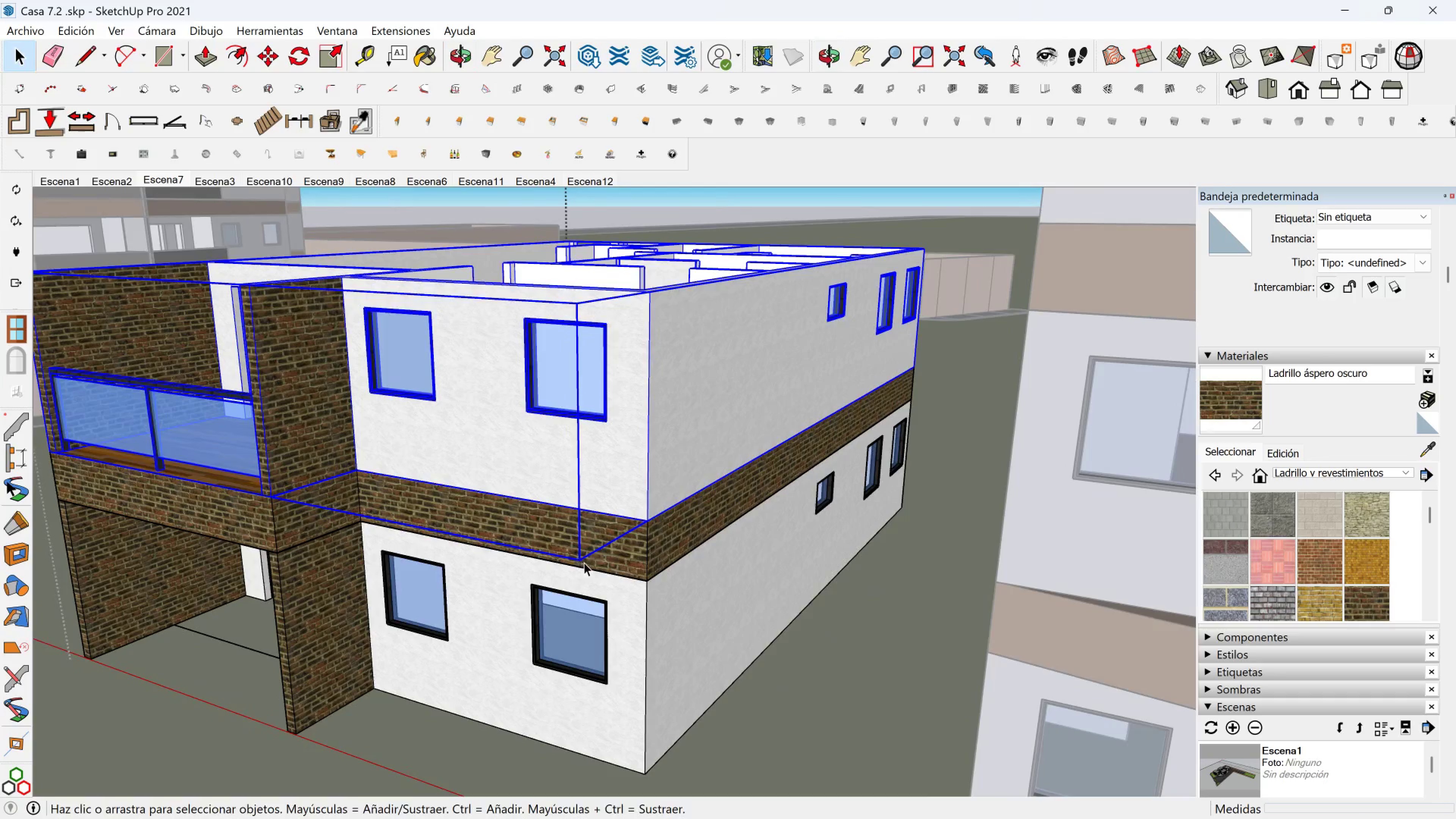 
left_click([653, 556])
 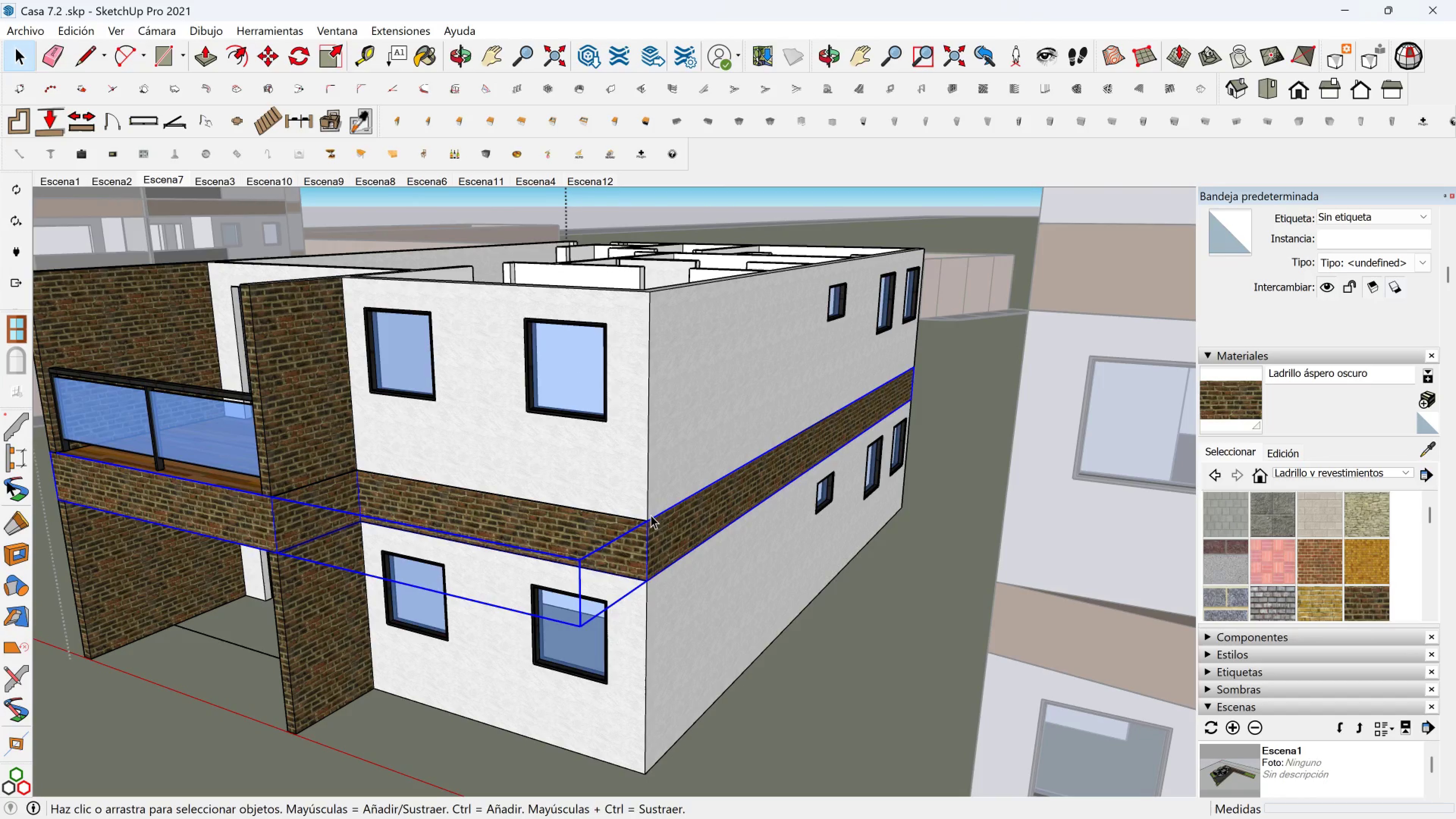 
hold_key(key=ControlLeft, duration=0.38)
left_click([641, 454])
 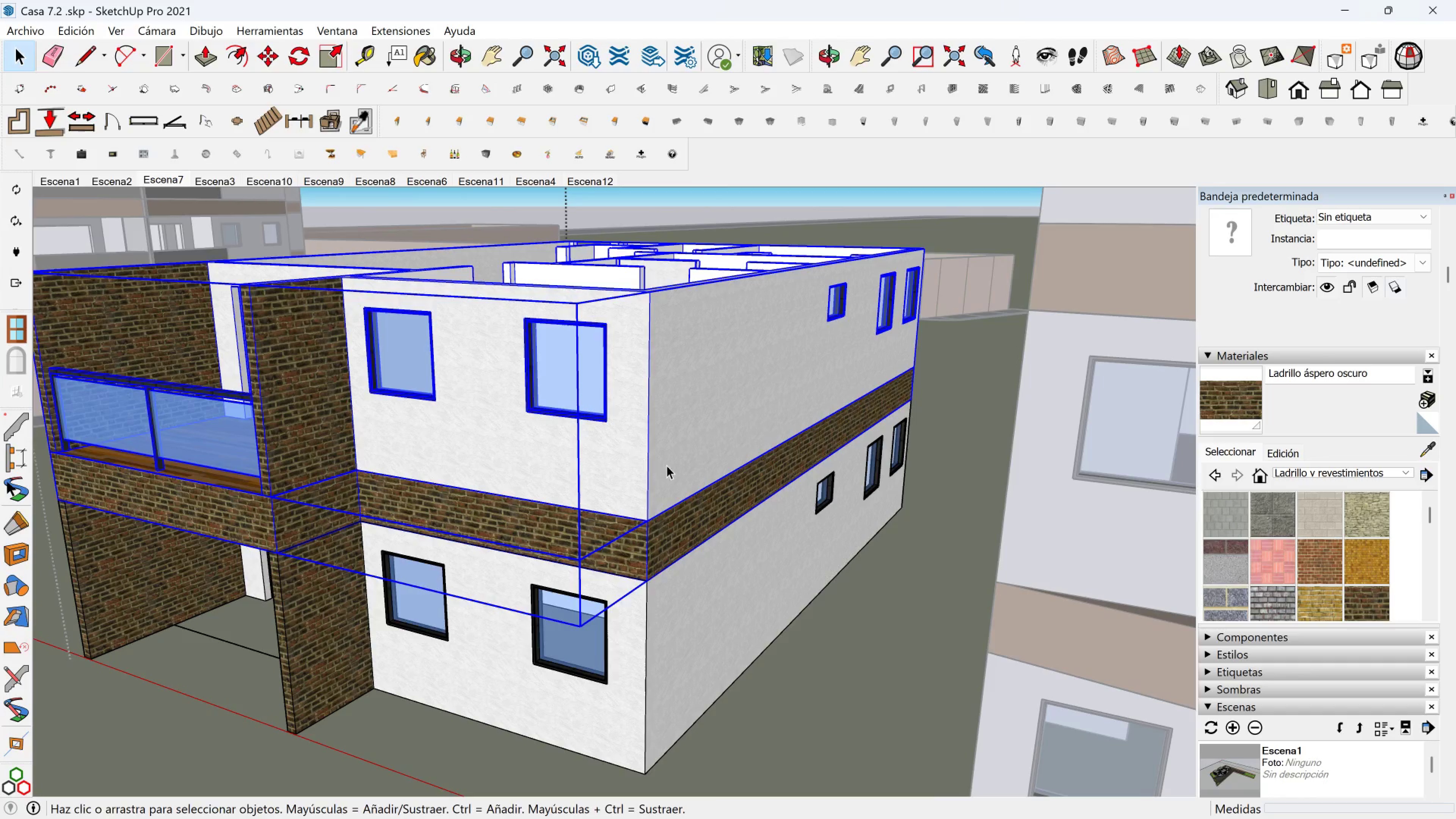 
key(M)
 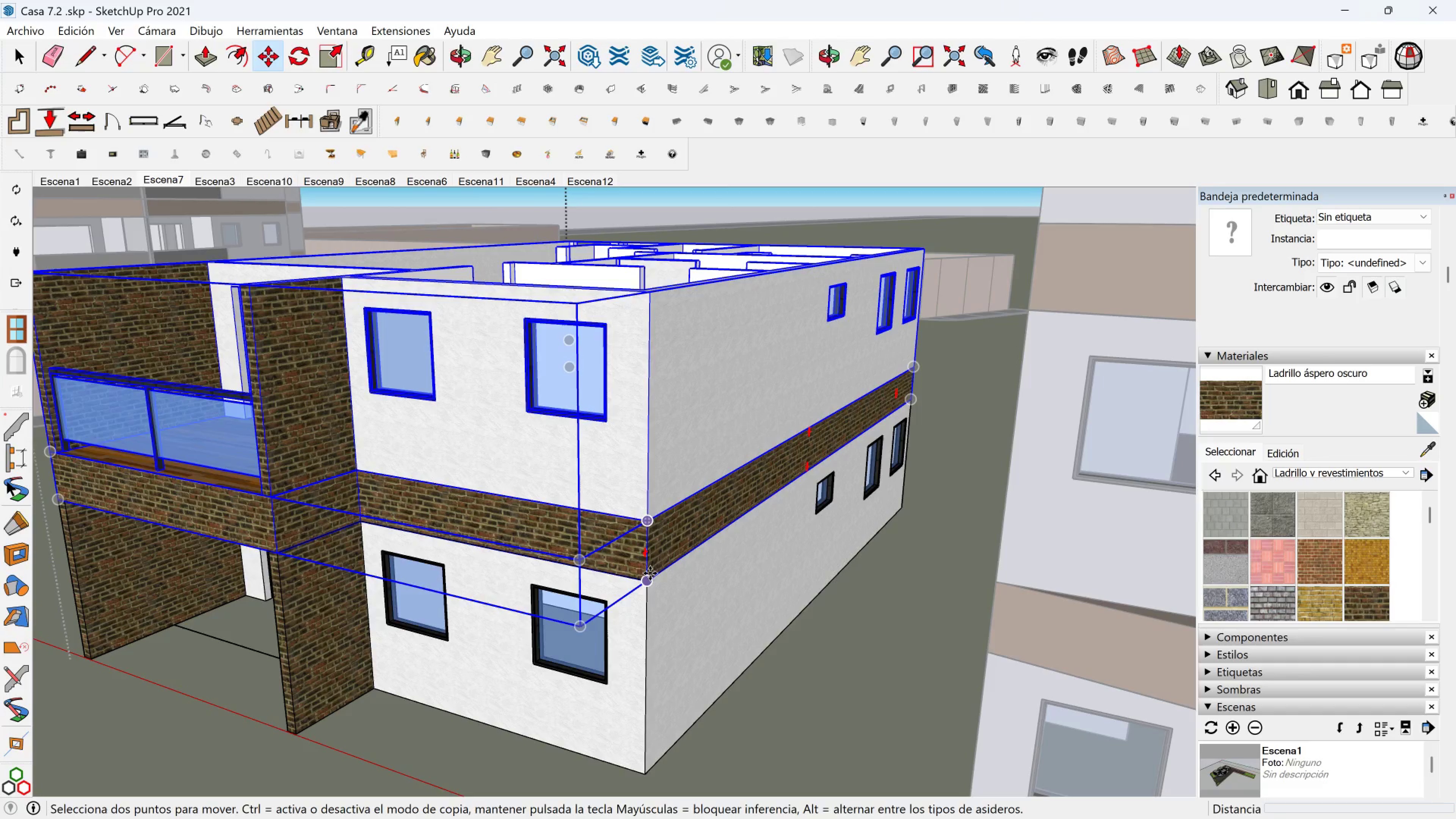 
key(Control+ControlLeft)
 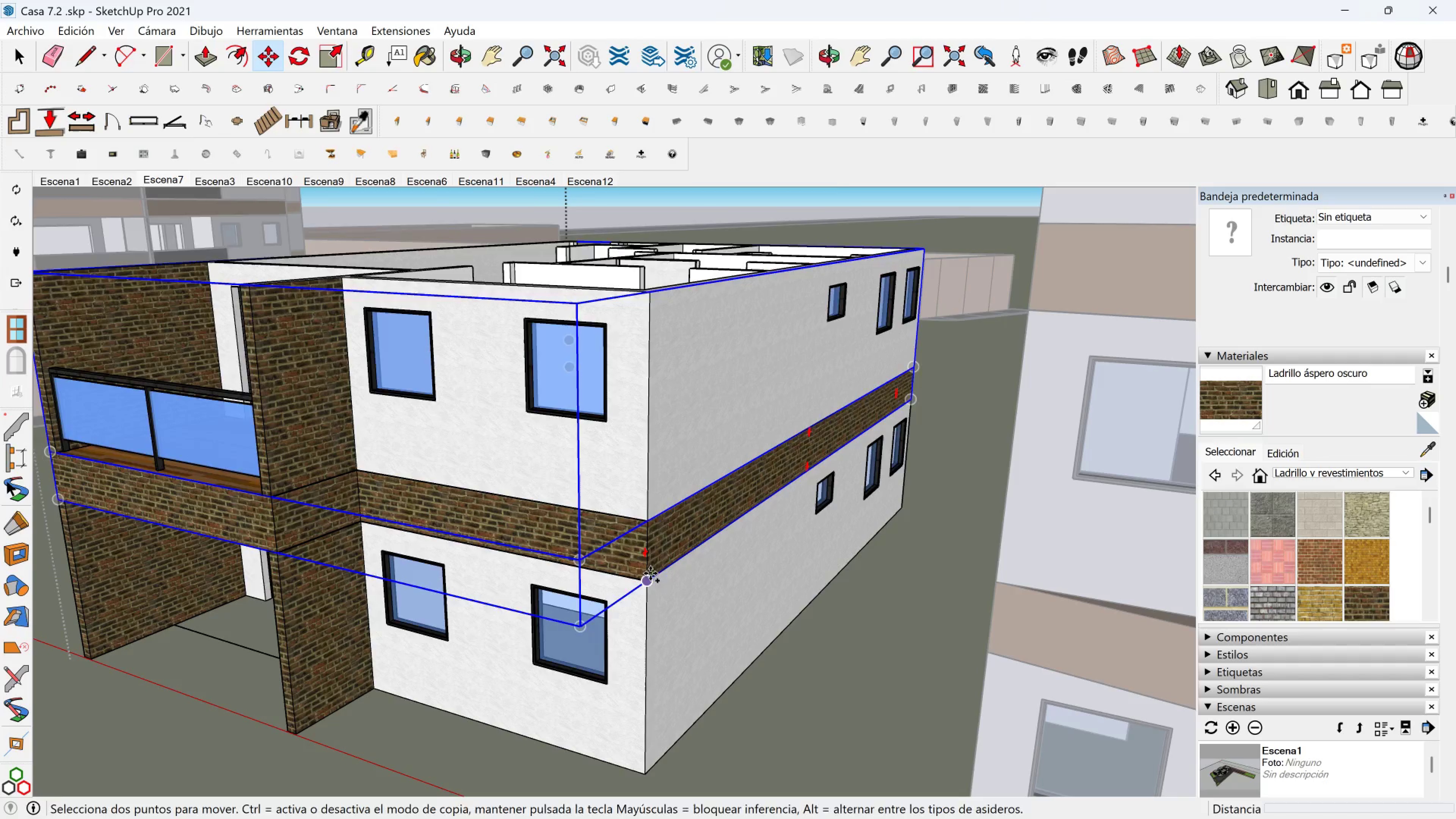 
left_click([650, 573])
 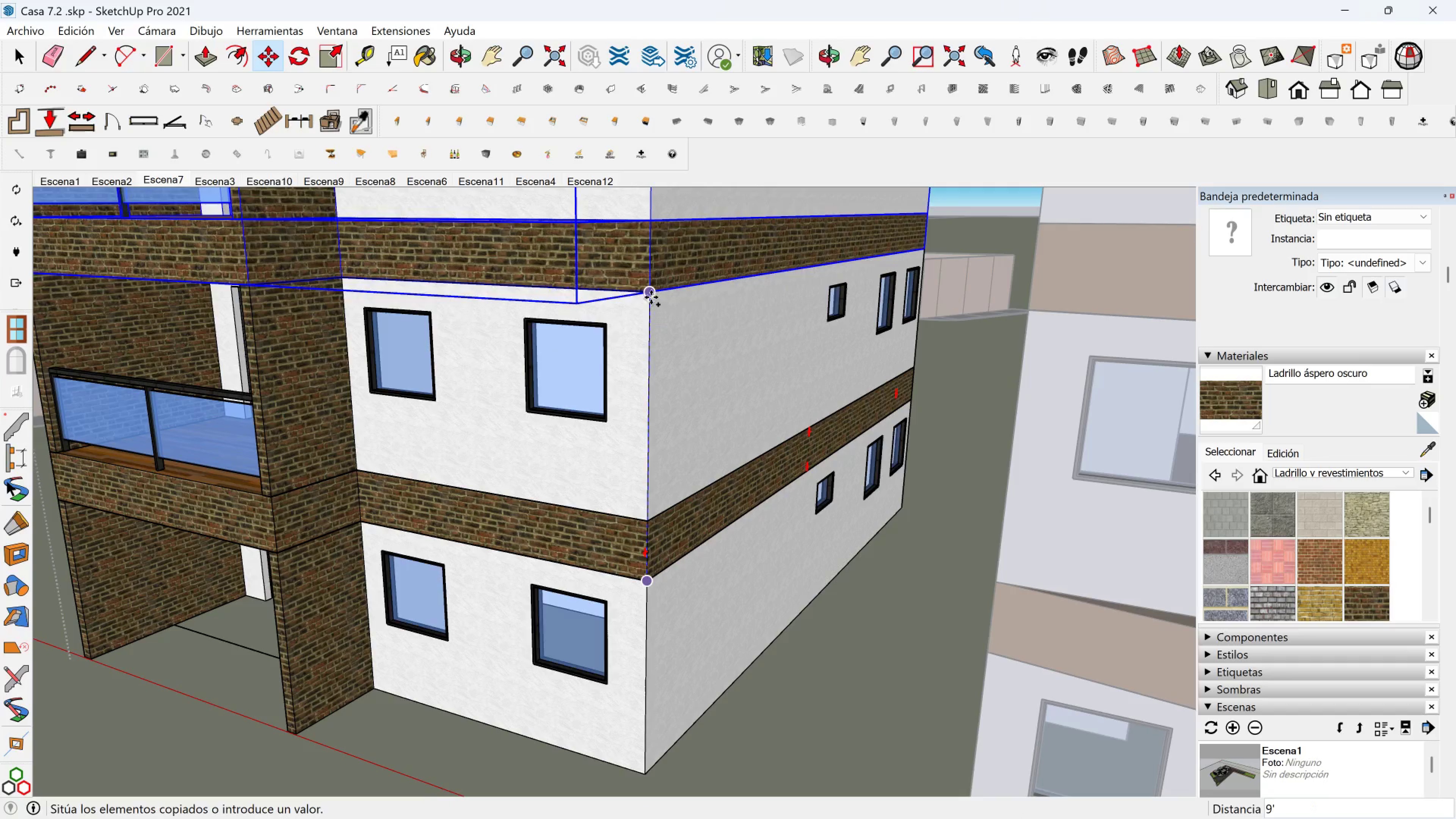 
left_click([651, 293])
 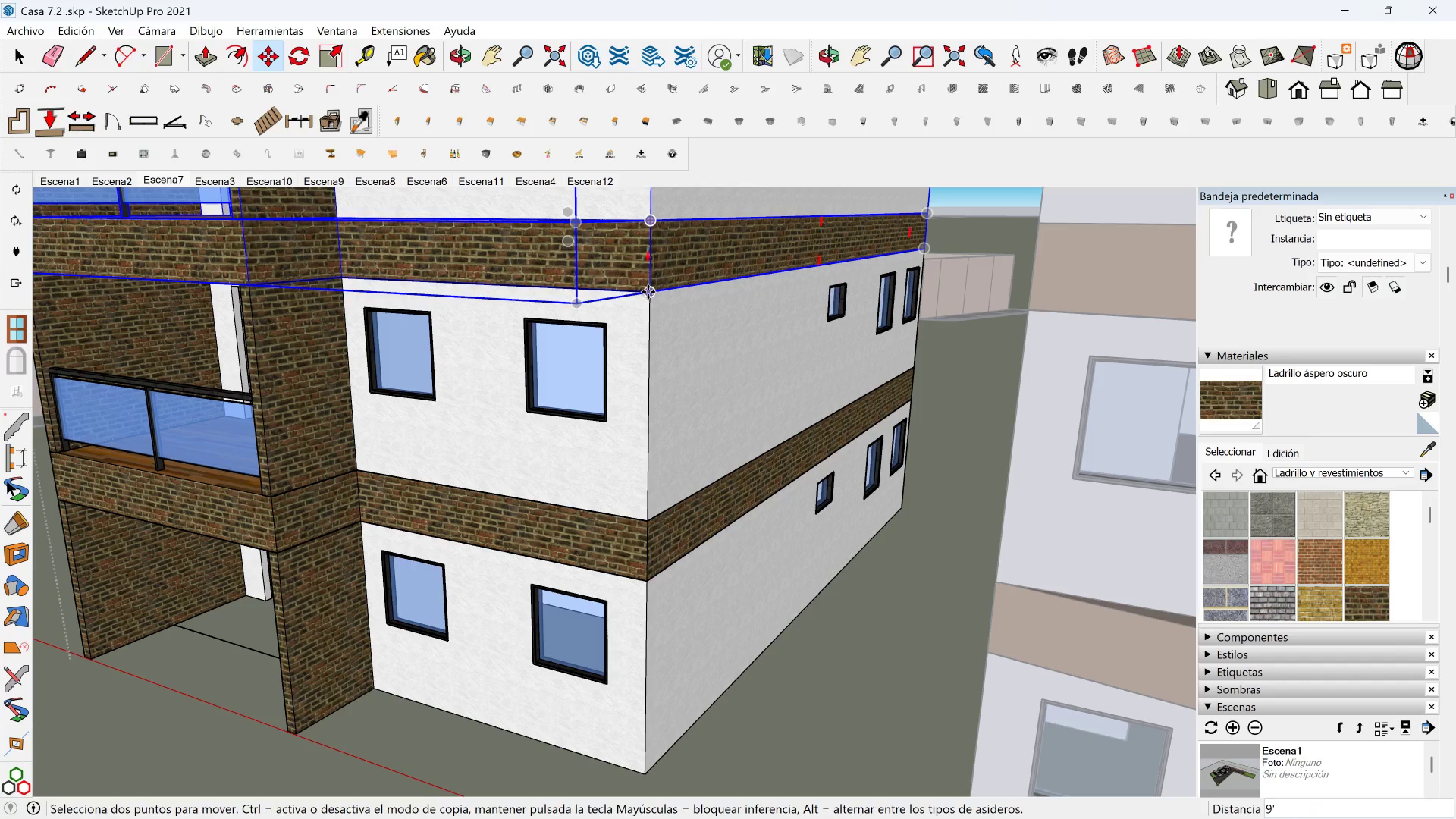 
key(Control+ControlLeft)
 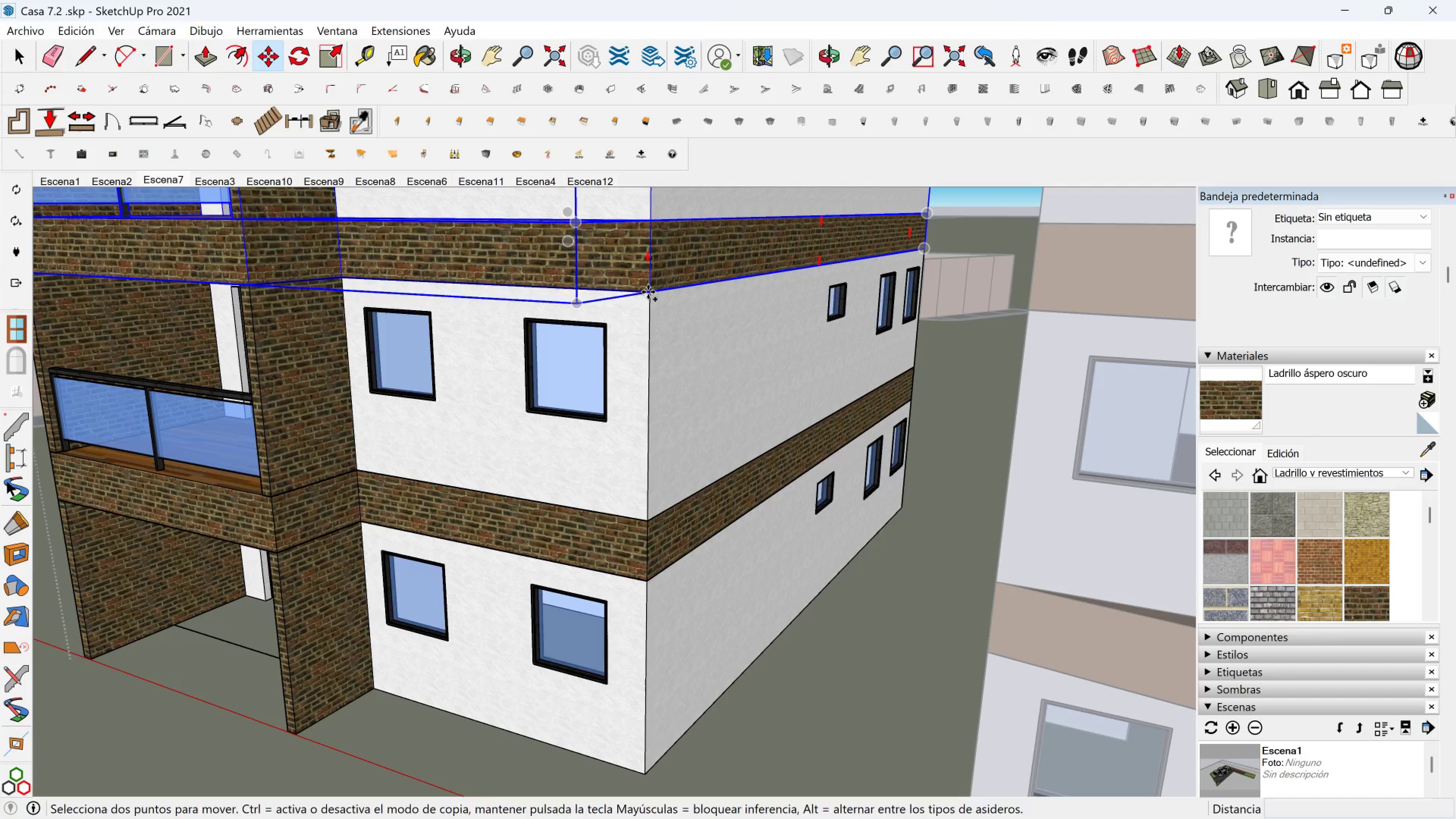 
double_click([648, 292])
 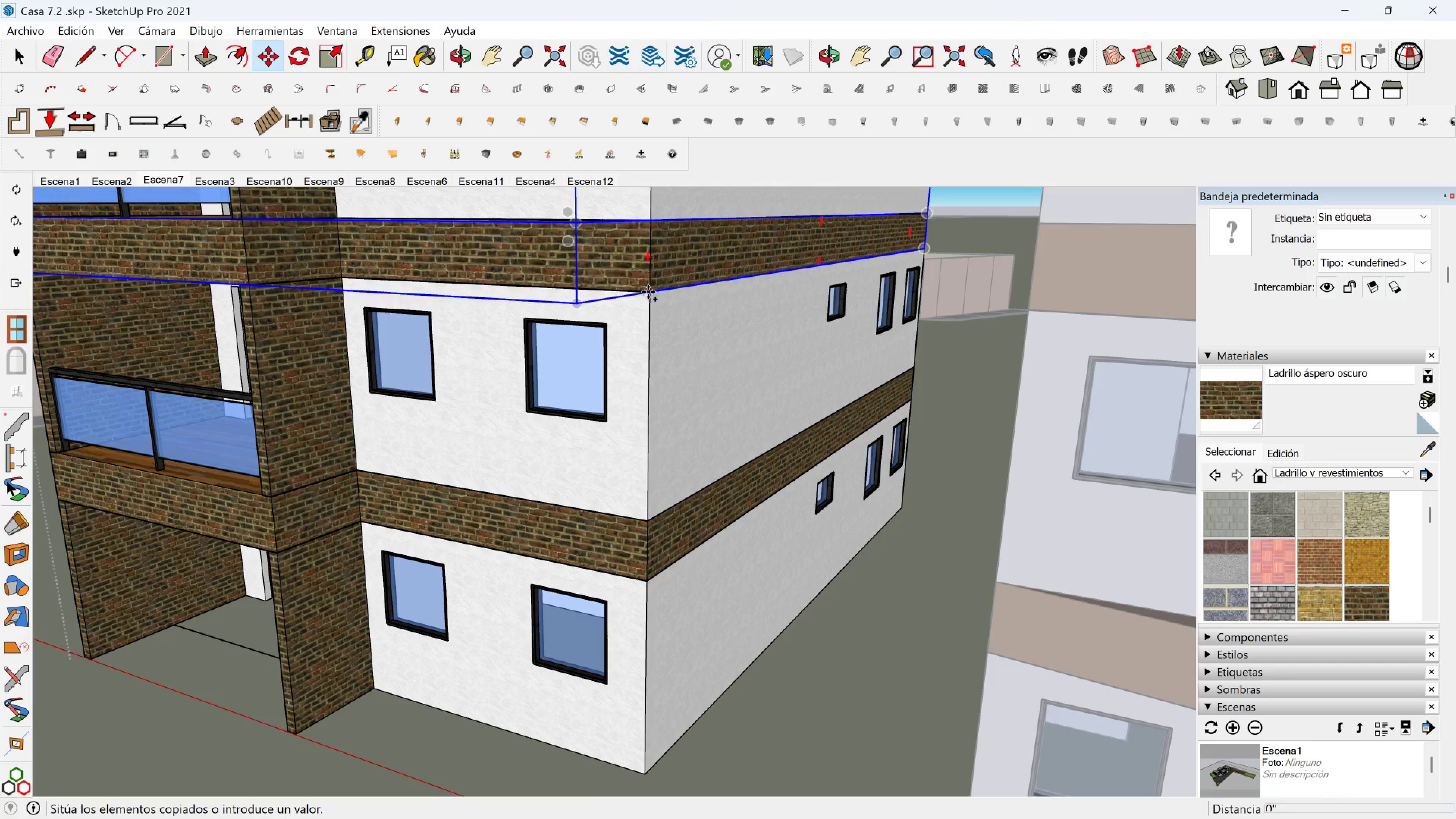 
scroll: coordinate [638, 275], scroll_direction: down, amount: 2.0
 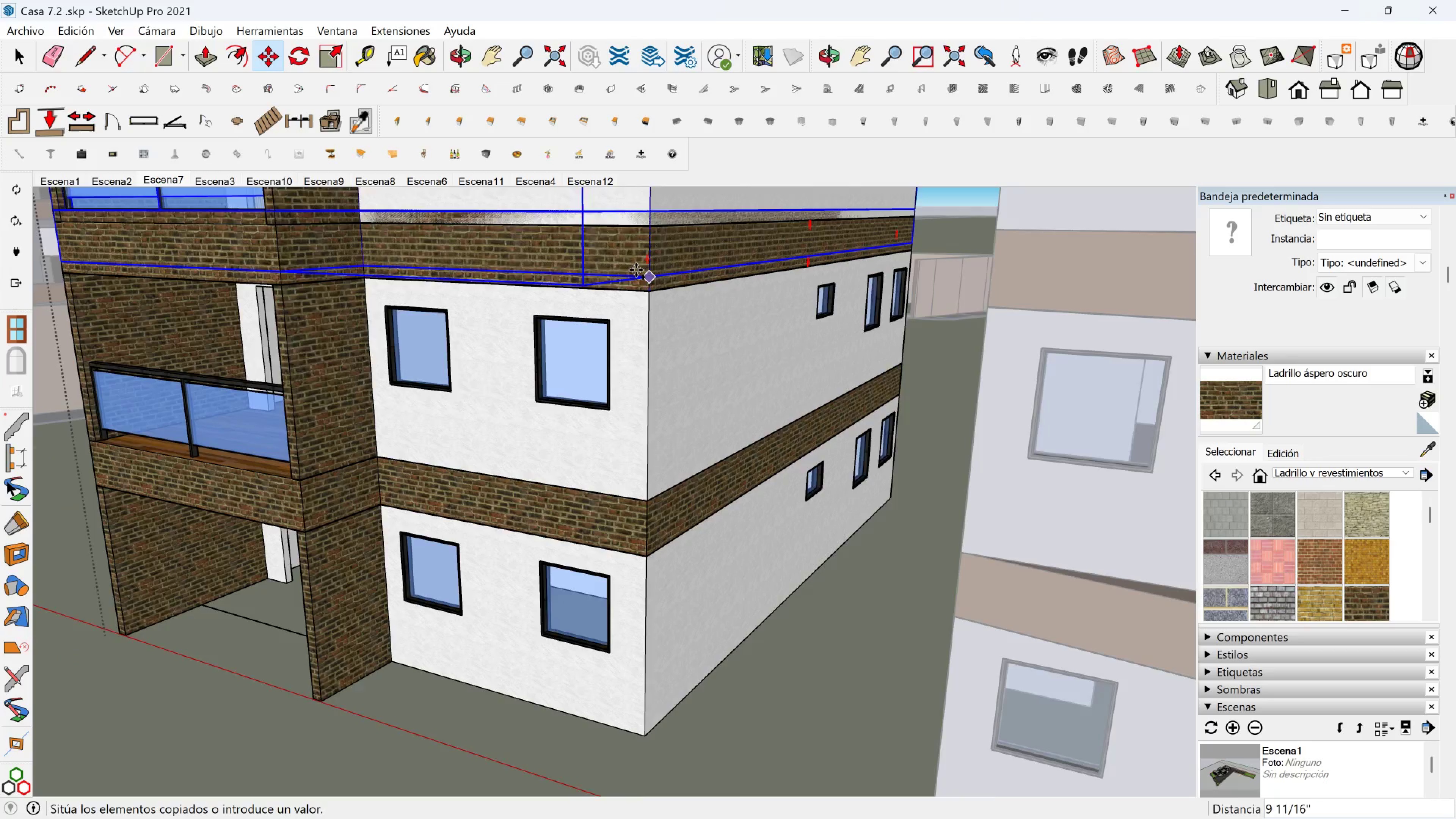 
hold_key(key=ShiftLeft, duration=0.59)
 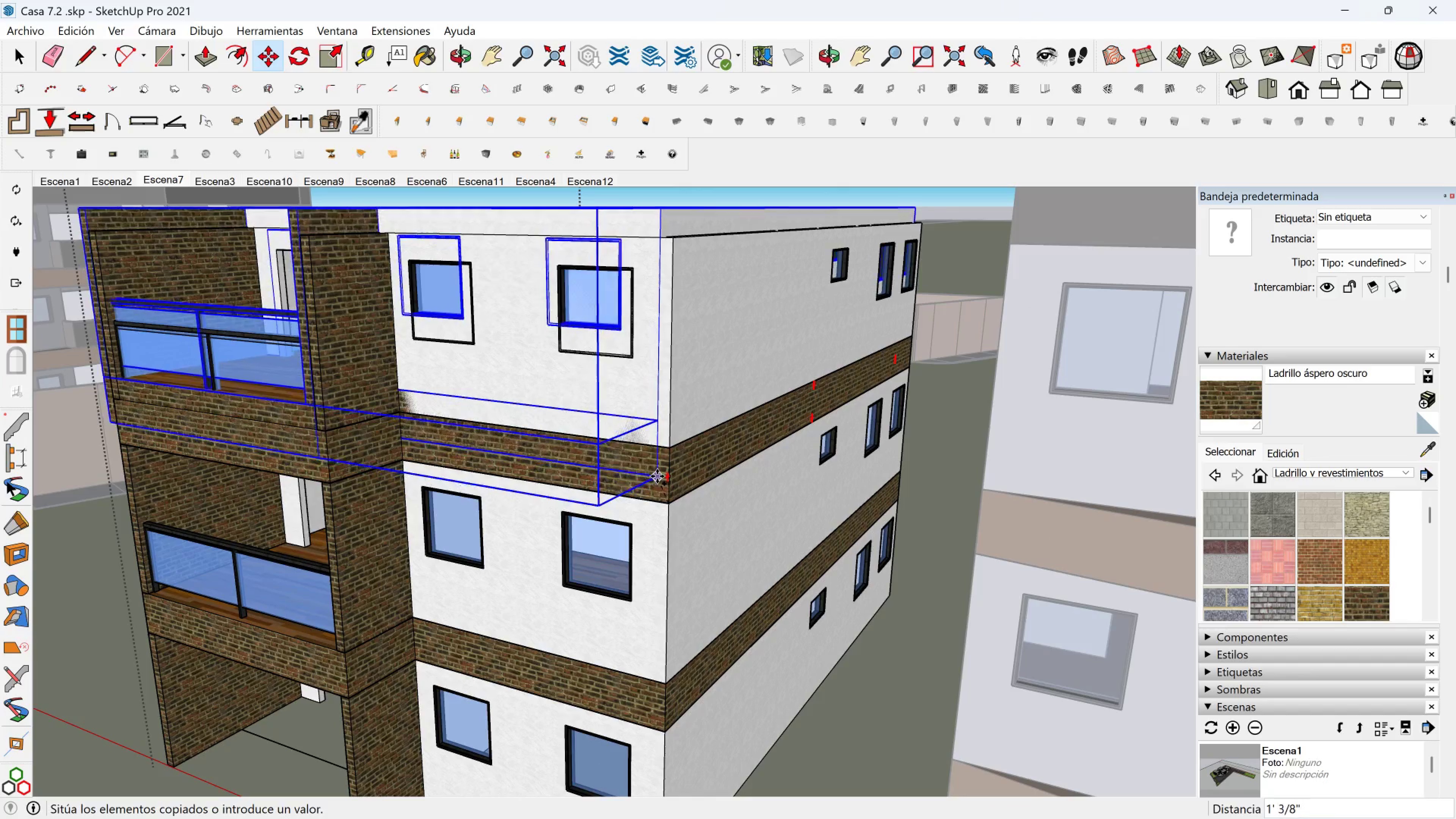 
key(Space)
 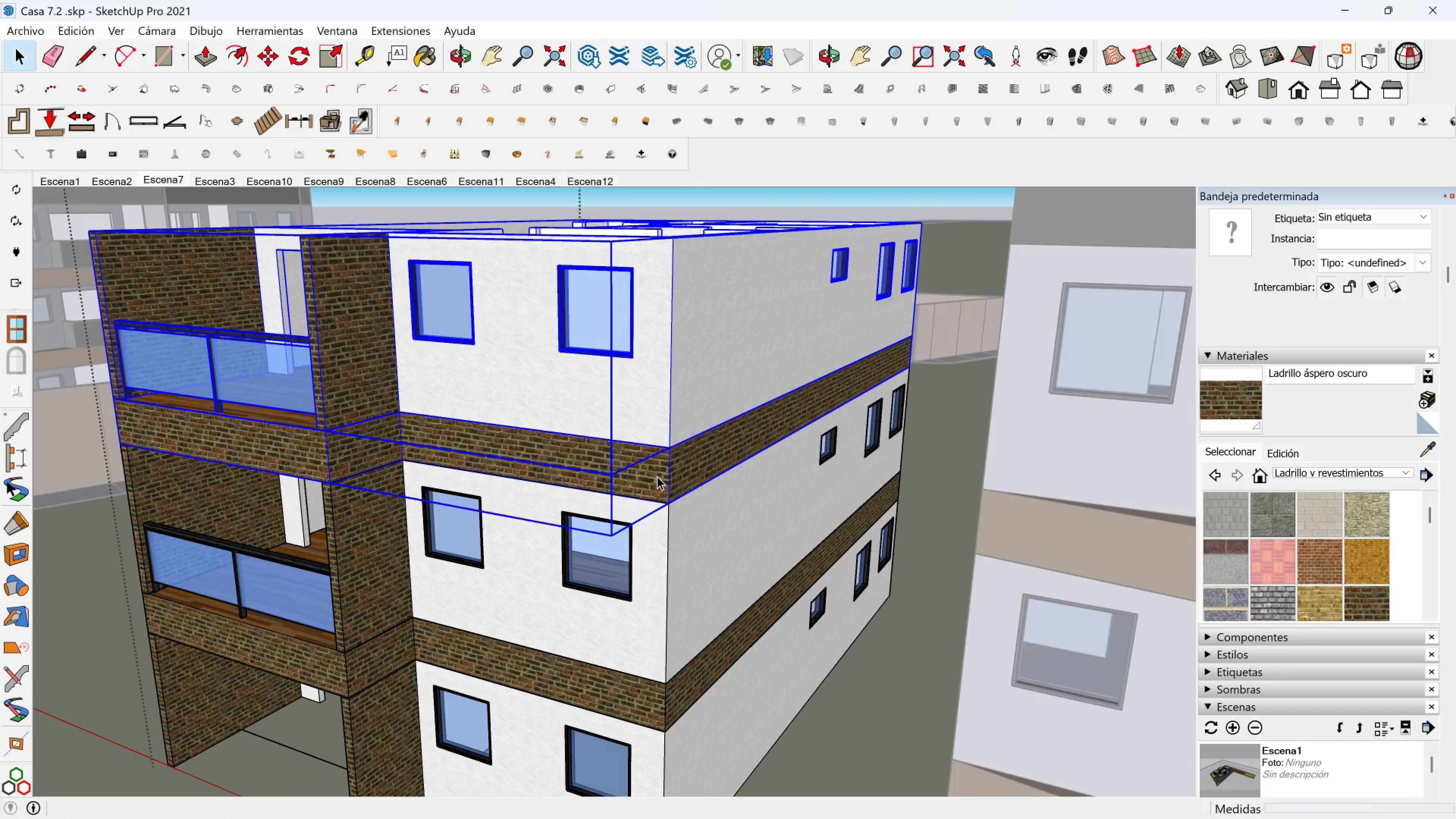 
key(Escape)
 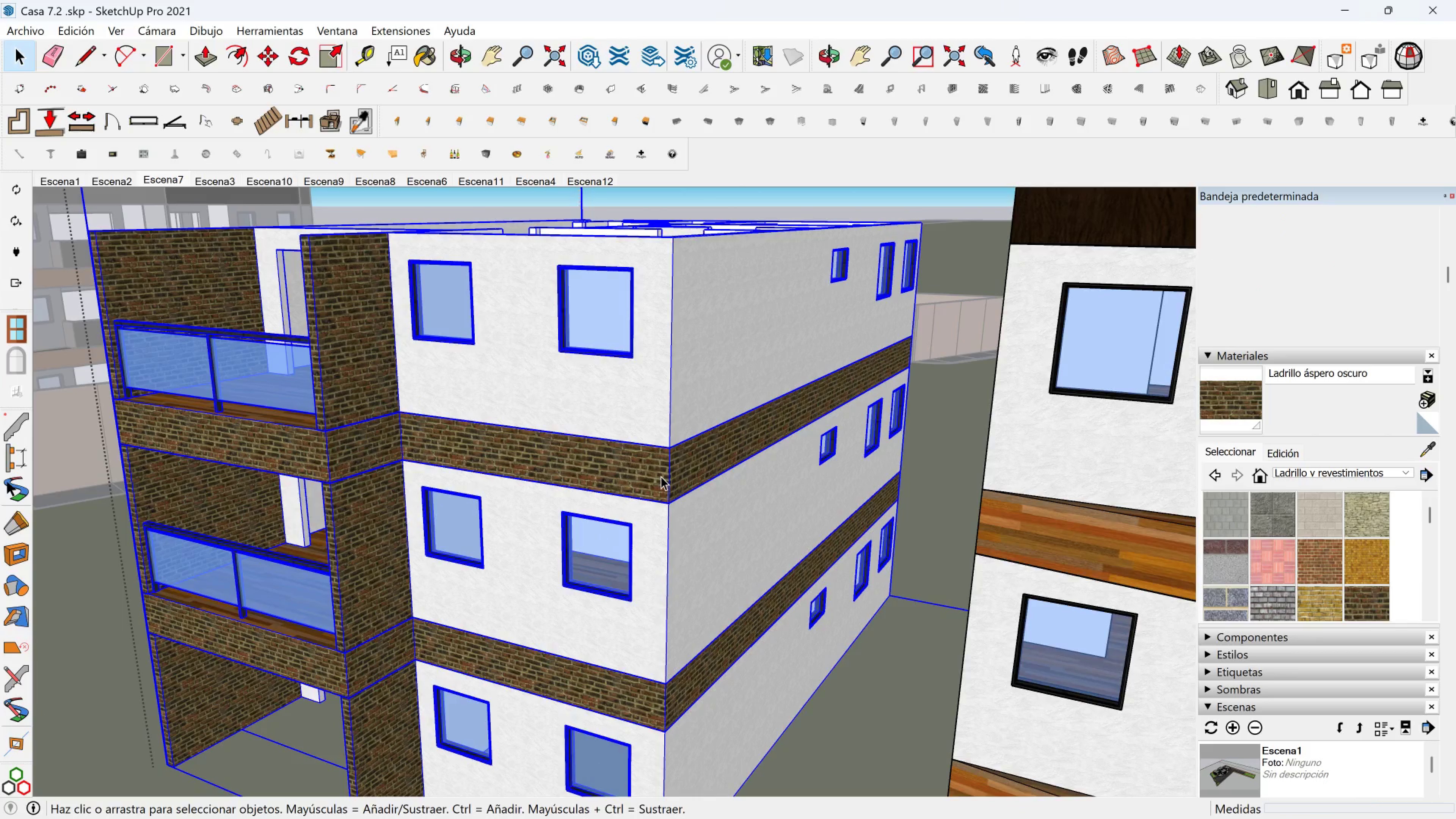 
double_click([661, 476])
 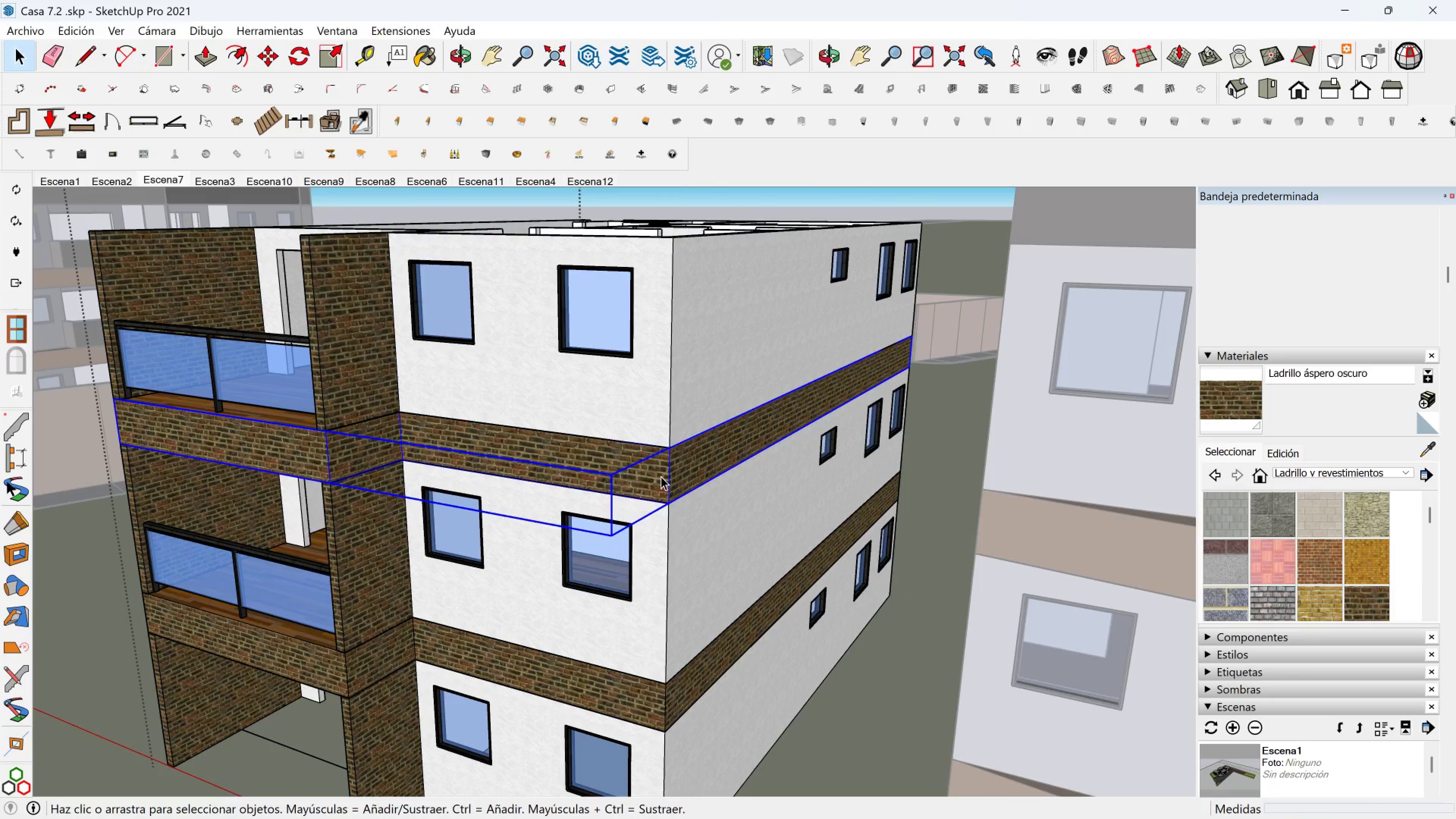 
triple_click([661, 476])
 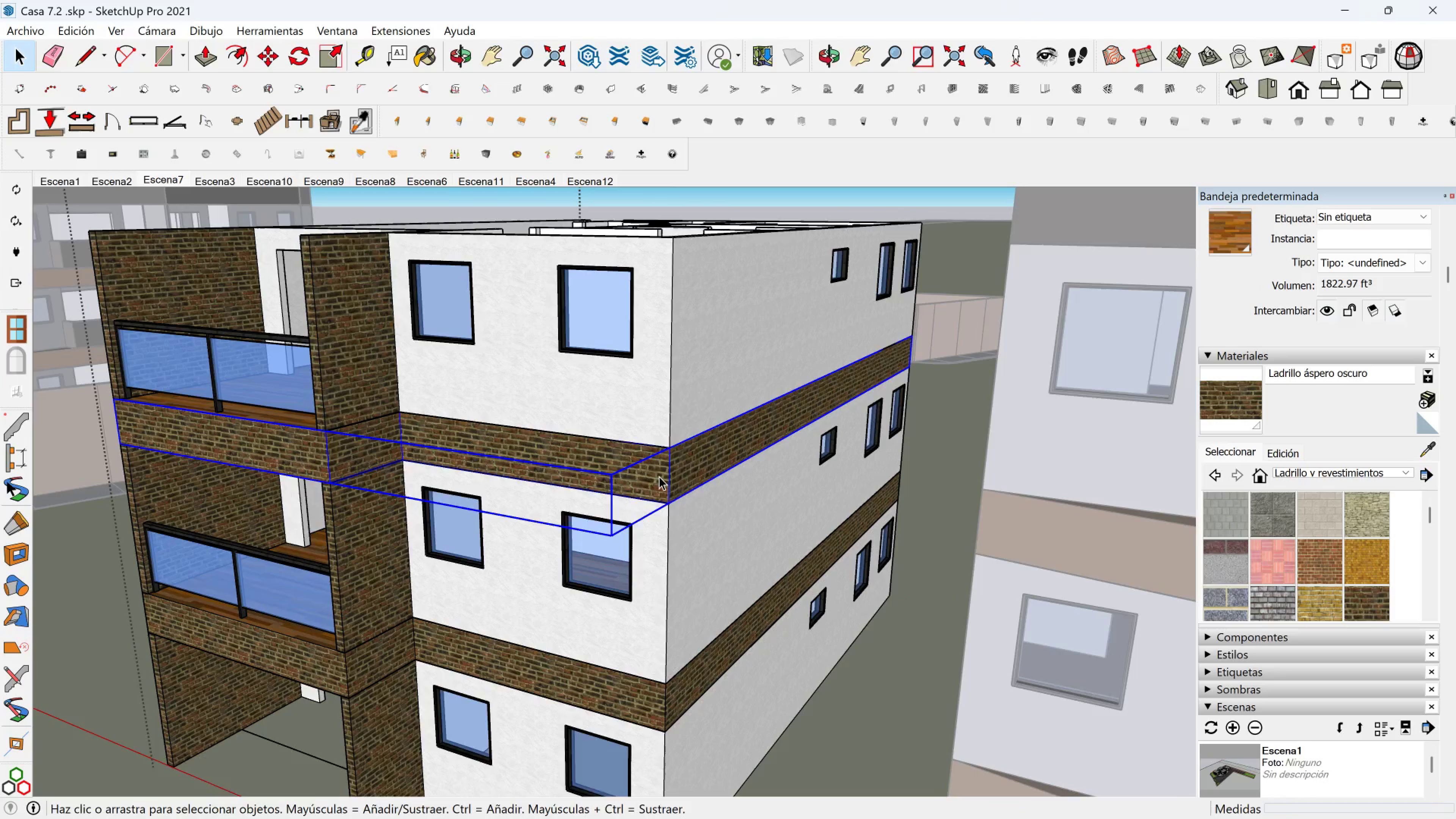 
scroll: coordinate [659, 476], scroll_direction: down, amount: 10.0
 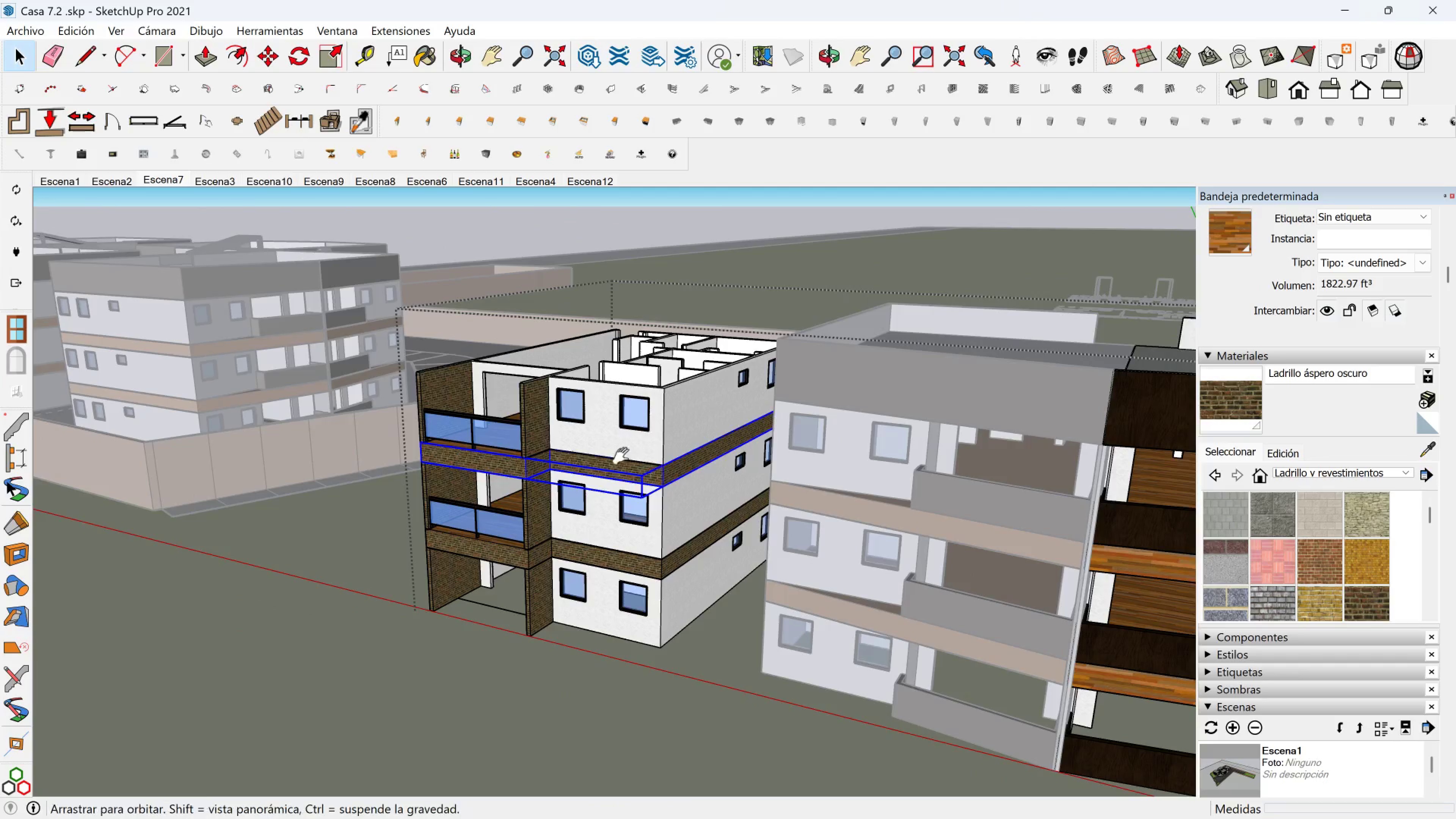 
hold_key(key=ShiftLeft, duration=0.6)
 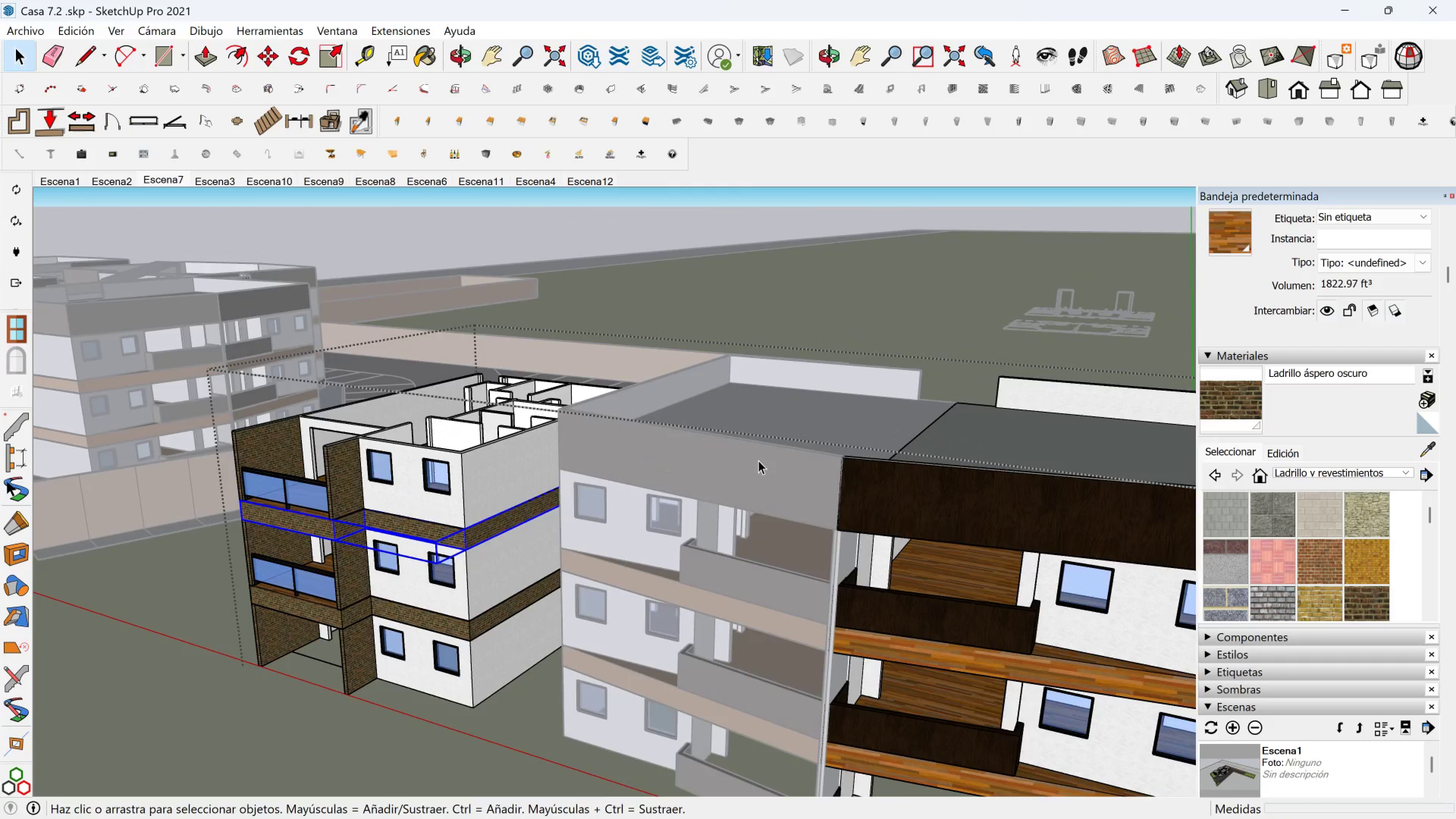 
hold_key(key=ShiftLeft, duration=0.42)
 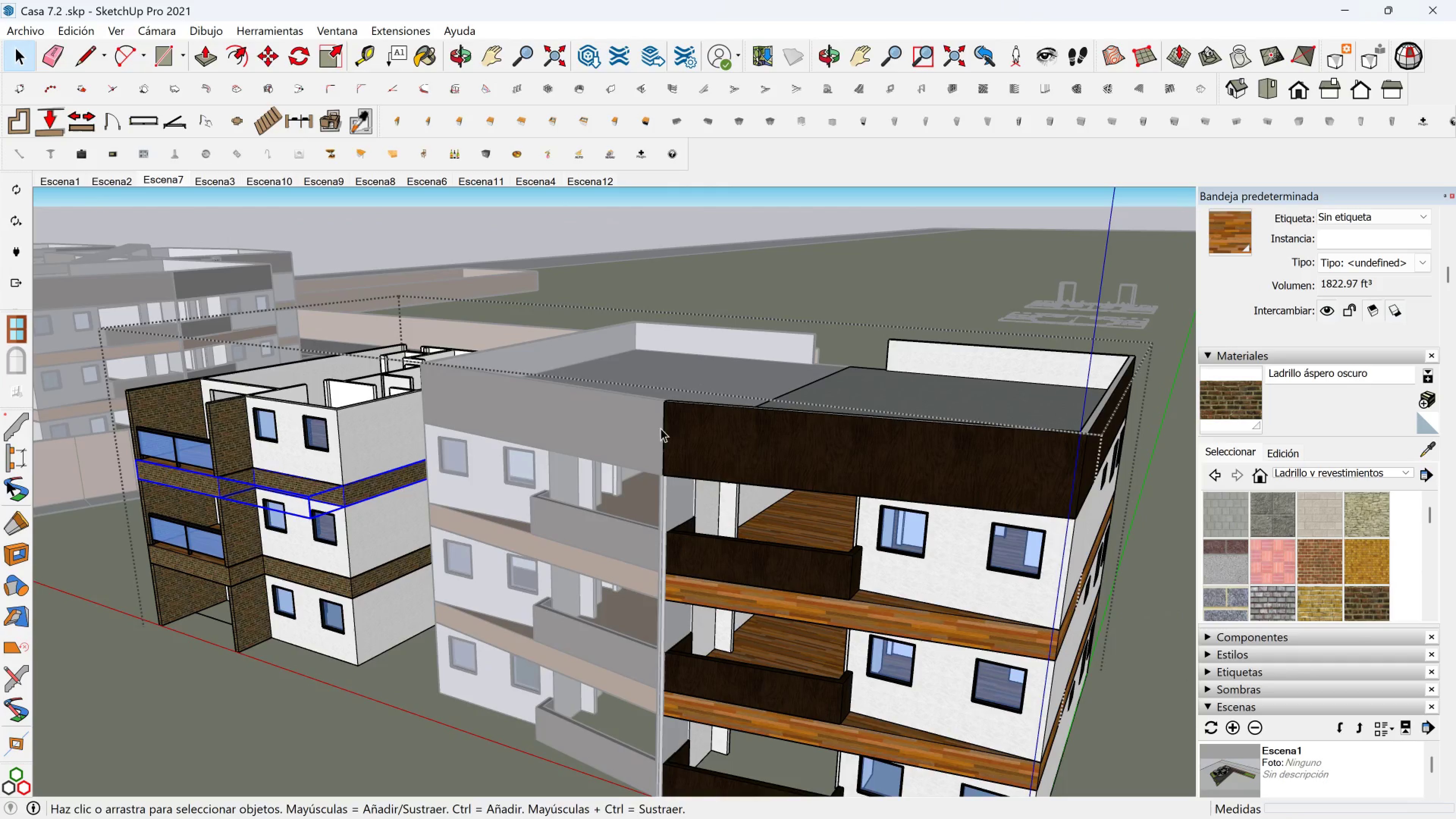 
hold_key(key=ShiftLeft, duration=0.52)
 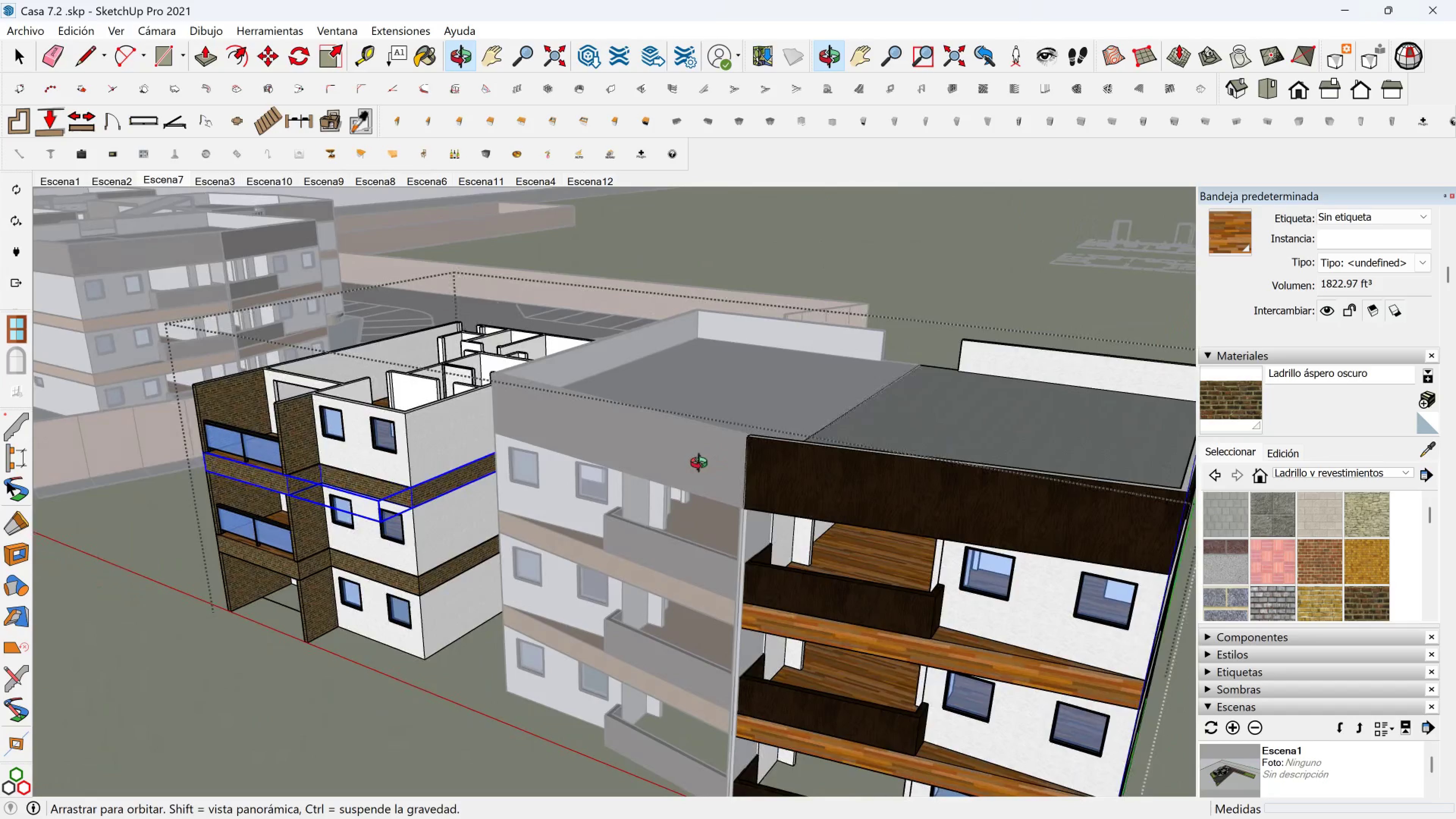 
scroll: coordinate [690, 466], scroll_direction: down, amount: 1.0
 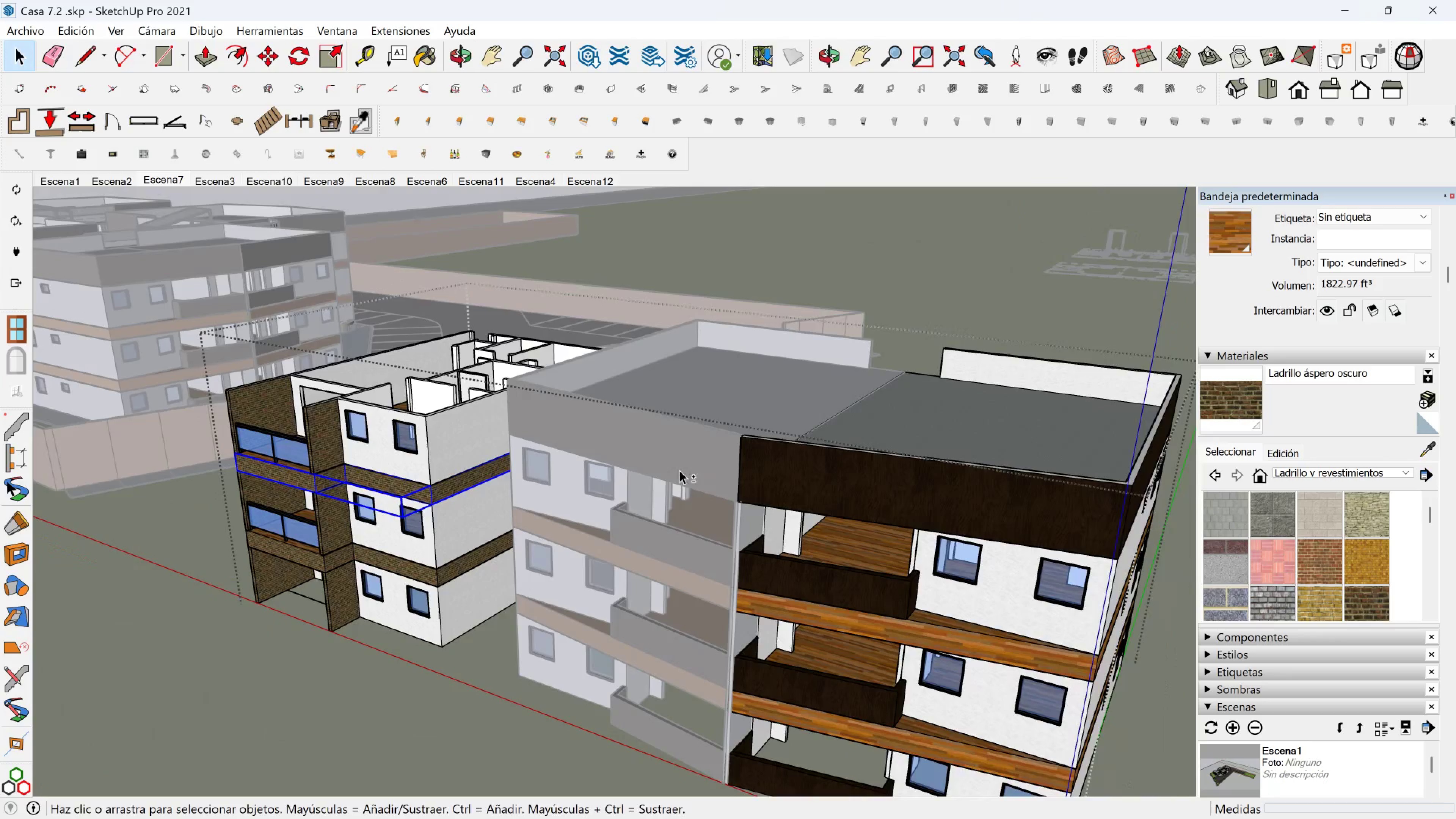 
hold_key(key=ShiftLeft, duration=0.43)
 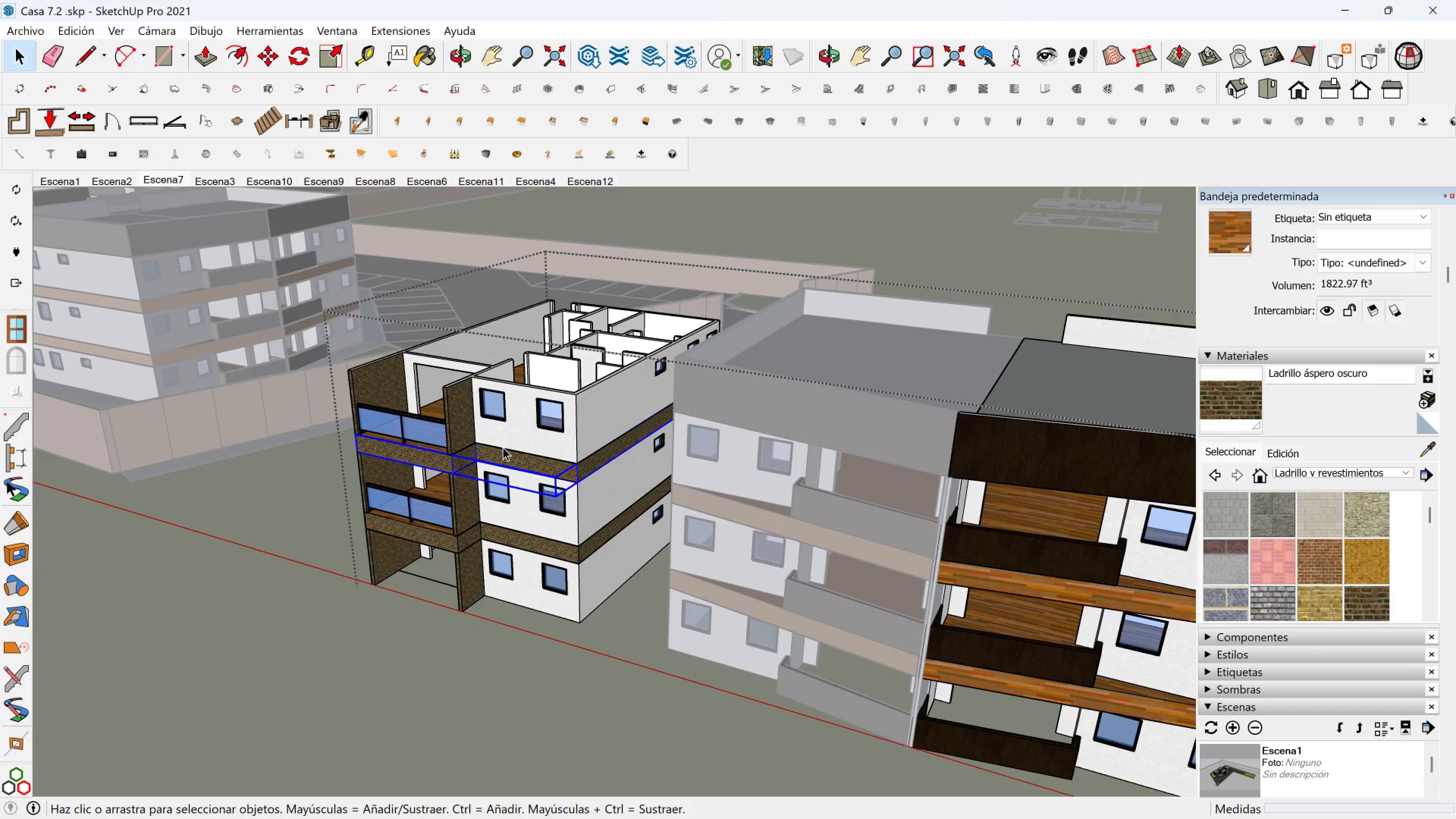 
wait(5.85)
 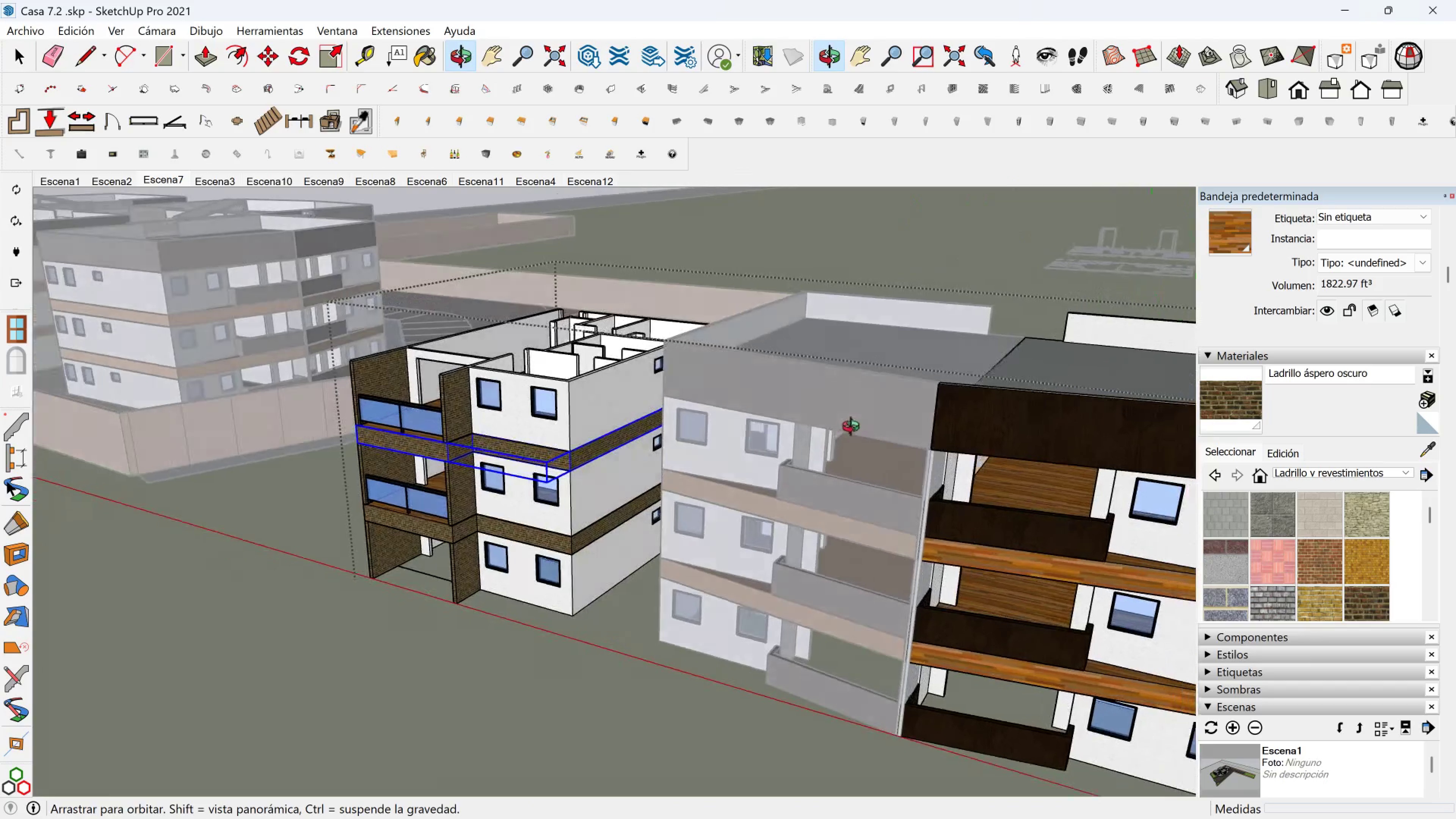 
scroll: coordinate [418, 398], scroll_direction: up, amount: 5.0
 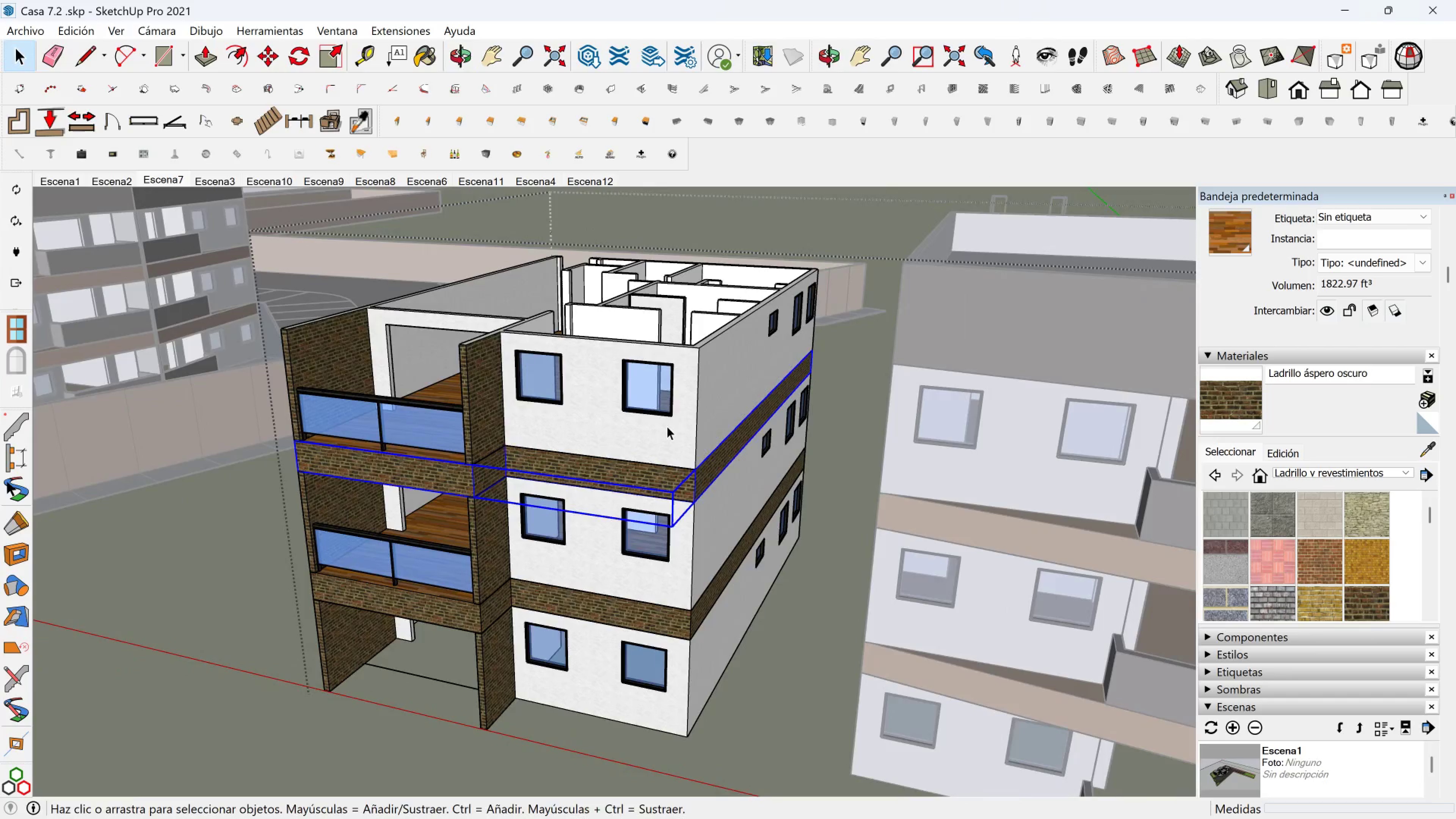 
hold_key(key=ShiftLeft, duration=0.43)
 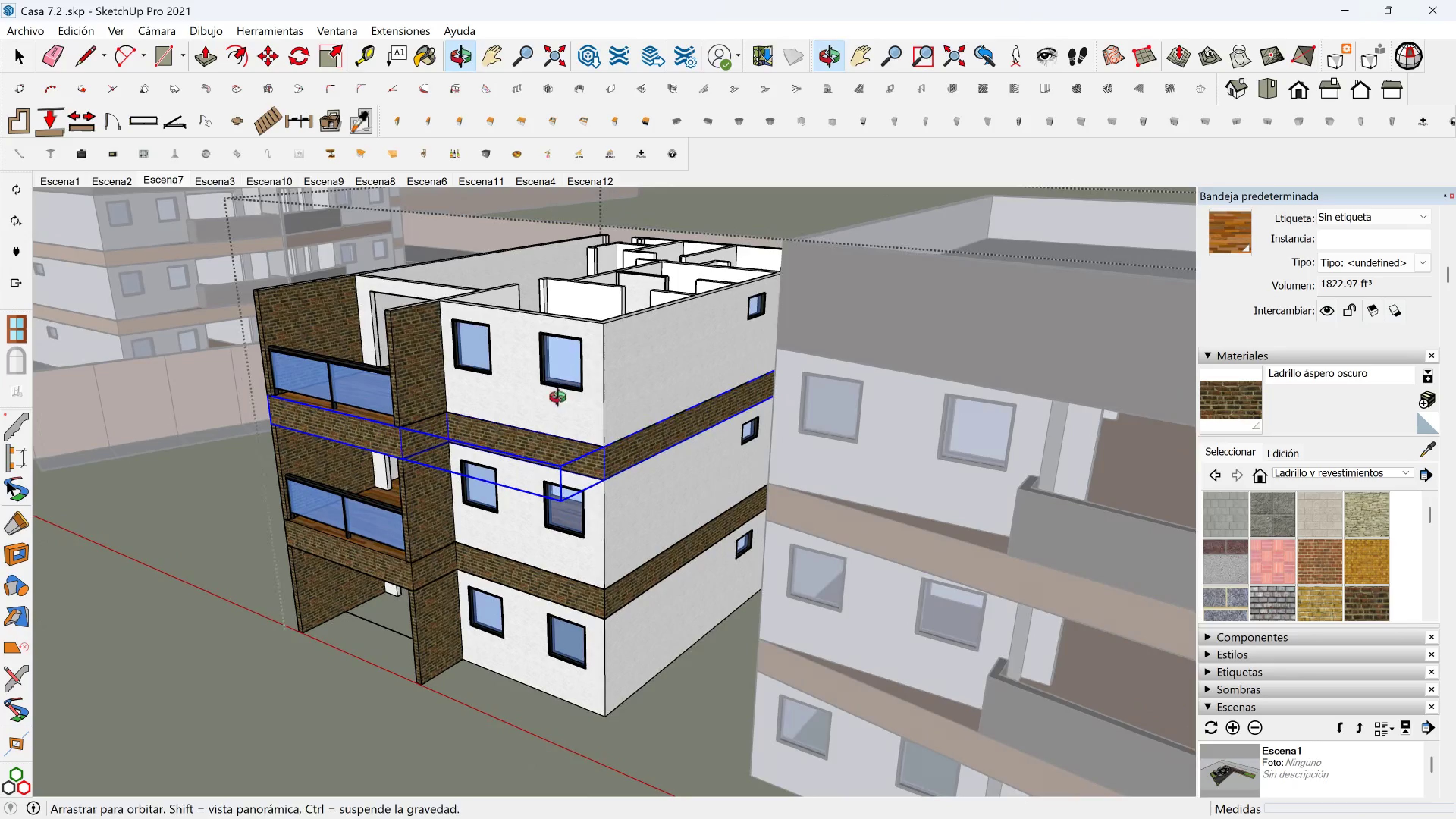 
key(Shift+ShiftLeft)
 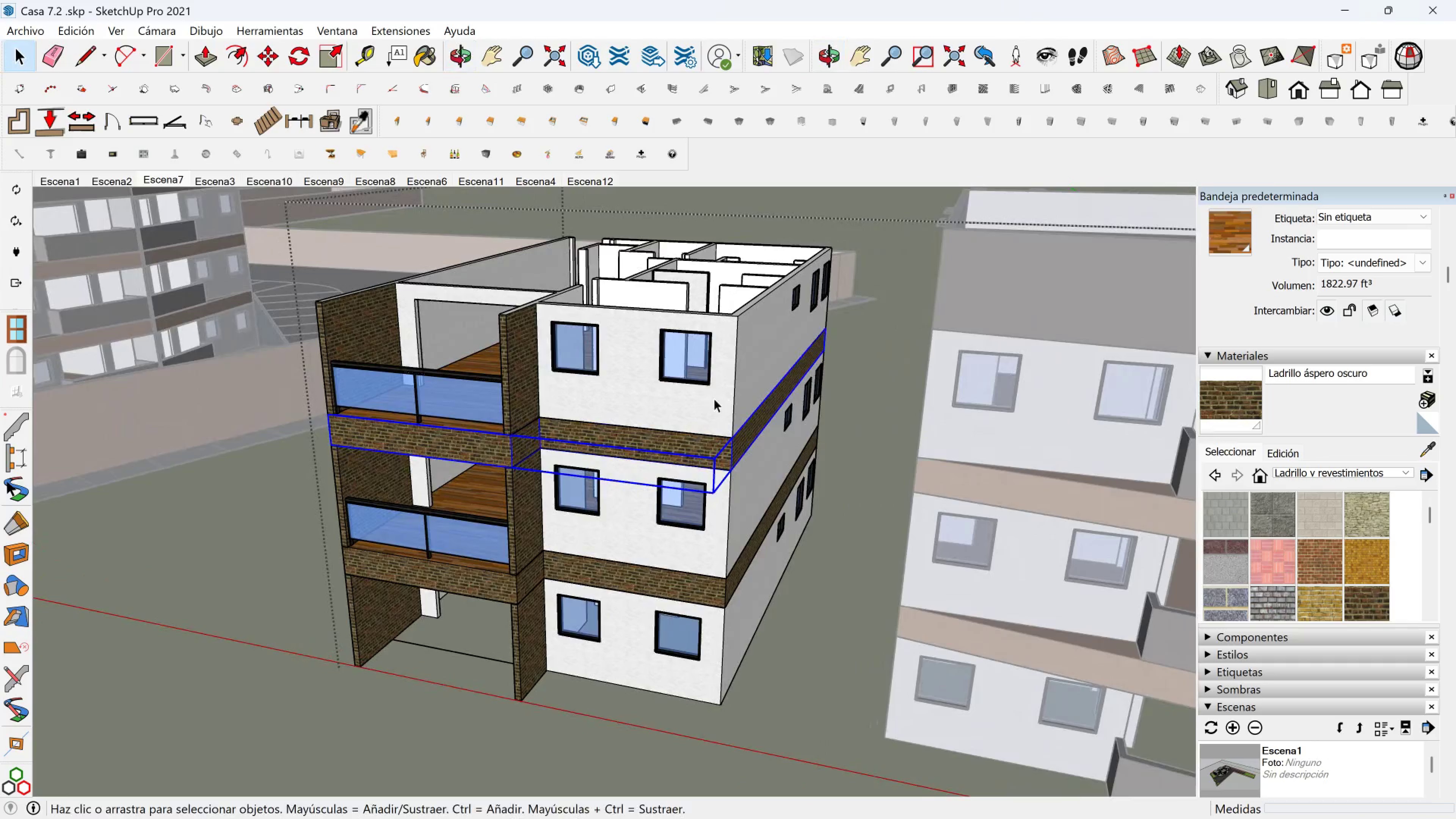 
key(Shift+ShiftLeft)
 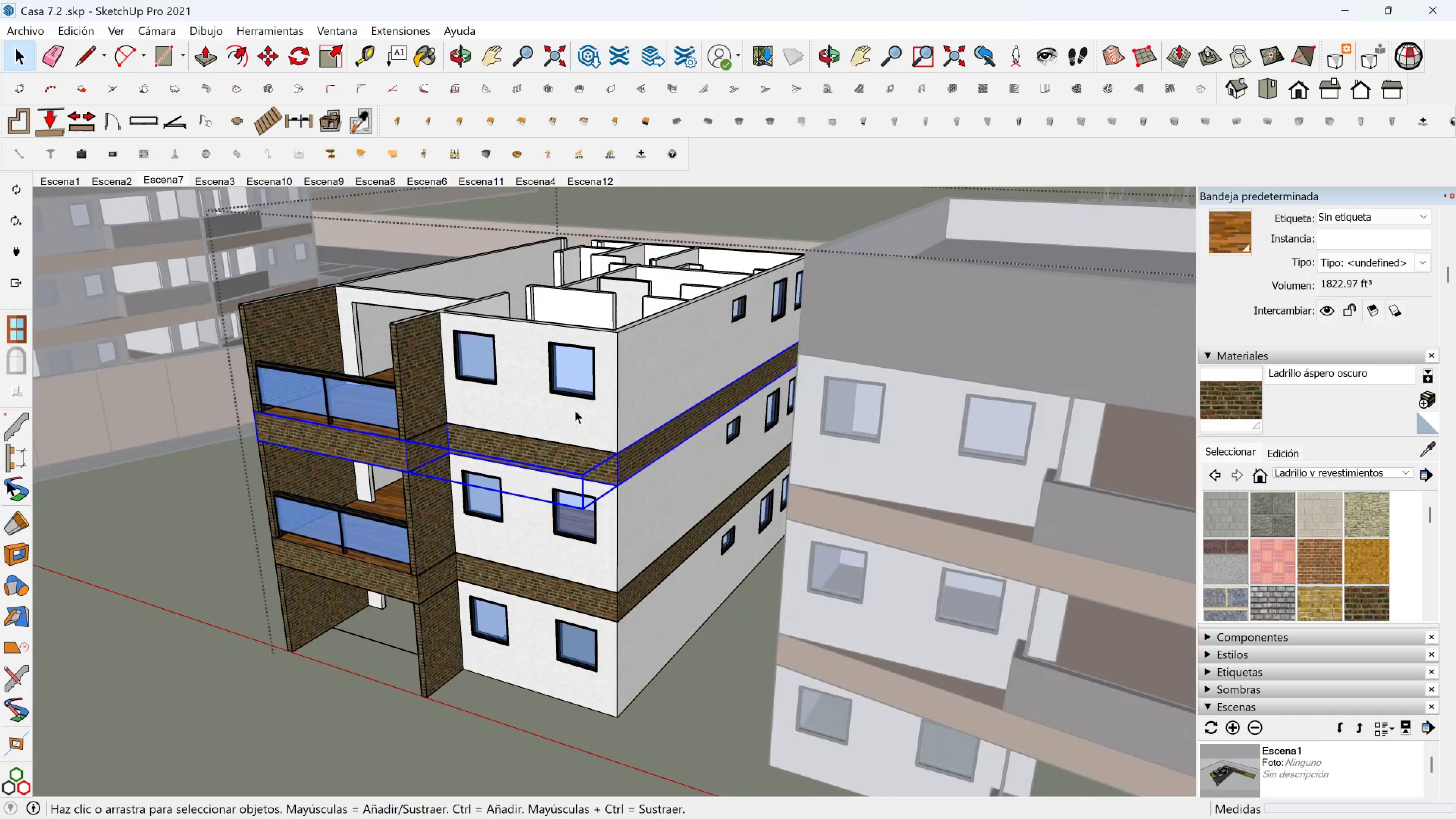 
scroll: coordinate [575, 410], scroll_direction: down, amount: 3.0
 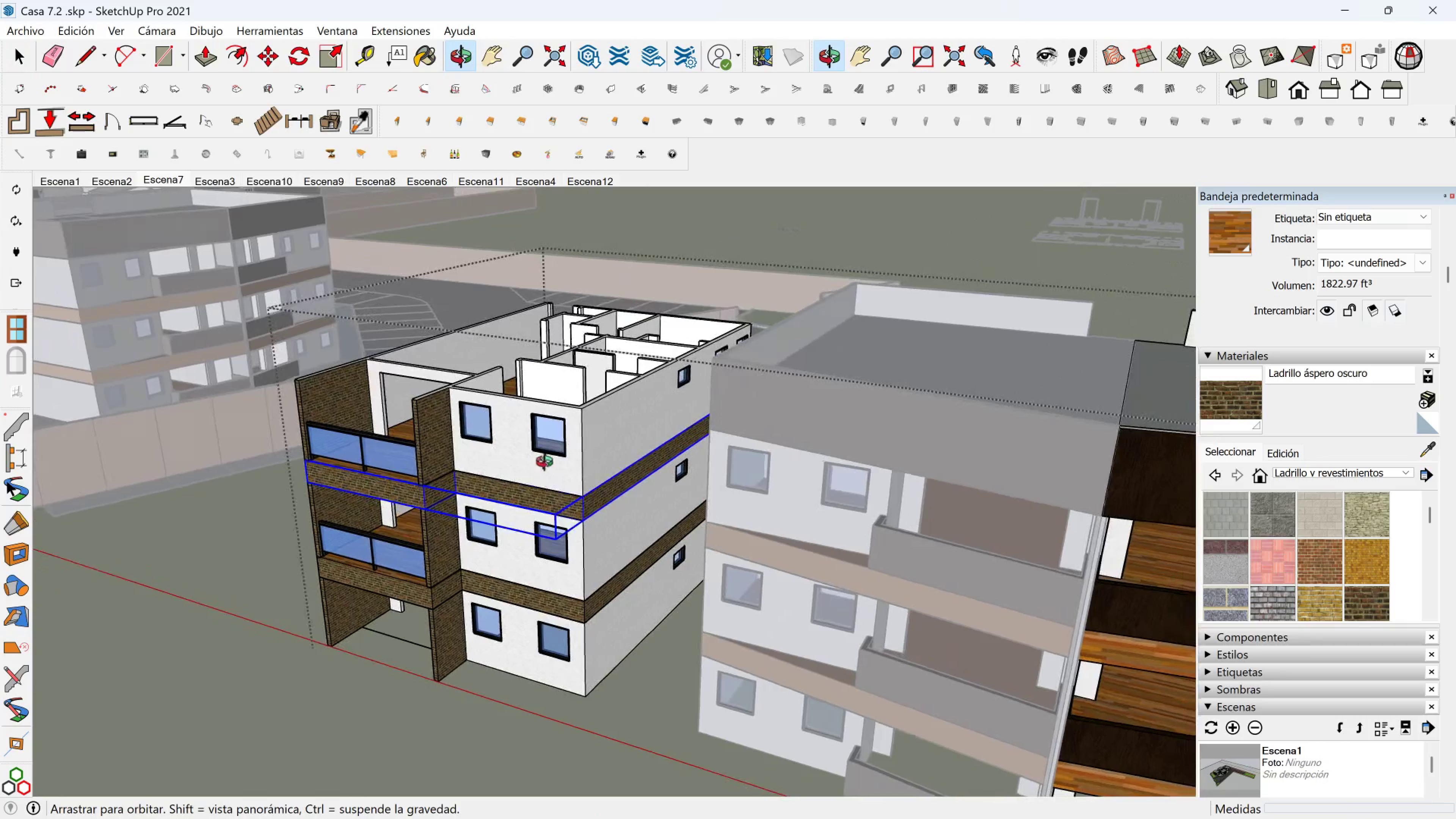 
hold_key(key=ShiftLeft, duration=0.47)
 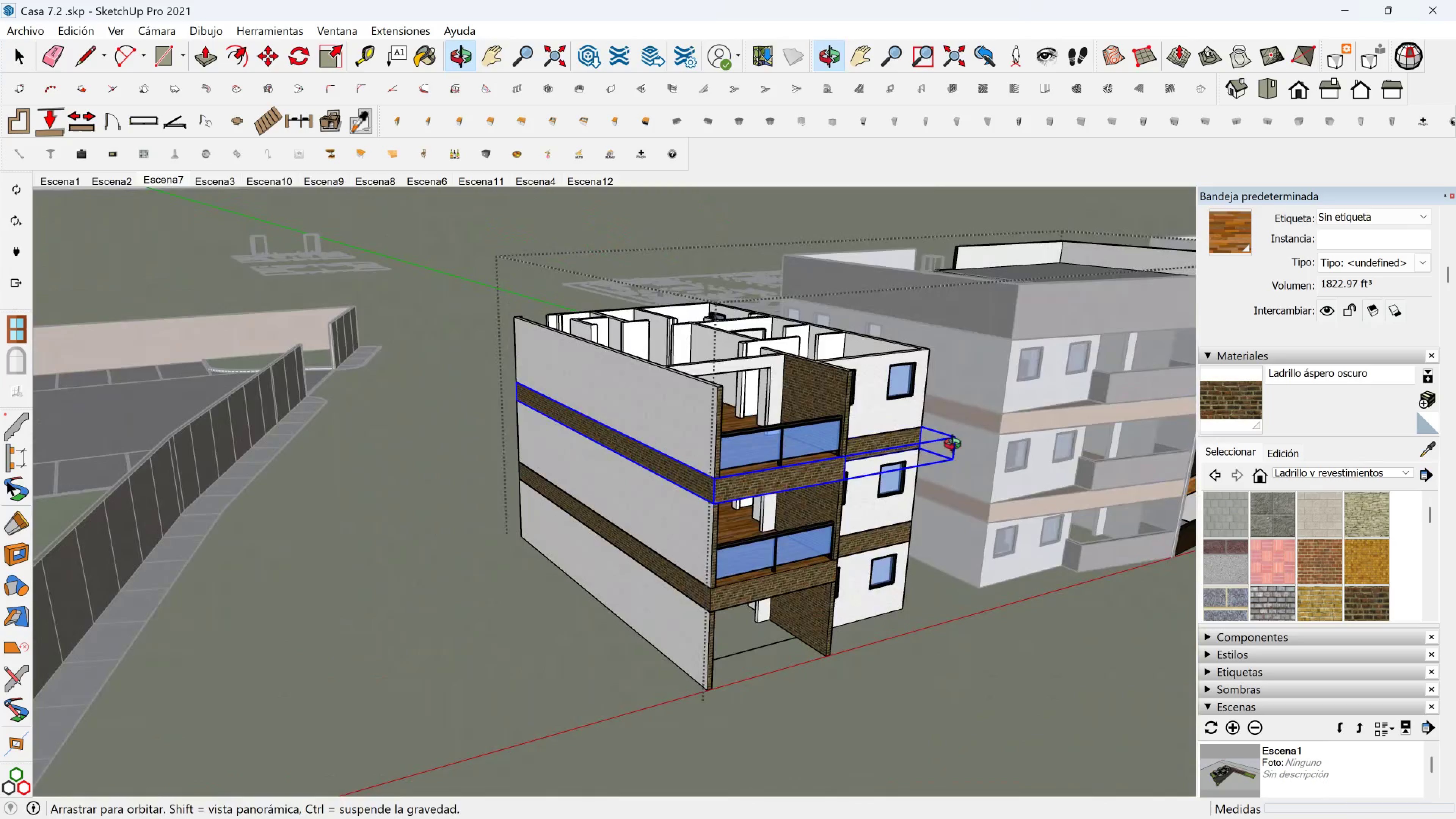 
hold_key(key=ShiftLeft, duration=0.73)
 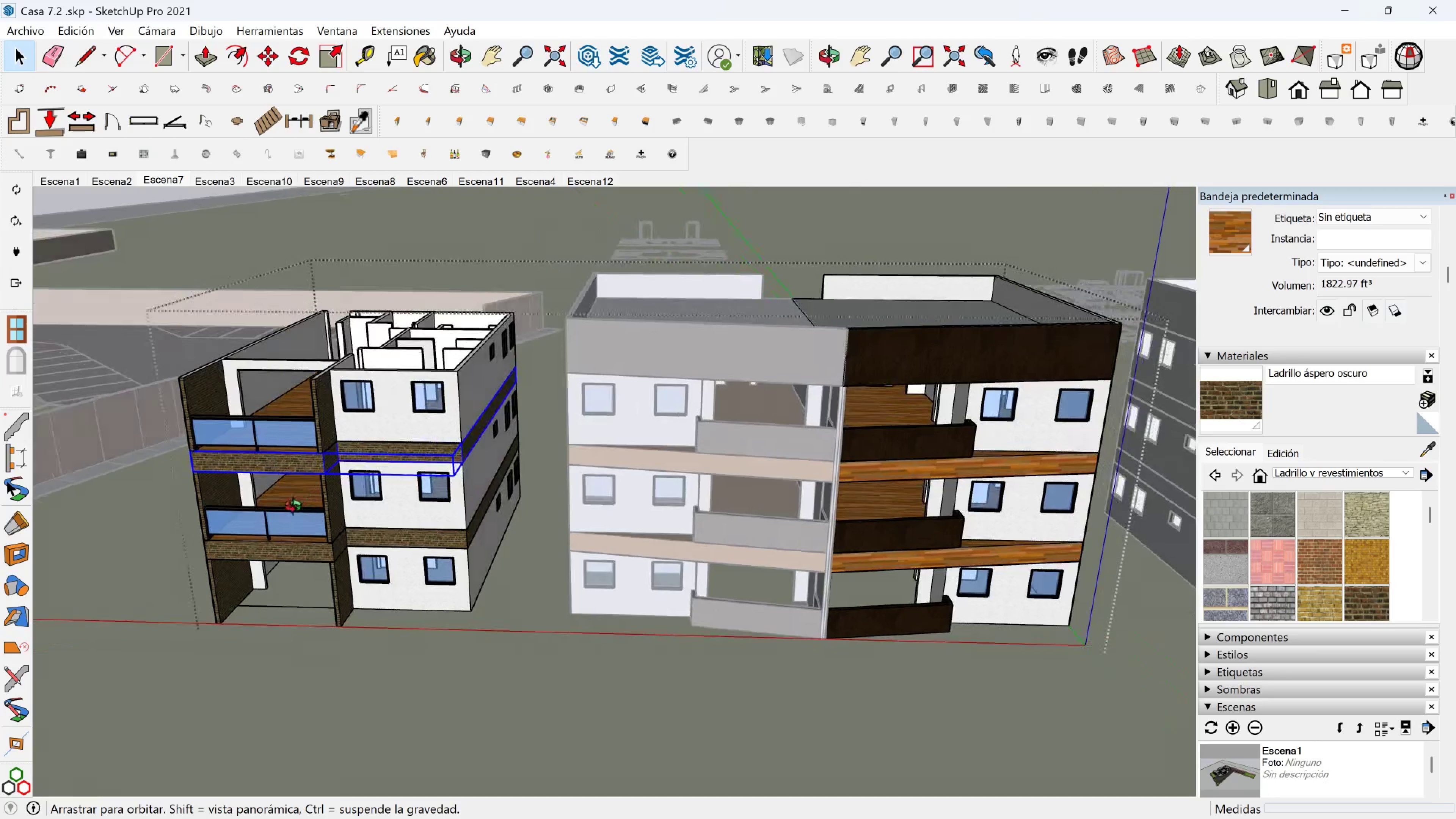 
hold_key(key=ShiftLeft, duration=0.46)
 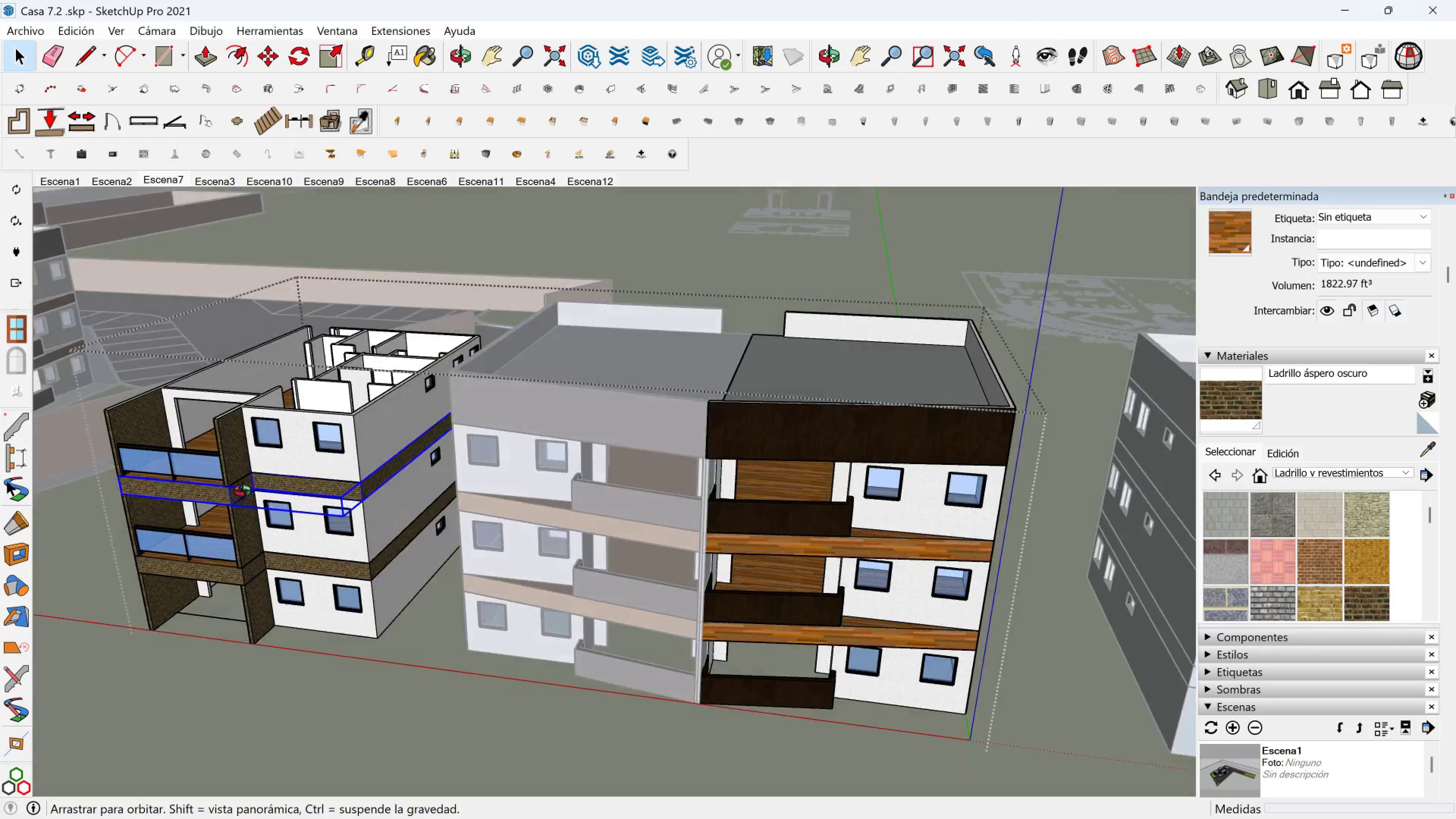 
hold_key(key=ShiftLeft, duration=0.47)
 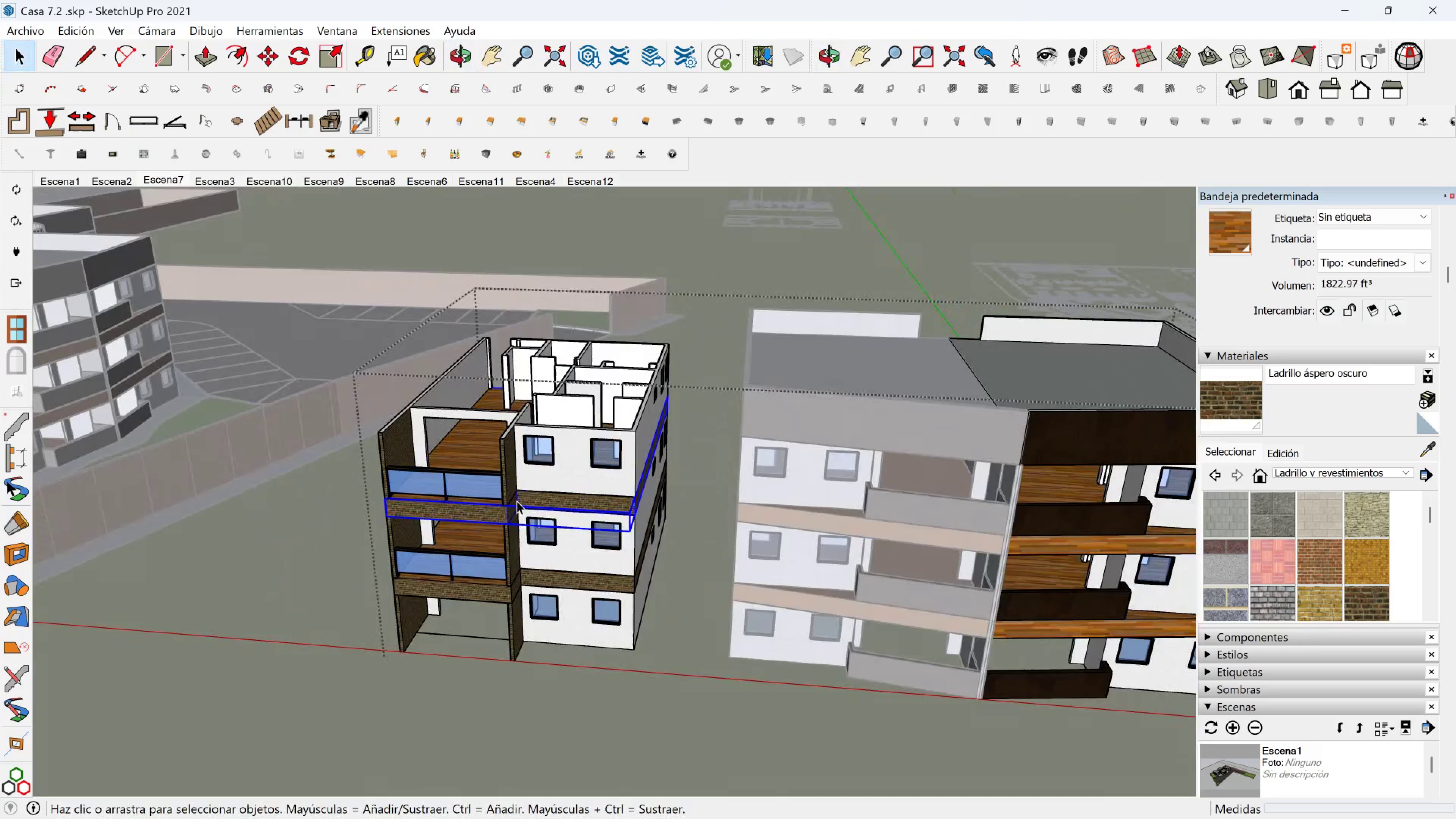 
scroll: coordinate [526, 484], scroll_direction: up, amount: 6.0
 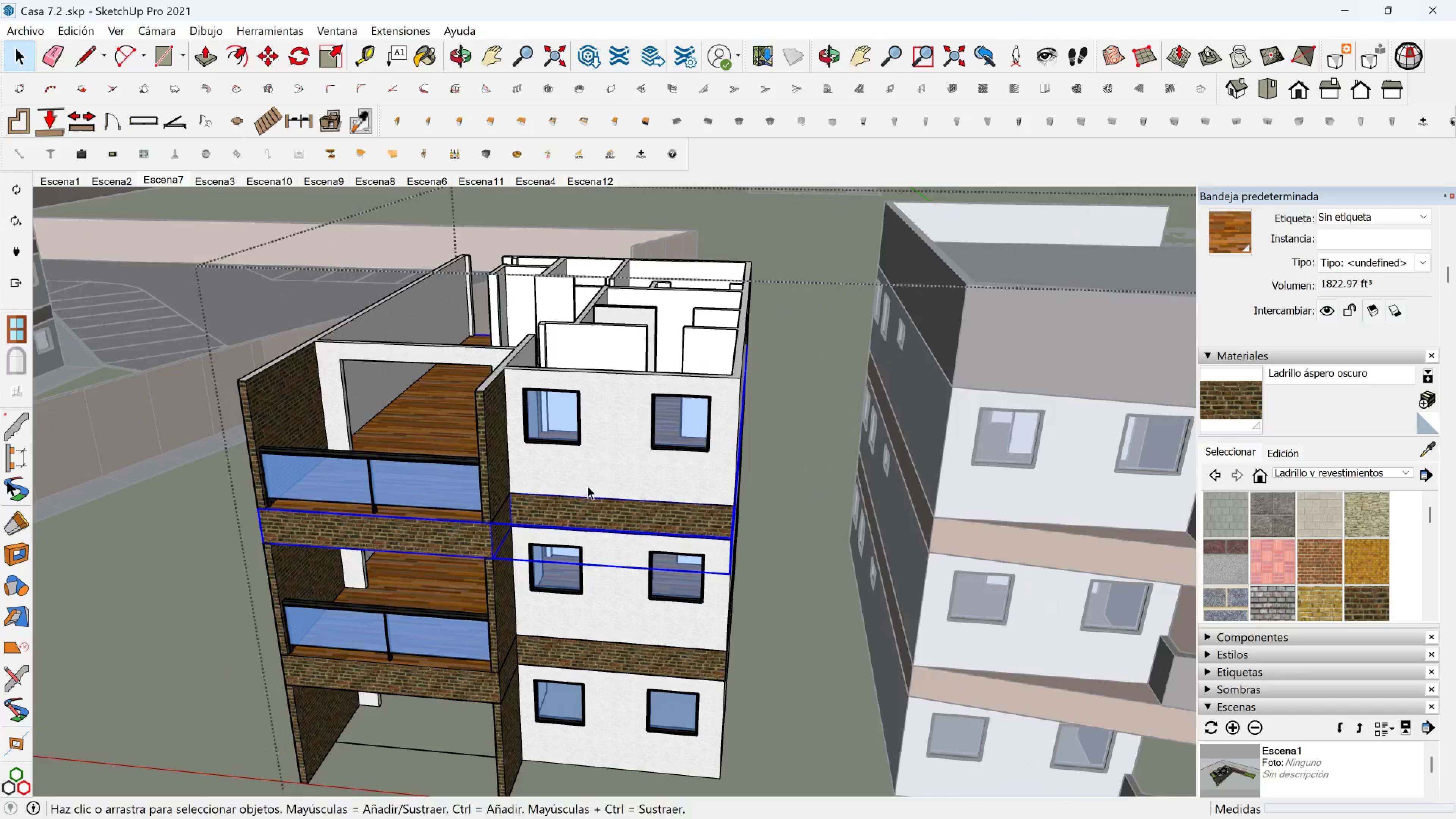 
hold_key(key=ShiftLeft, duration=0.36)
 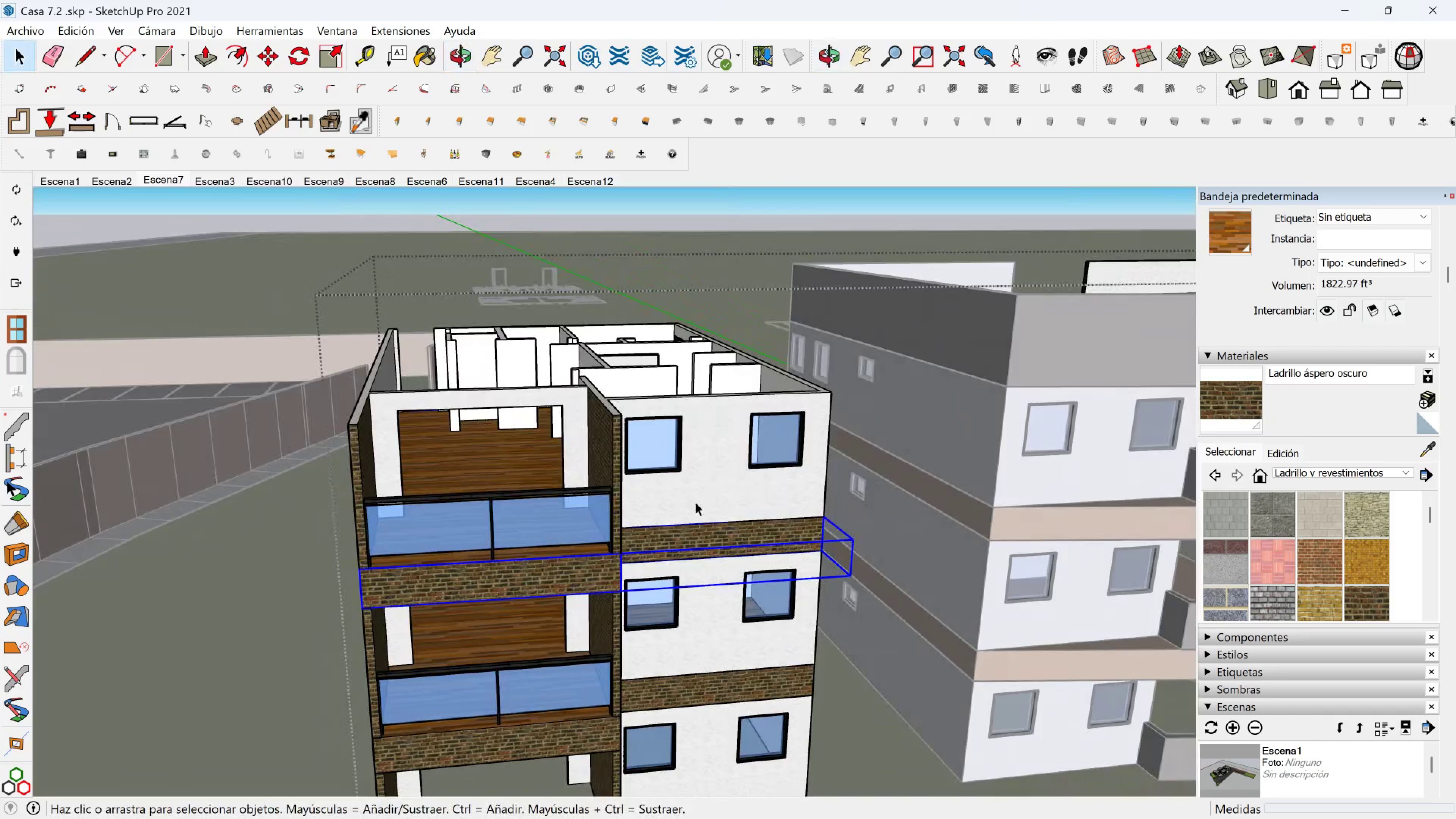 
hold_key(key=ShiftLeft, duration=0.57)
 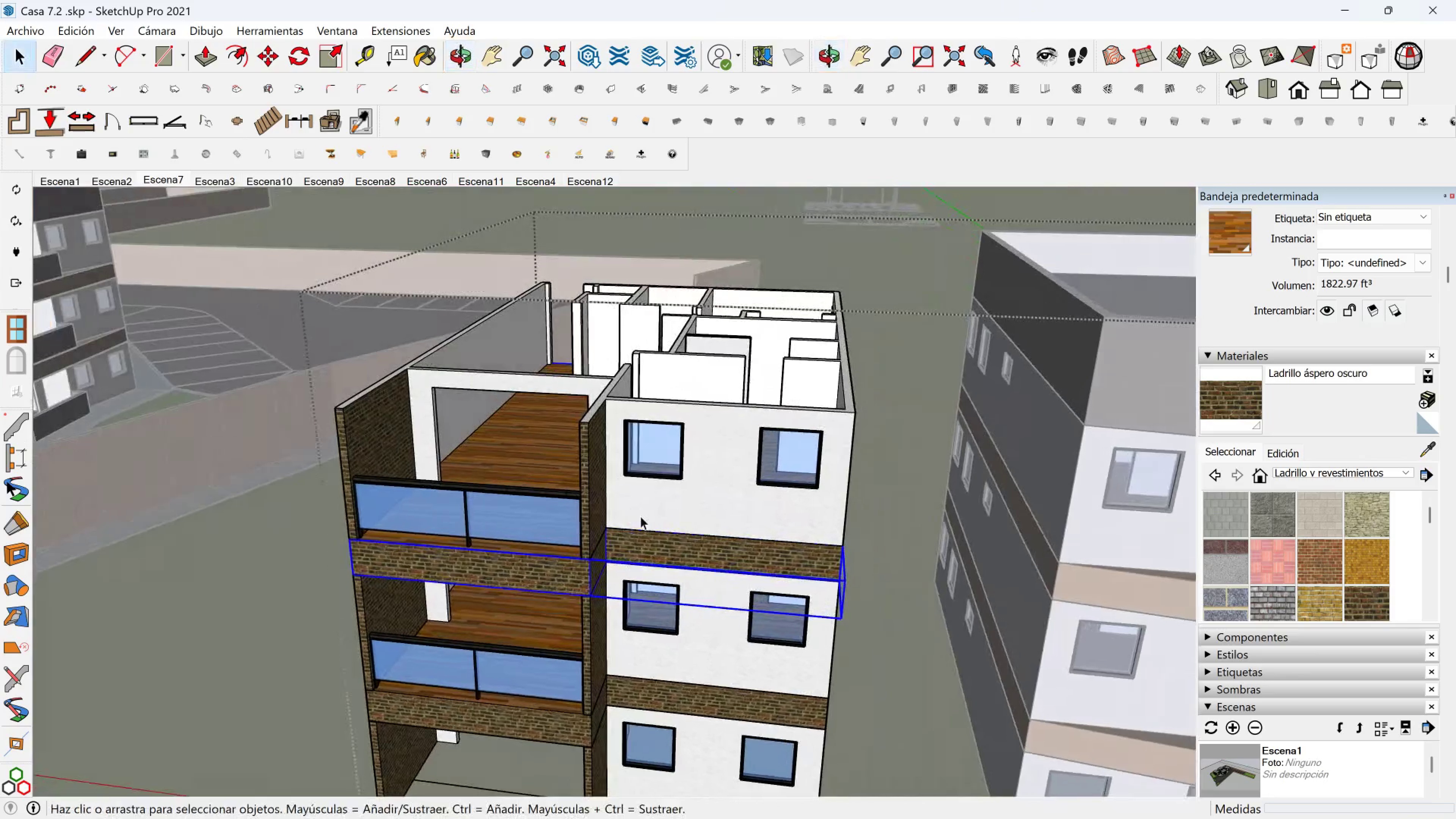 
hold_key(key=ShiftLeft, duration=0.56)
 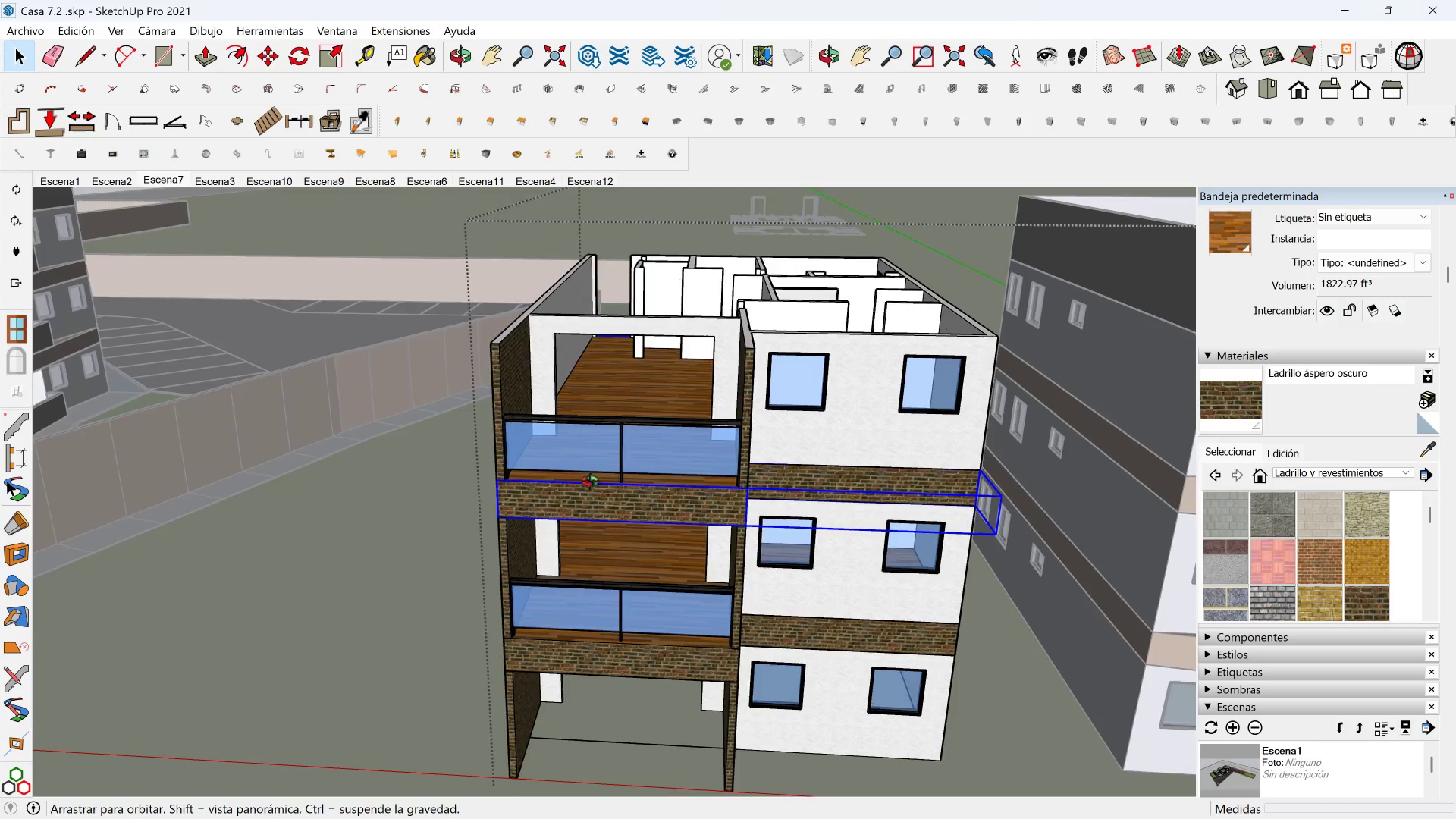 
hold_key(key=ShiftLeft, duration=0.77)
 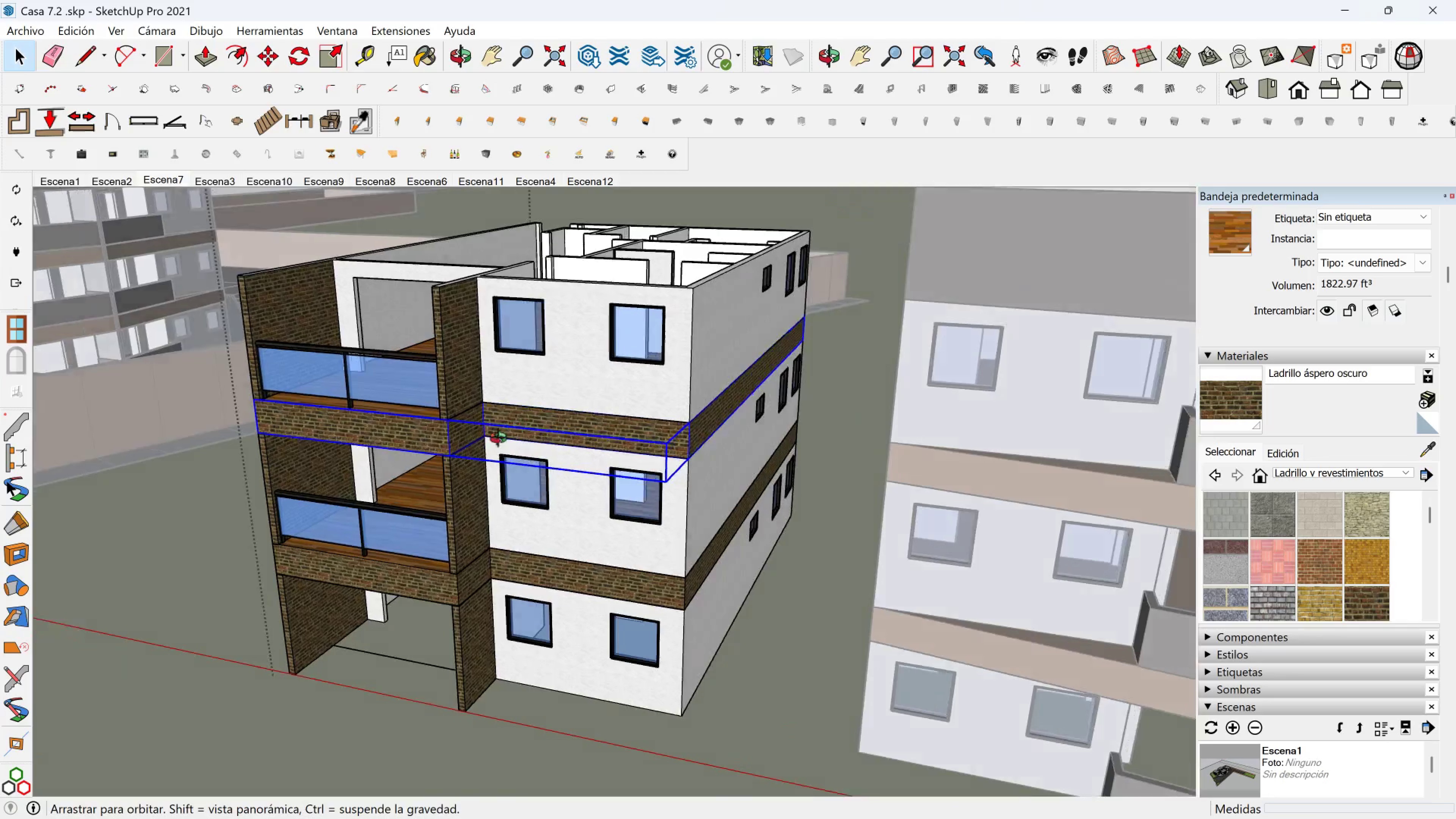 
hold_key(key=ShiftLeft, duration=0.46)
 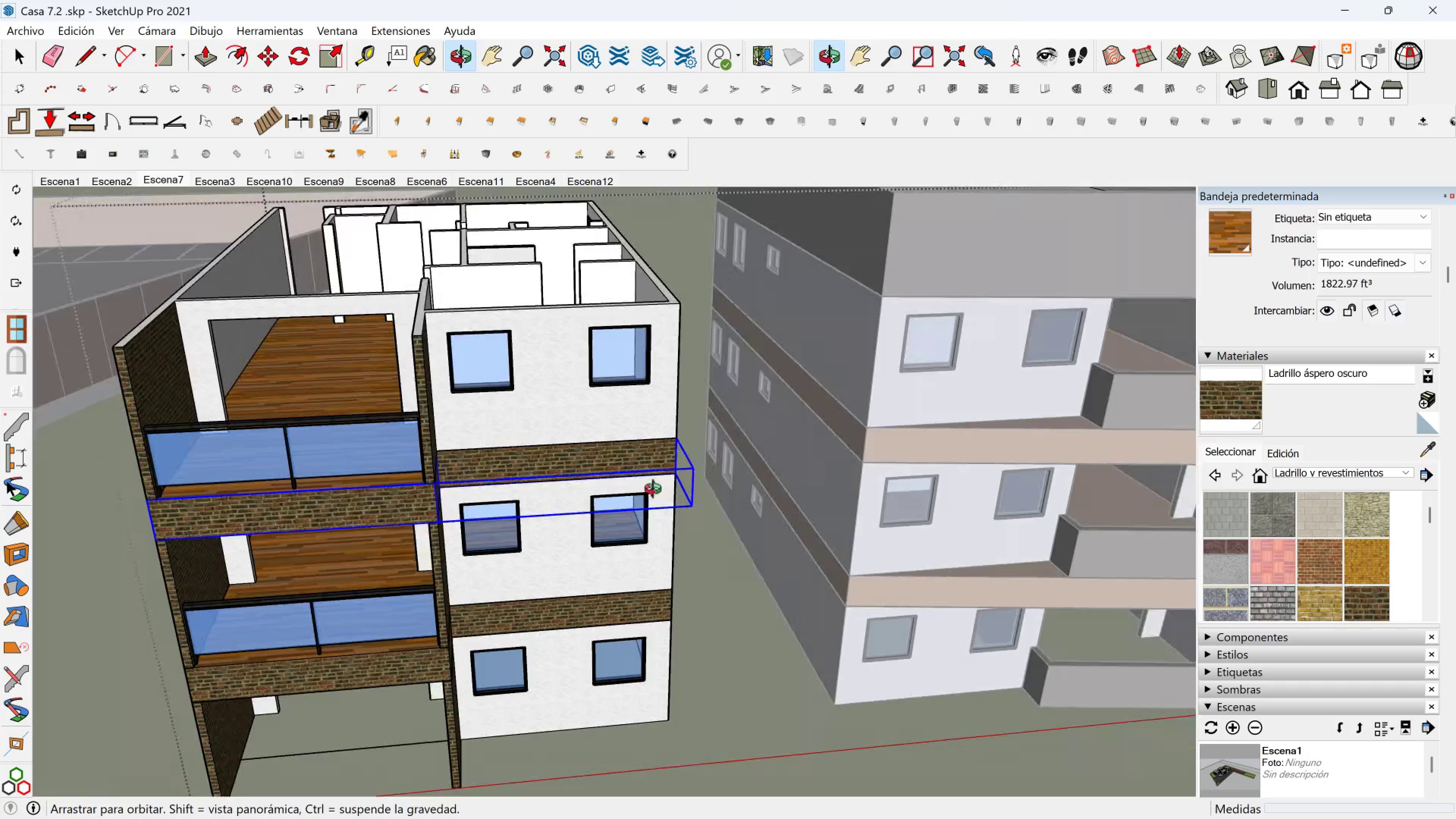 
hold_key(key=ShiftLeft, duration=0.41)
 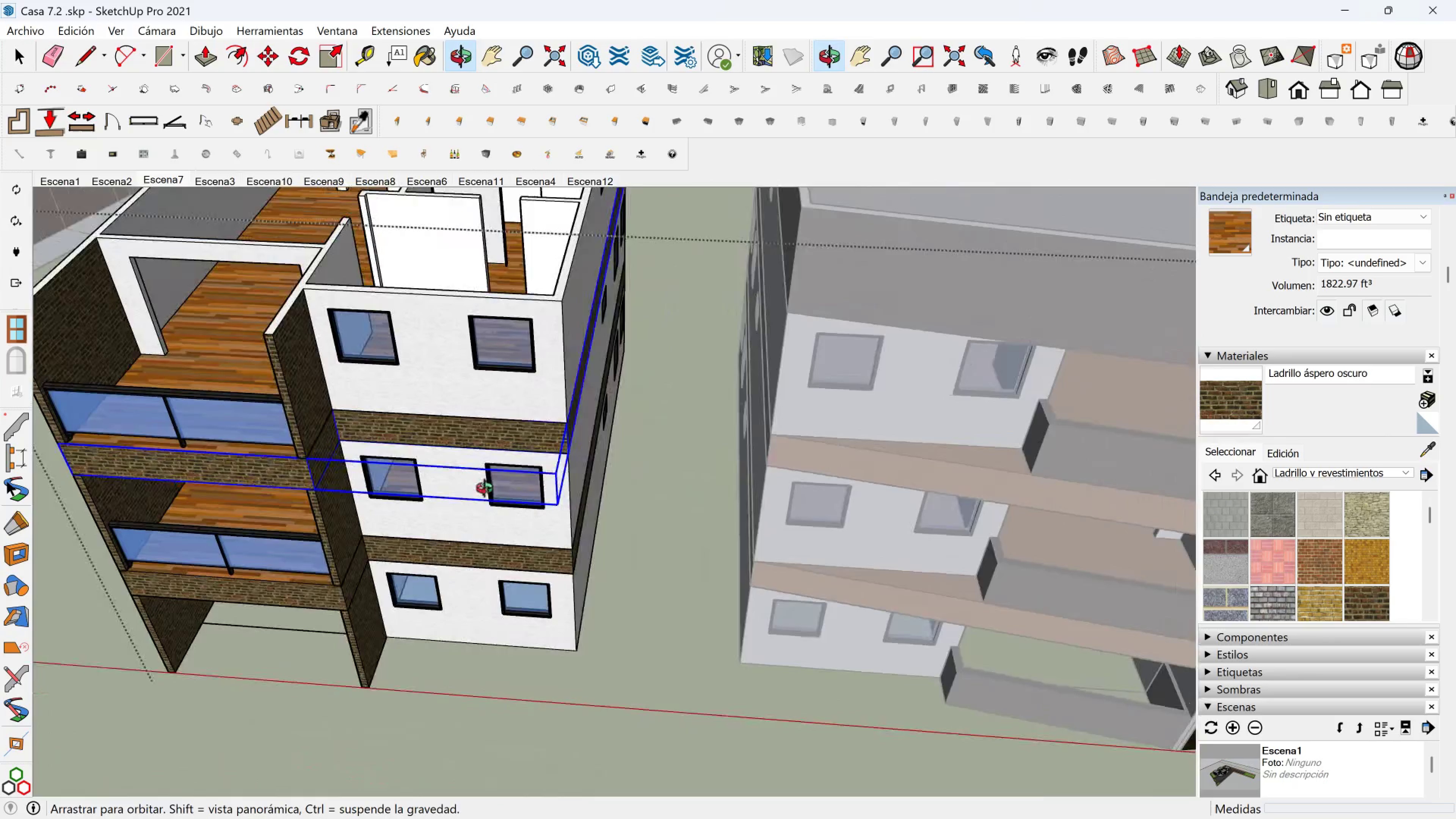 
scroll: coordinate [479, 452], scroll_direction: down, amount: 3.0
 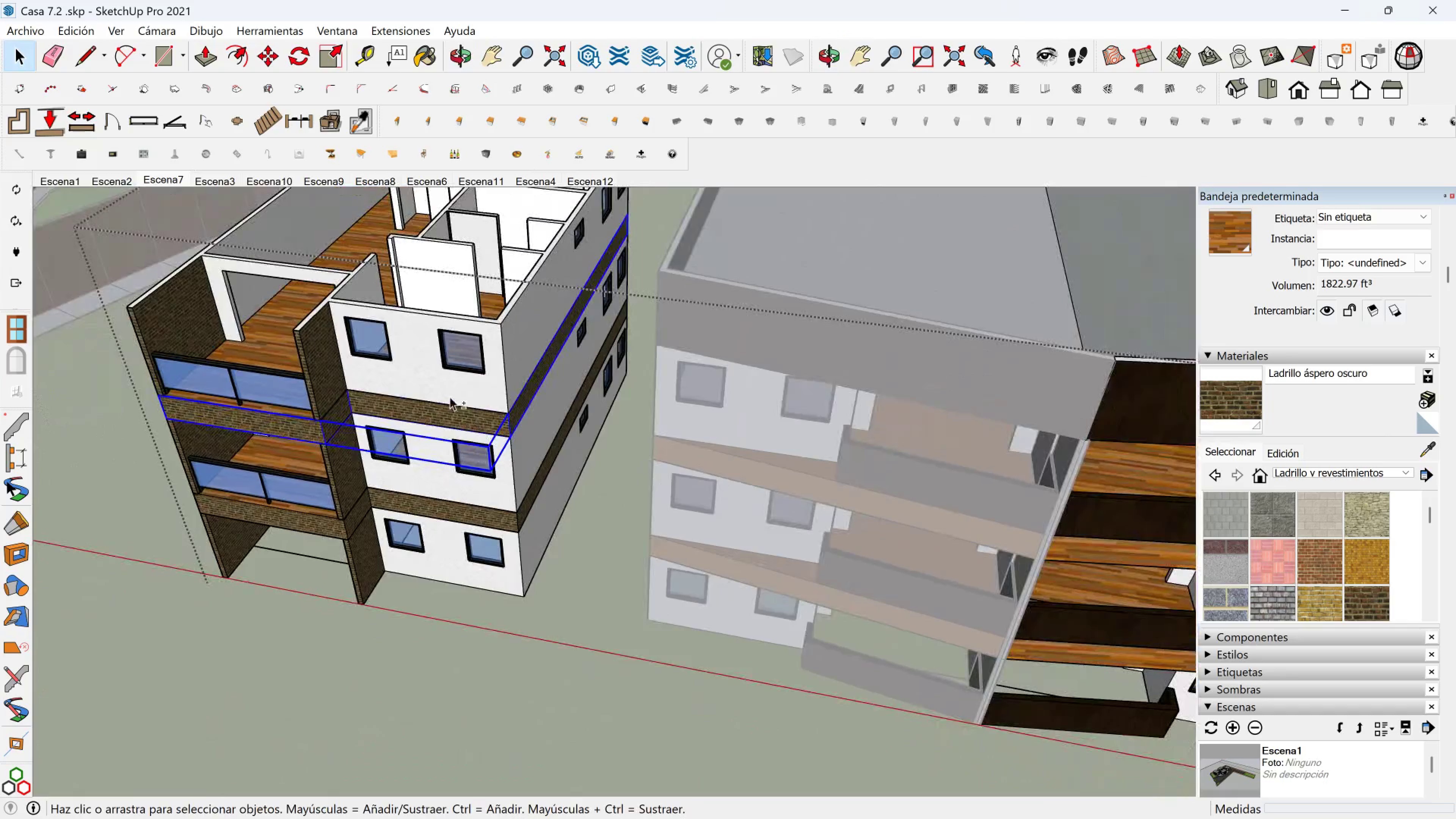 
hold_key(key=ShiftLeft, duration=0.57)
 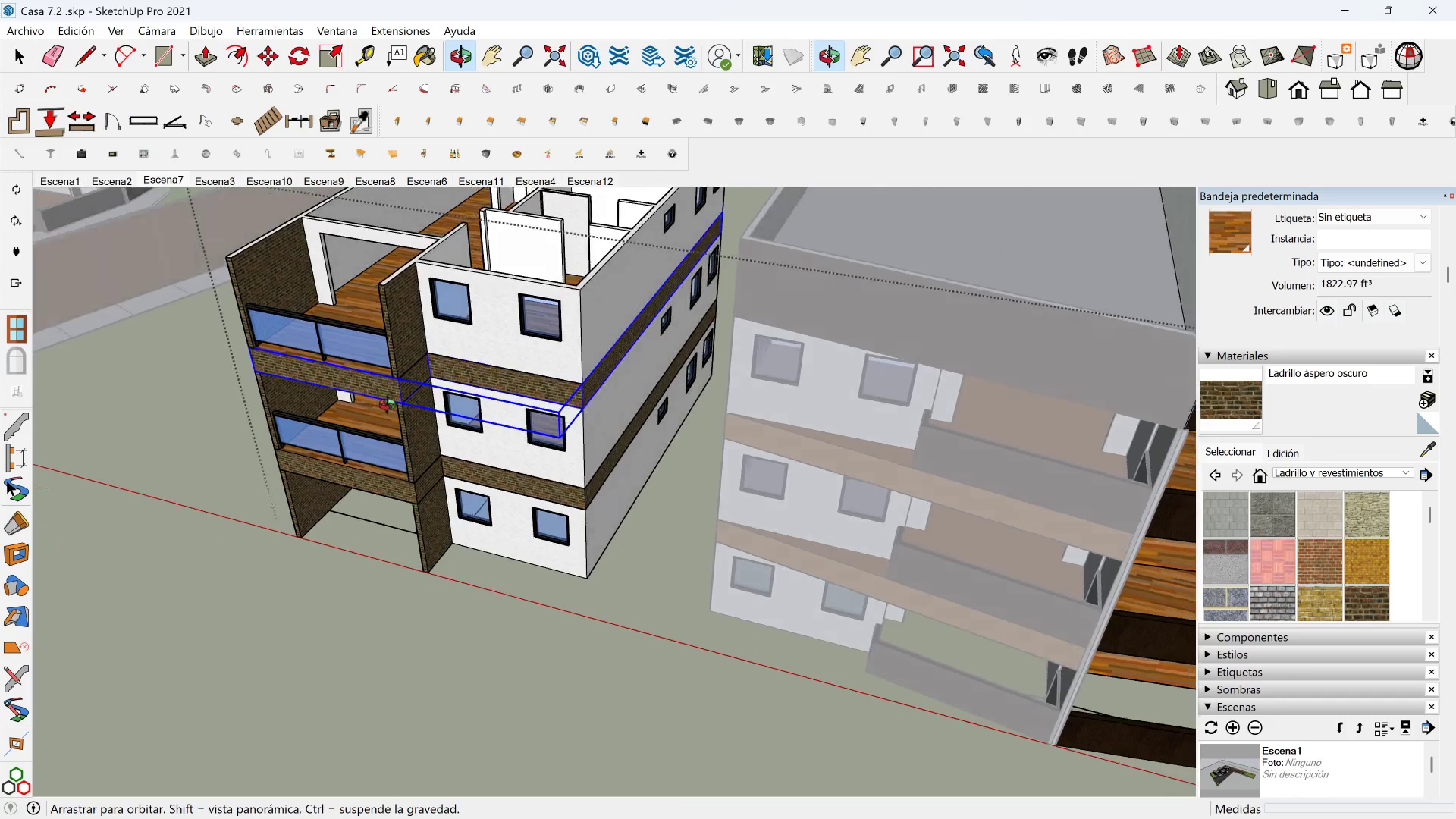 
wait(6.18)
 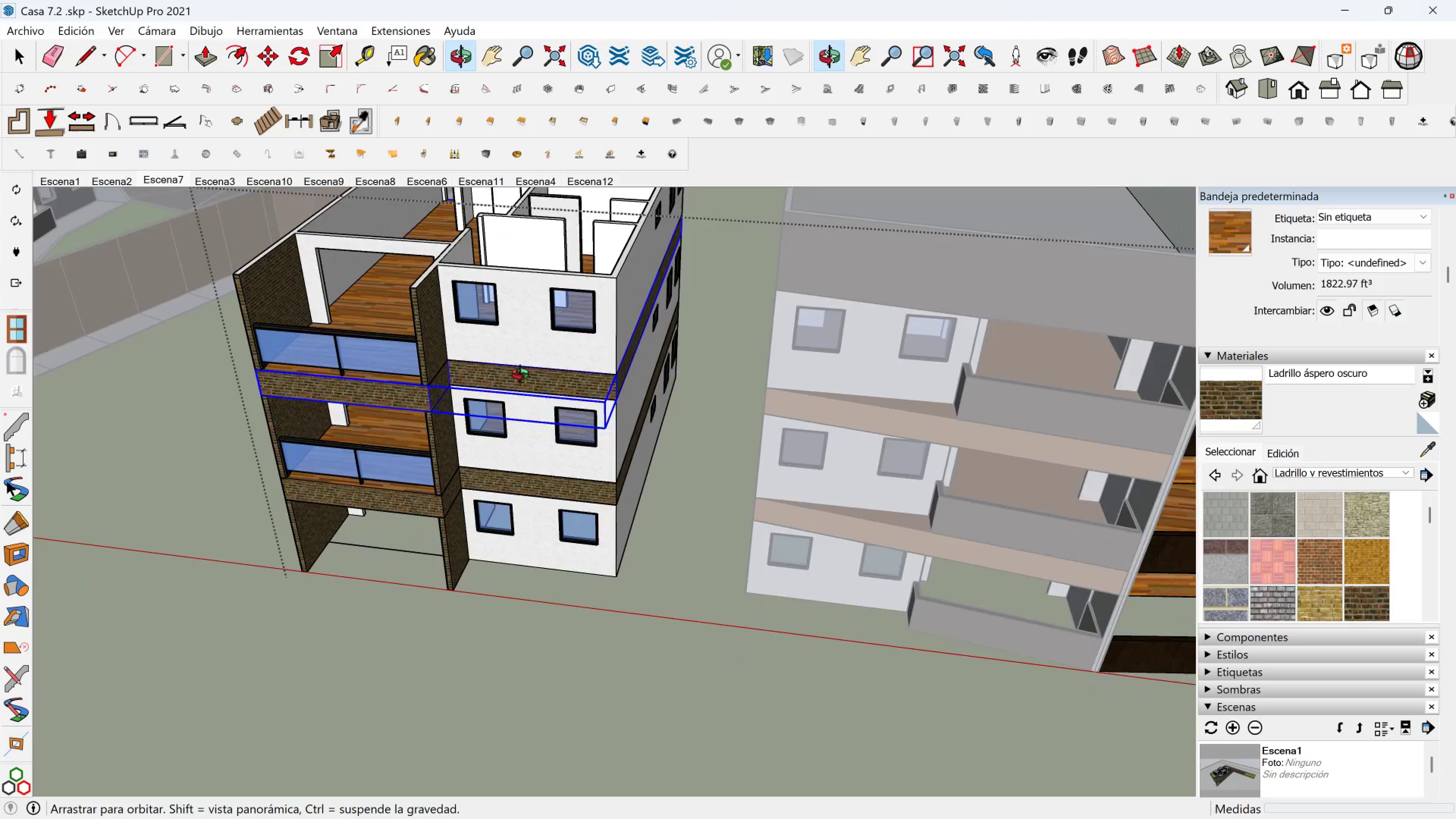 
scroll: coordinate [439, 365], scroll_direction: up, amount: 3.0
 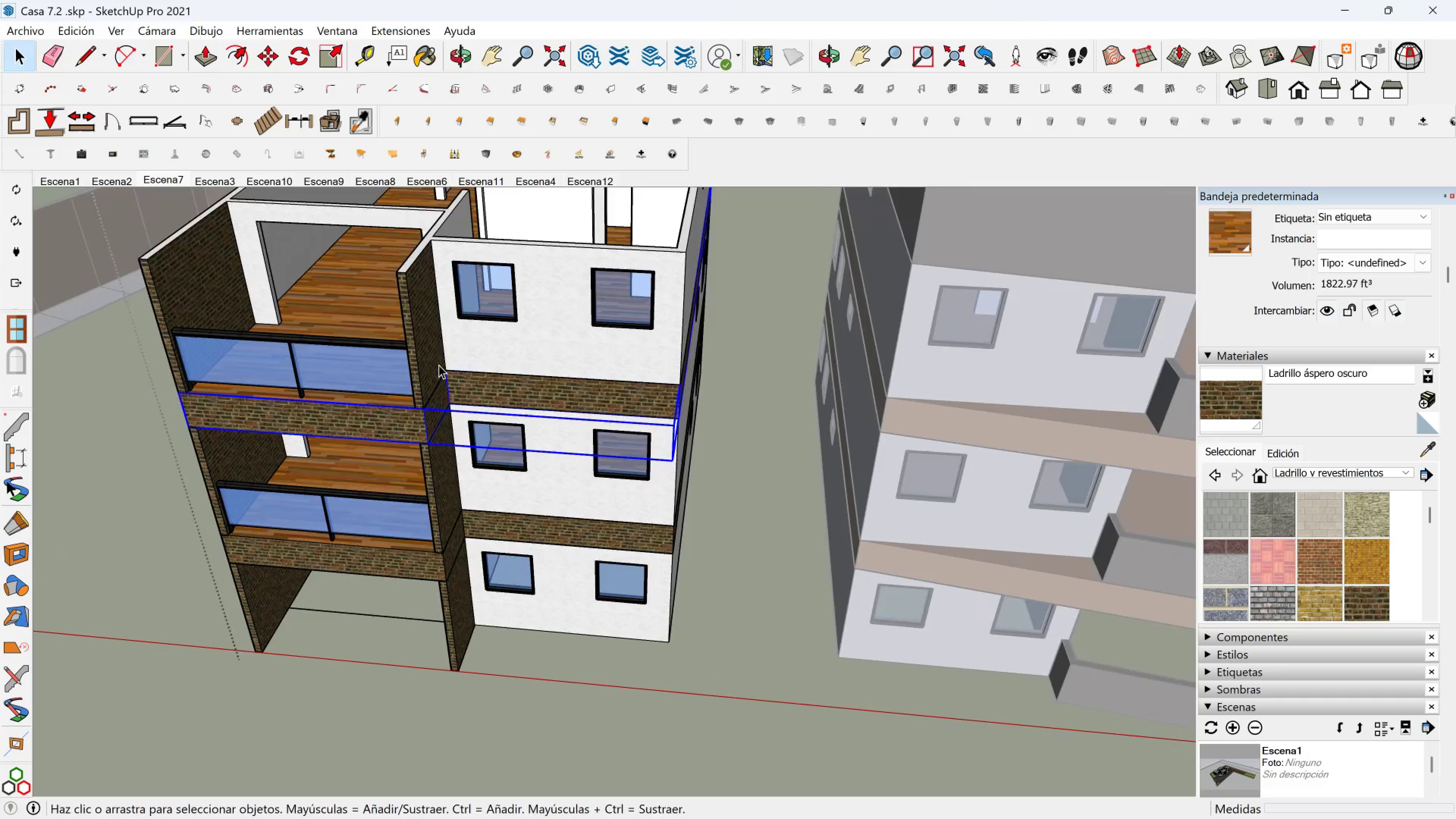 
key(Shift+ShiftLeft)
 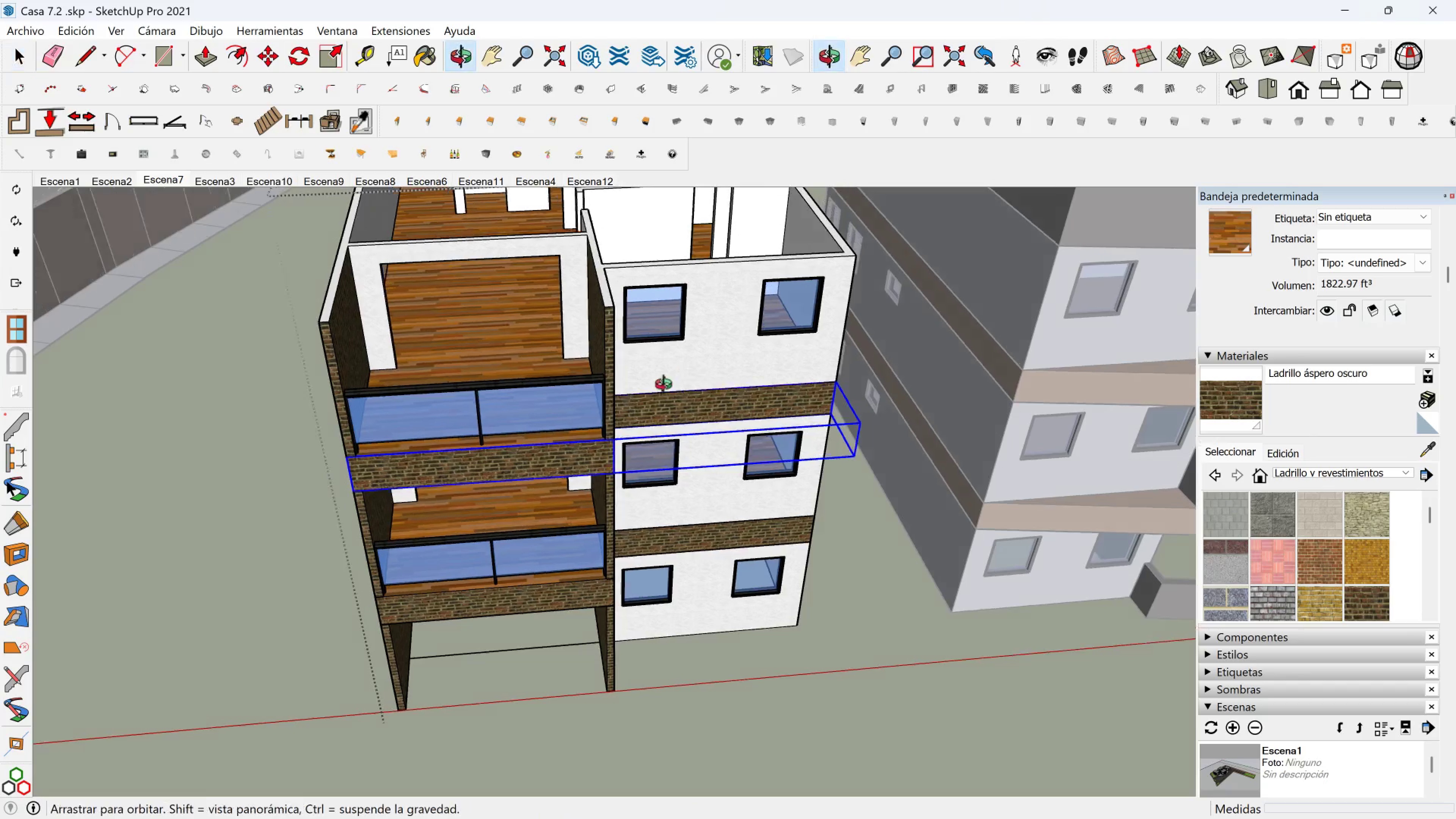 
hold_key(key=ShiftLeft, duration=0.45)
 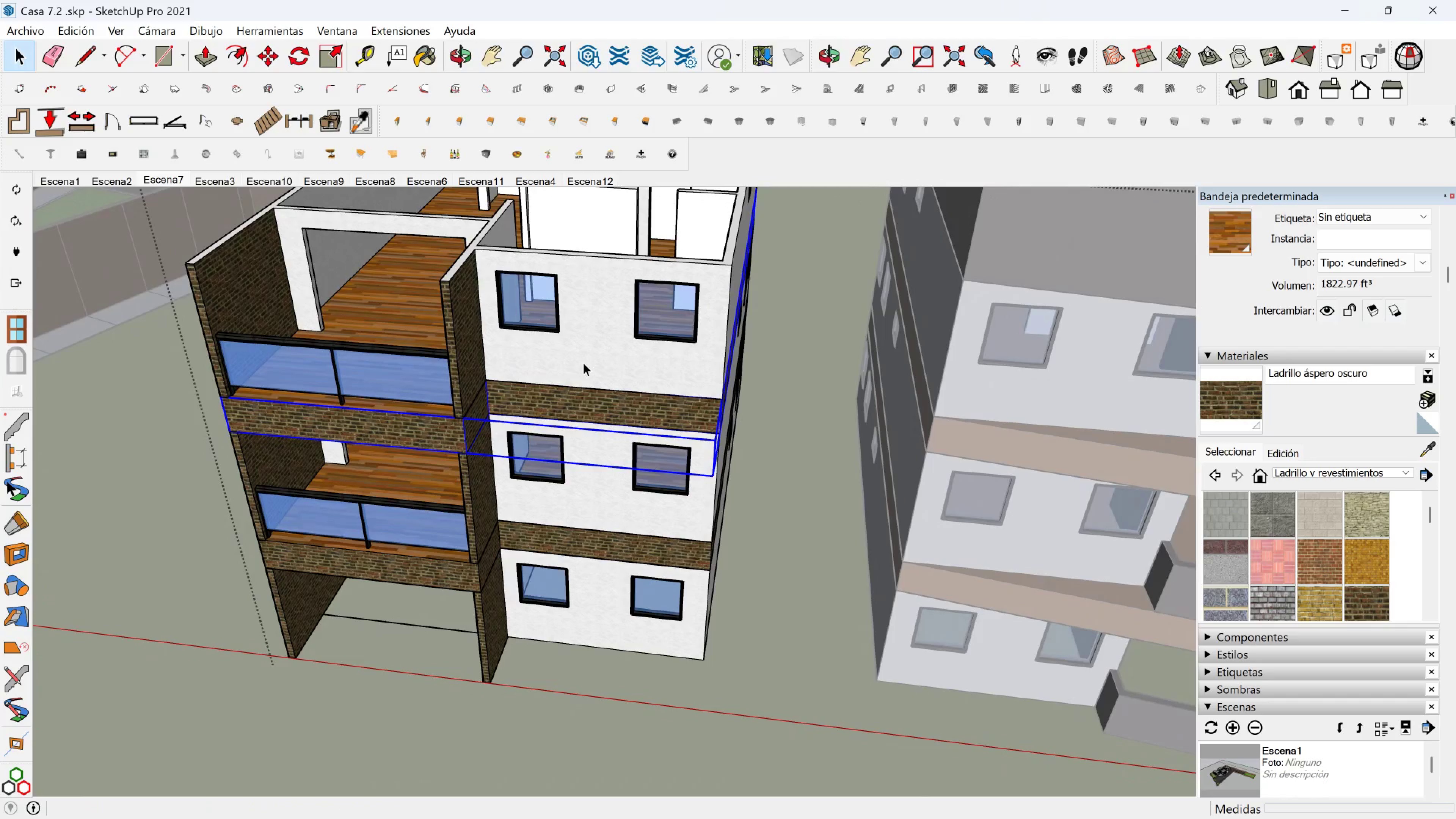 
key(Shift+ShiftLeft)
 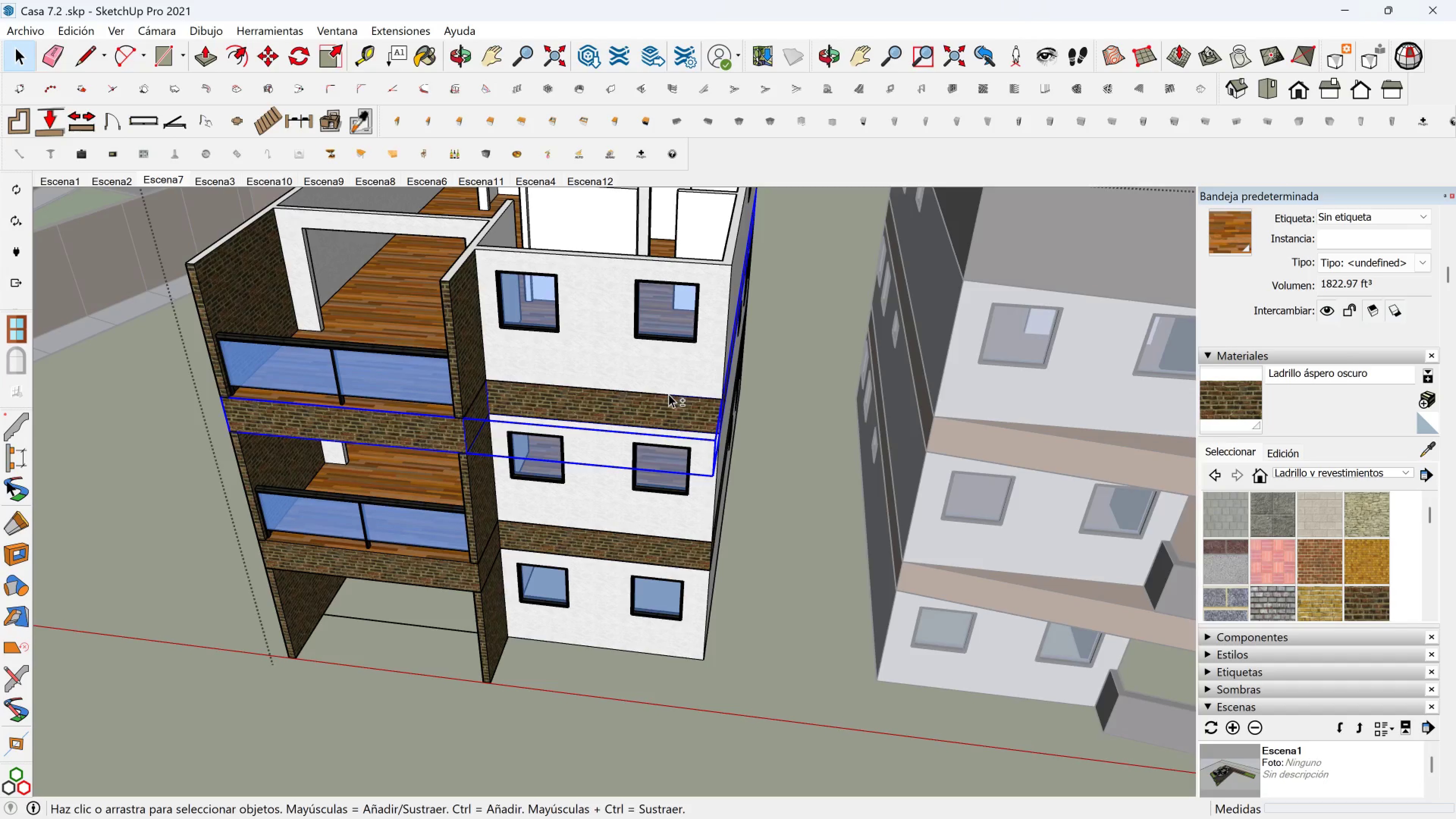 
scroll: coordinate [665, 396], scroll_direction: down, amount: 2.0
 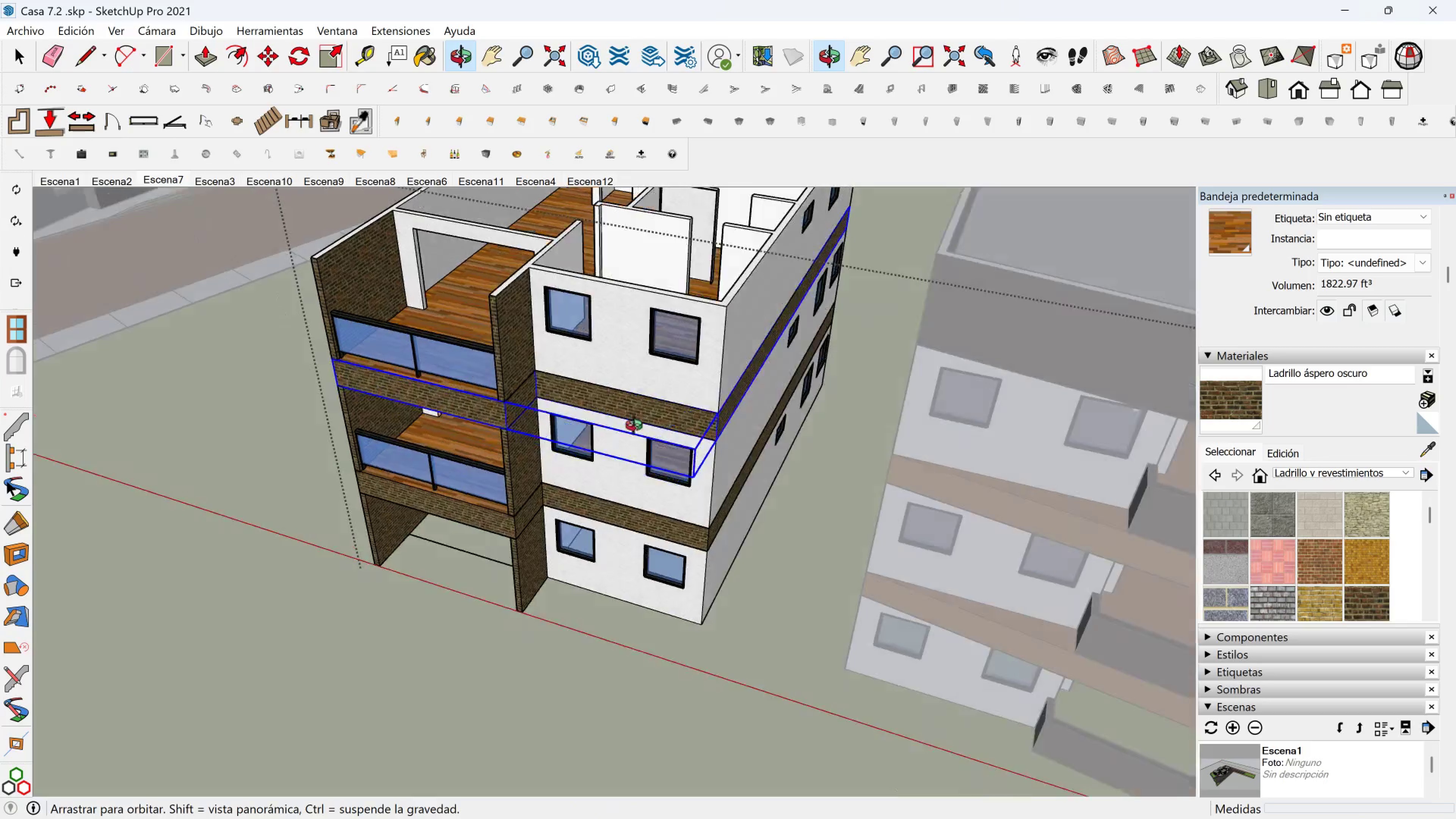 
hold_key(key=ShiftLeft, duration=0.41)
 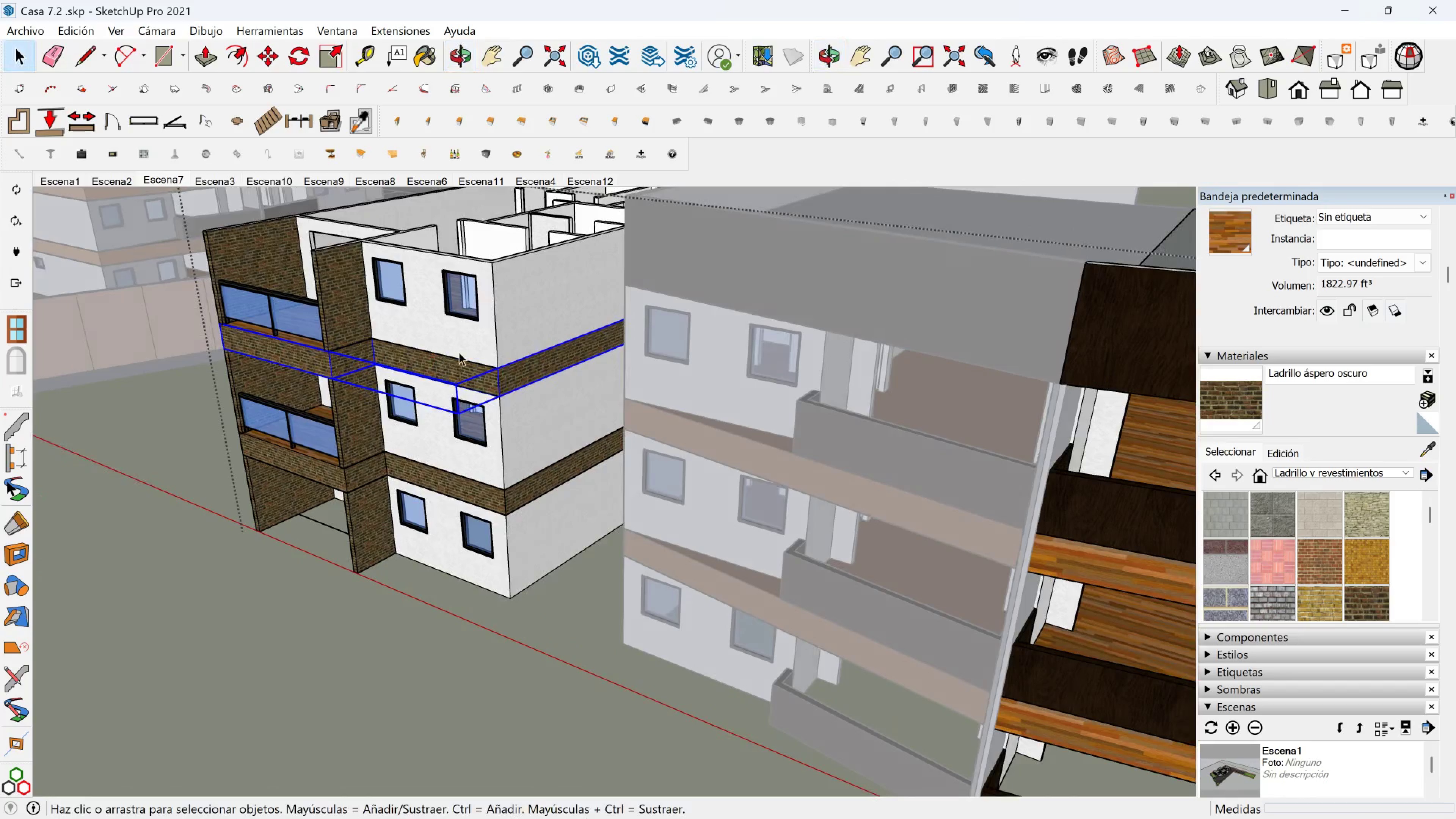 
scroll: coordinate [460, 351], scroll_direction: down, amount: 3.0
 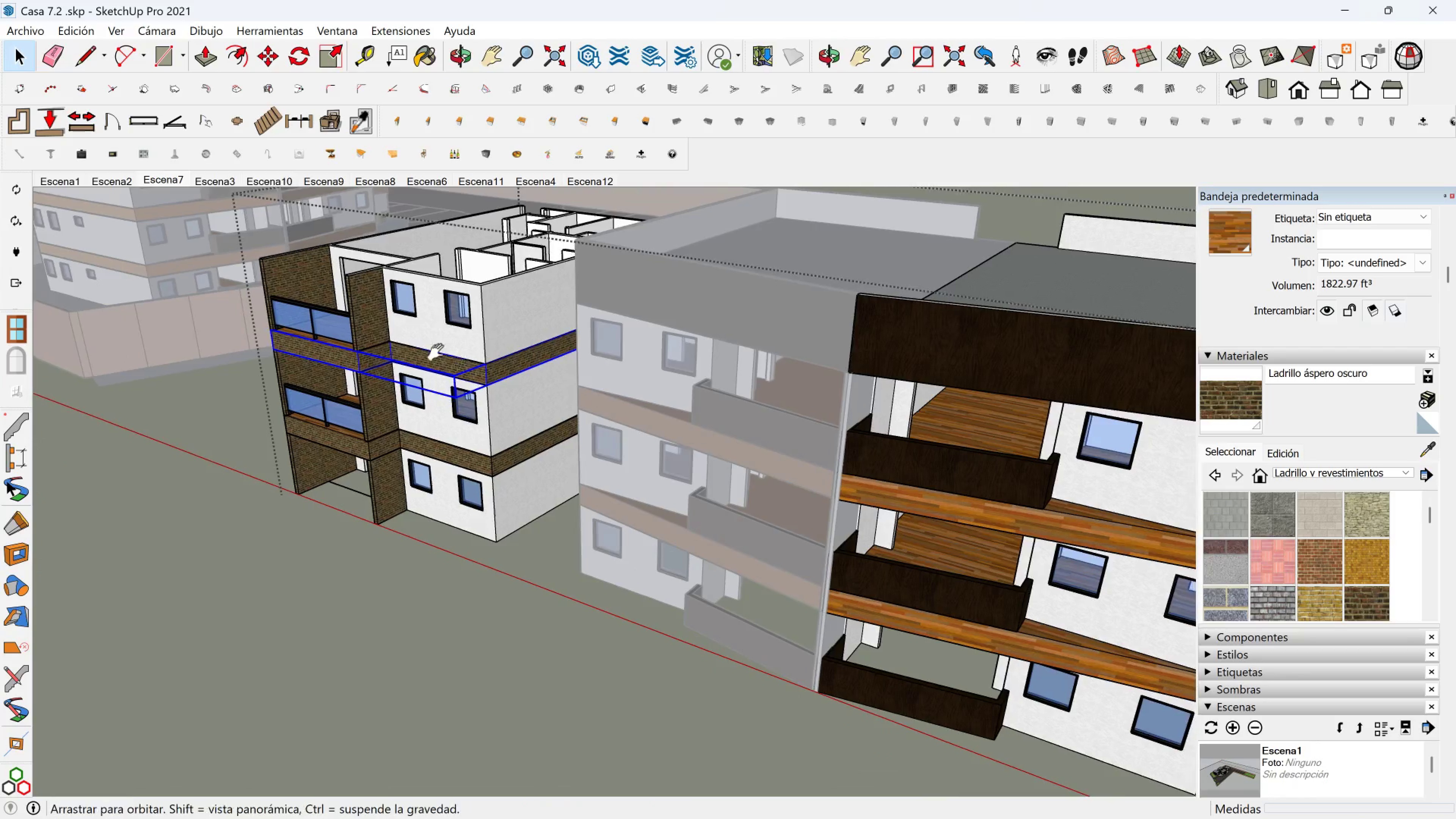 
hold_key(key=ShiftLeft, duration=0.52)
 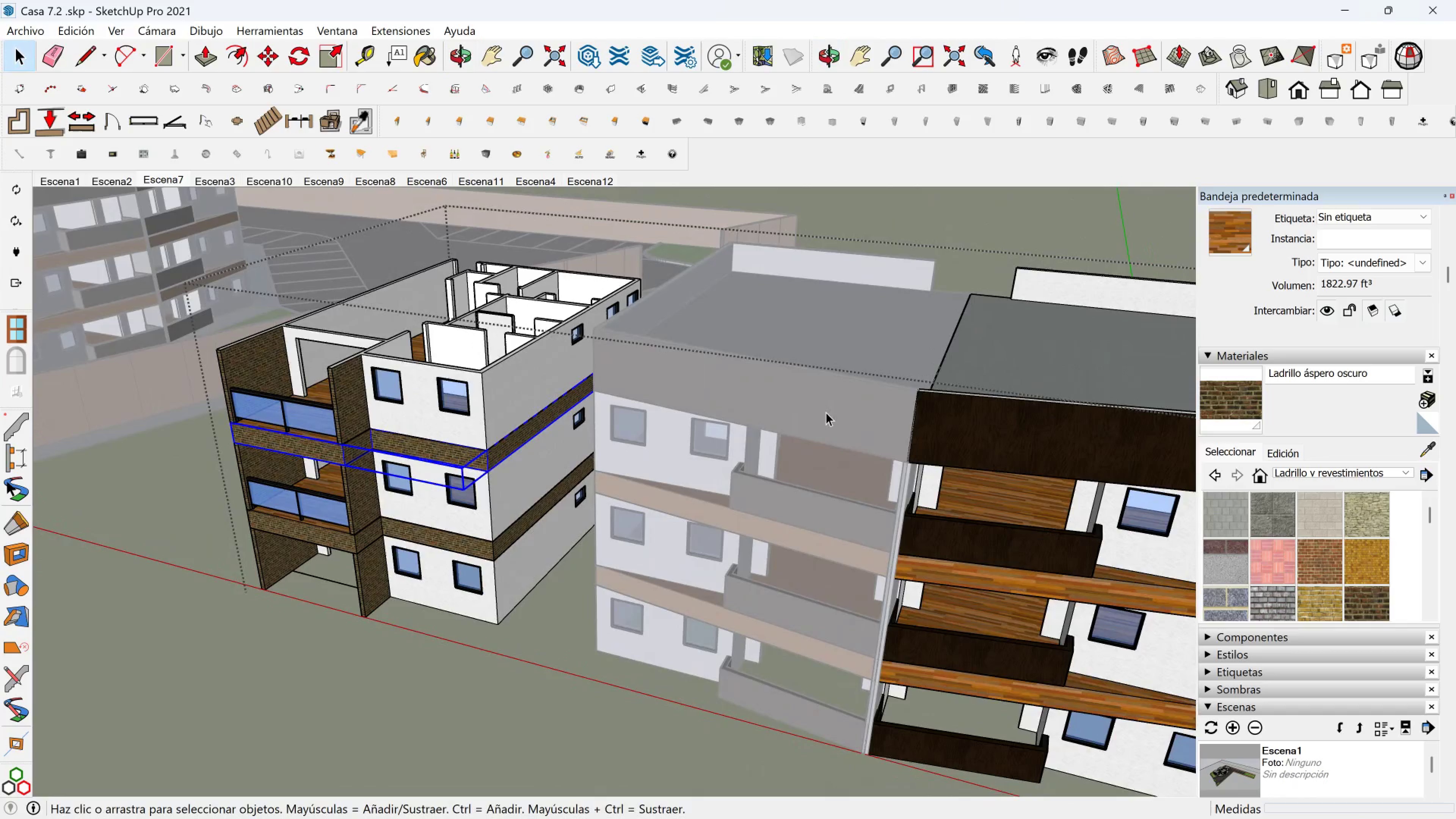 
left_click([960, 410])
 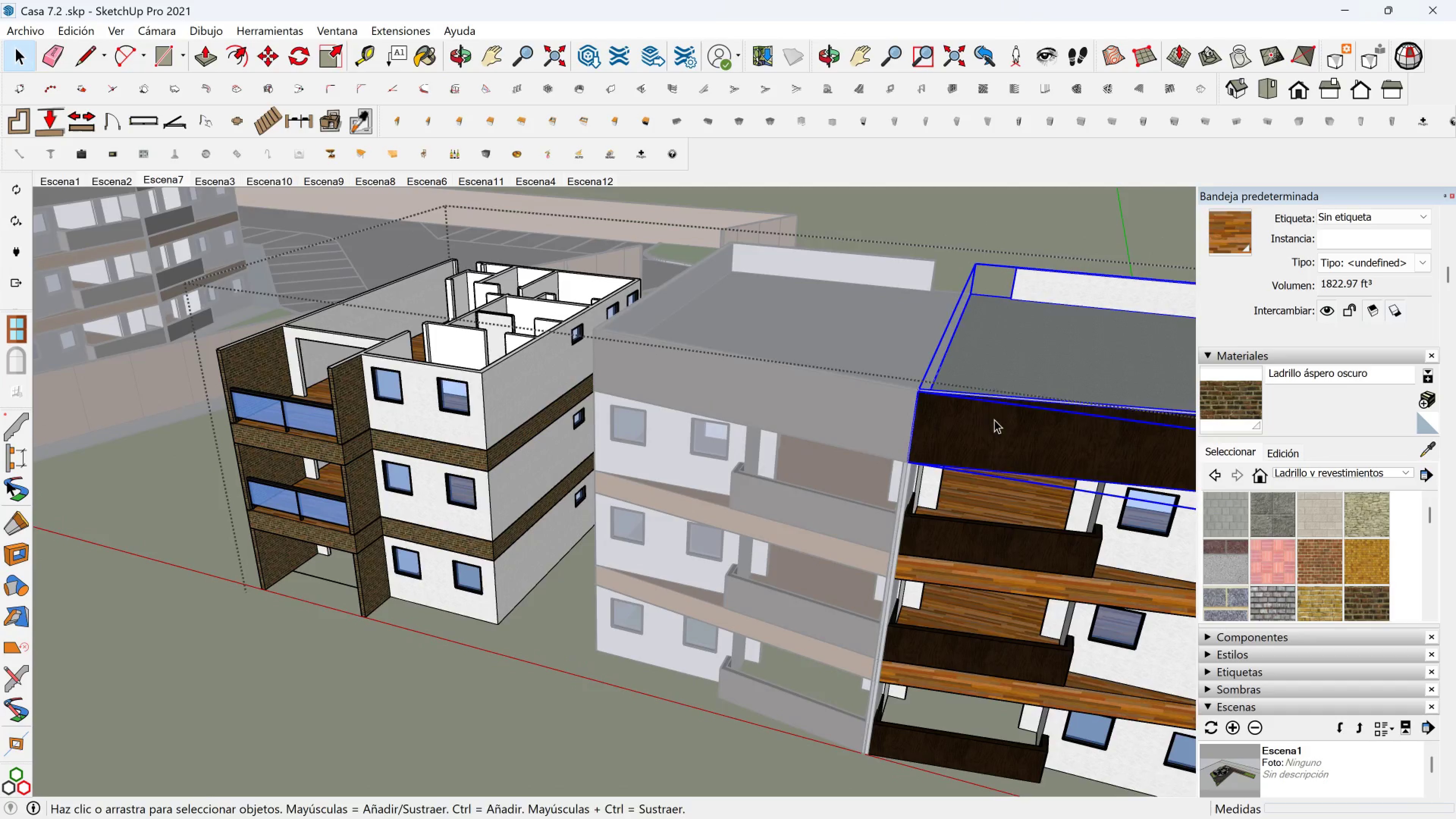 
hold_key(key=ShiftLeft, duration=0.32)
 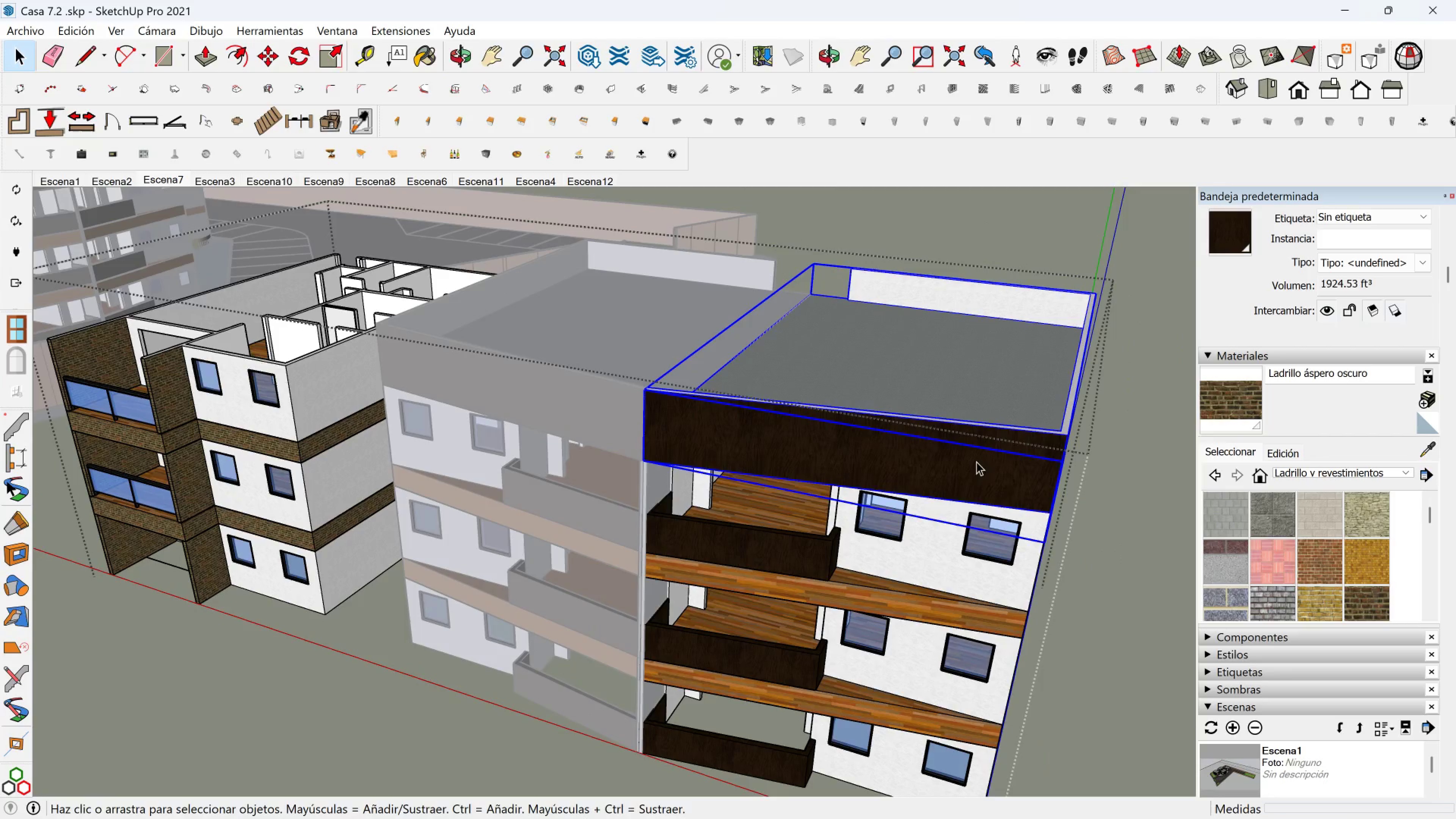 
key(M)
 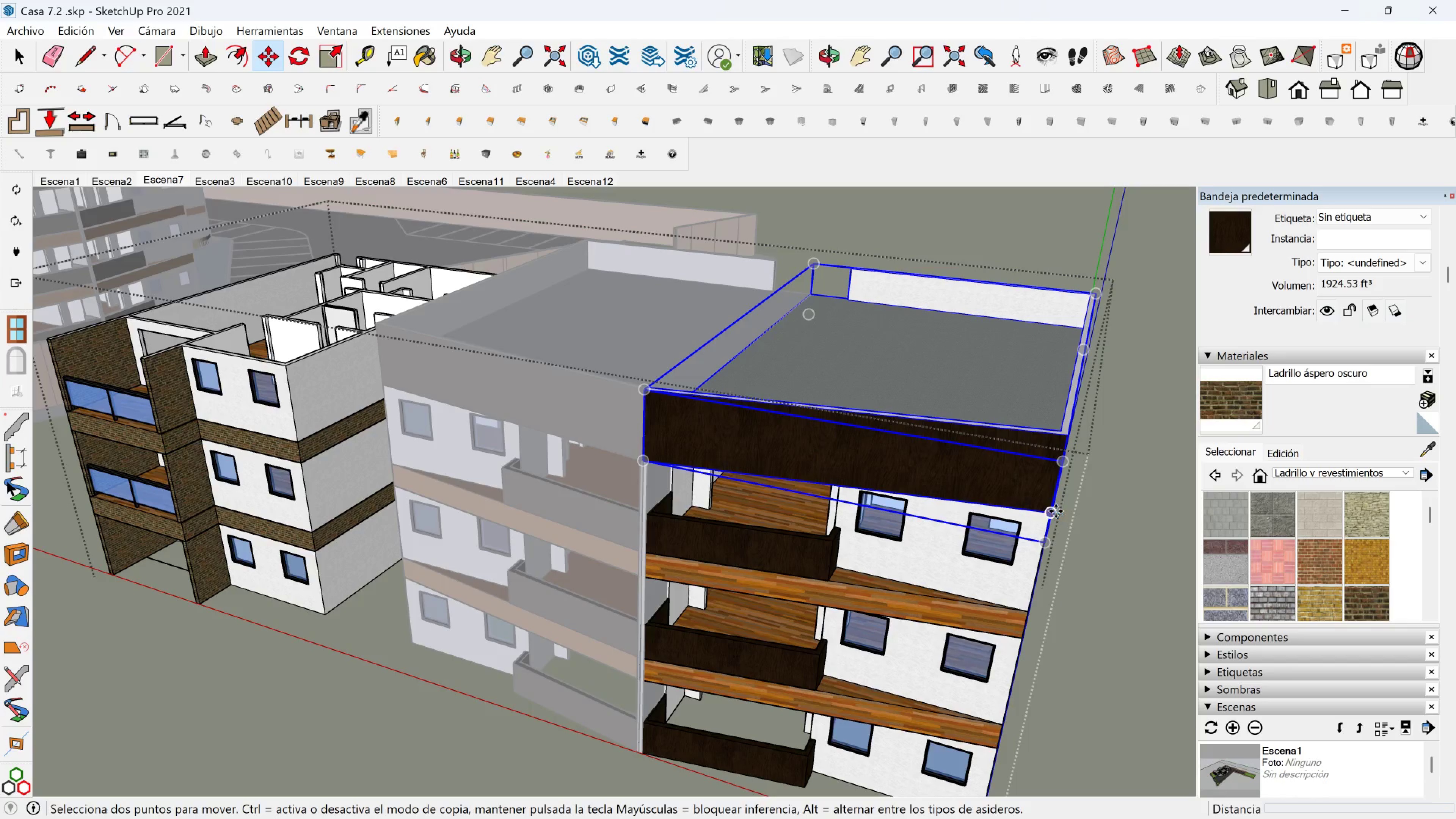 
left_click([1056, 511])
 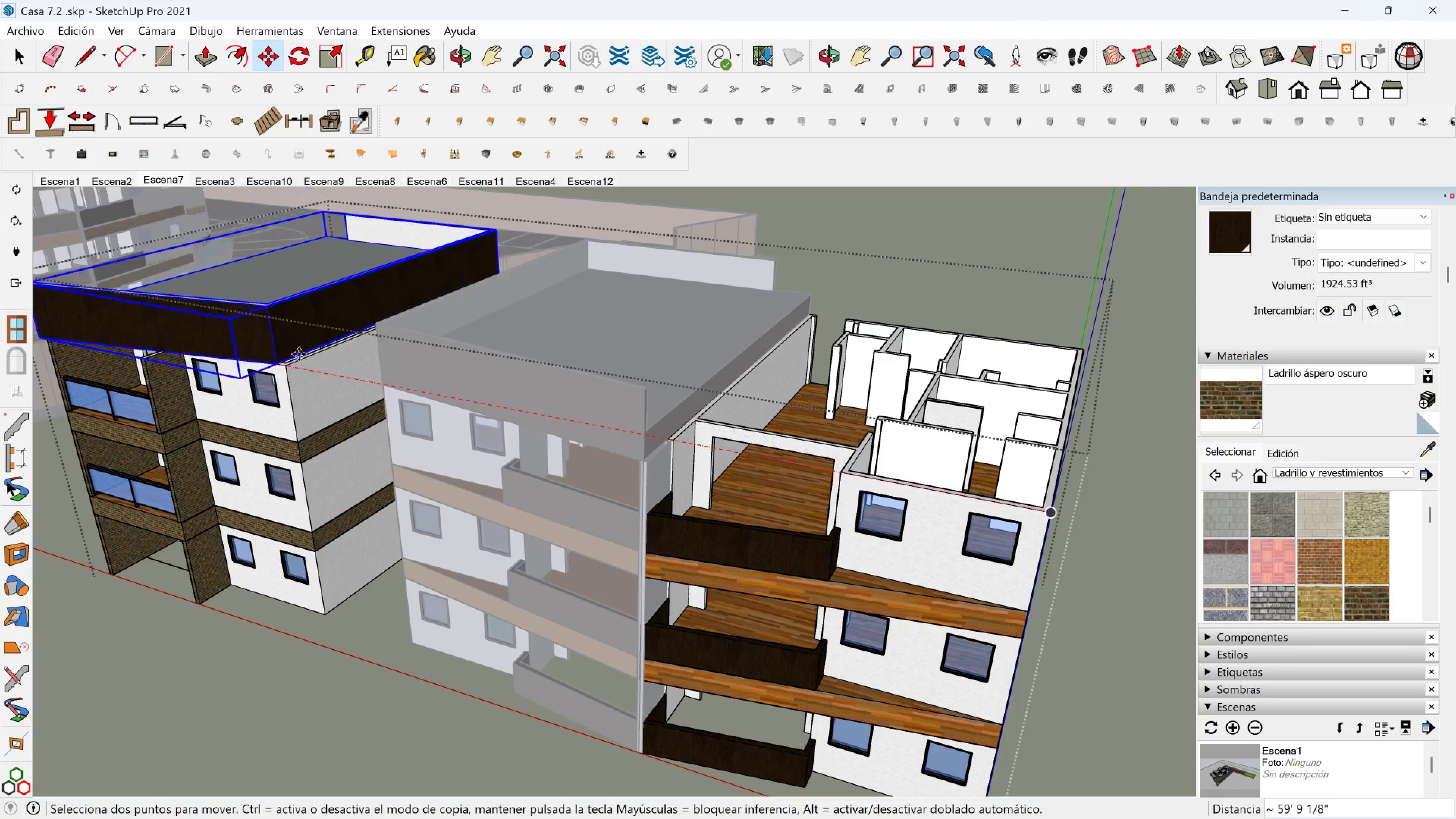 
key(Control+ControlLeft)
 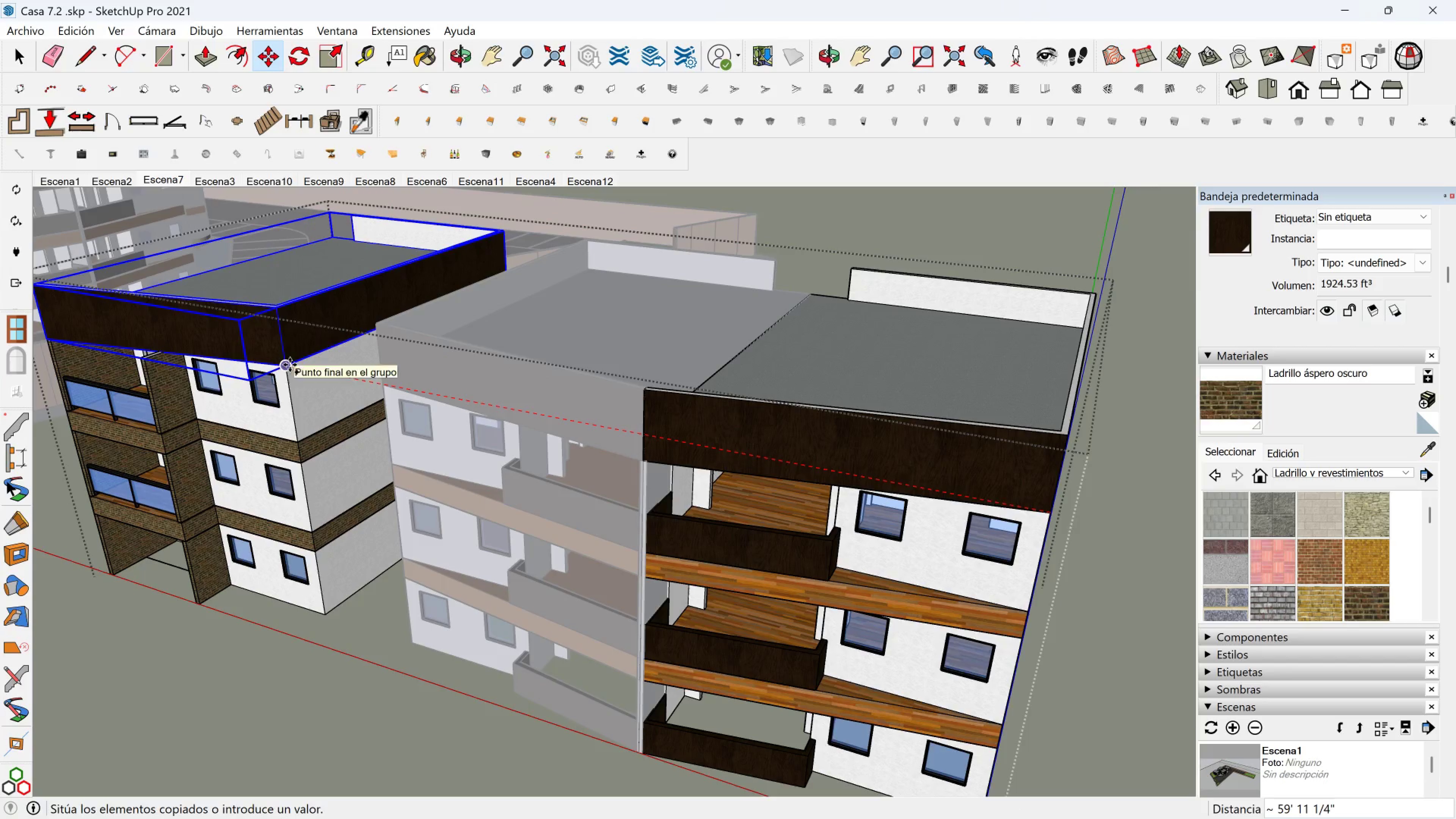 
left_click([287, 365])
 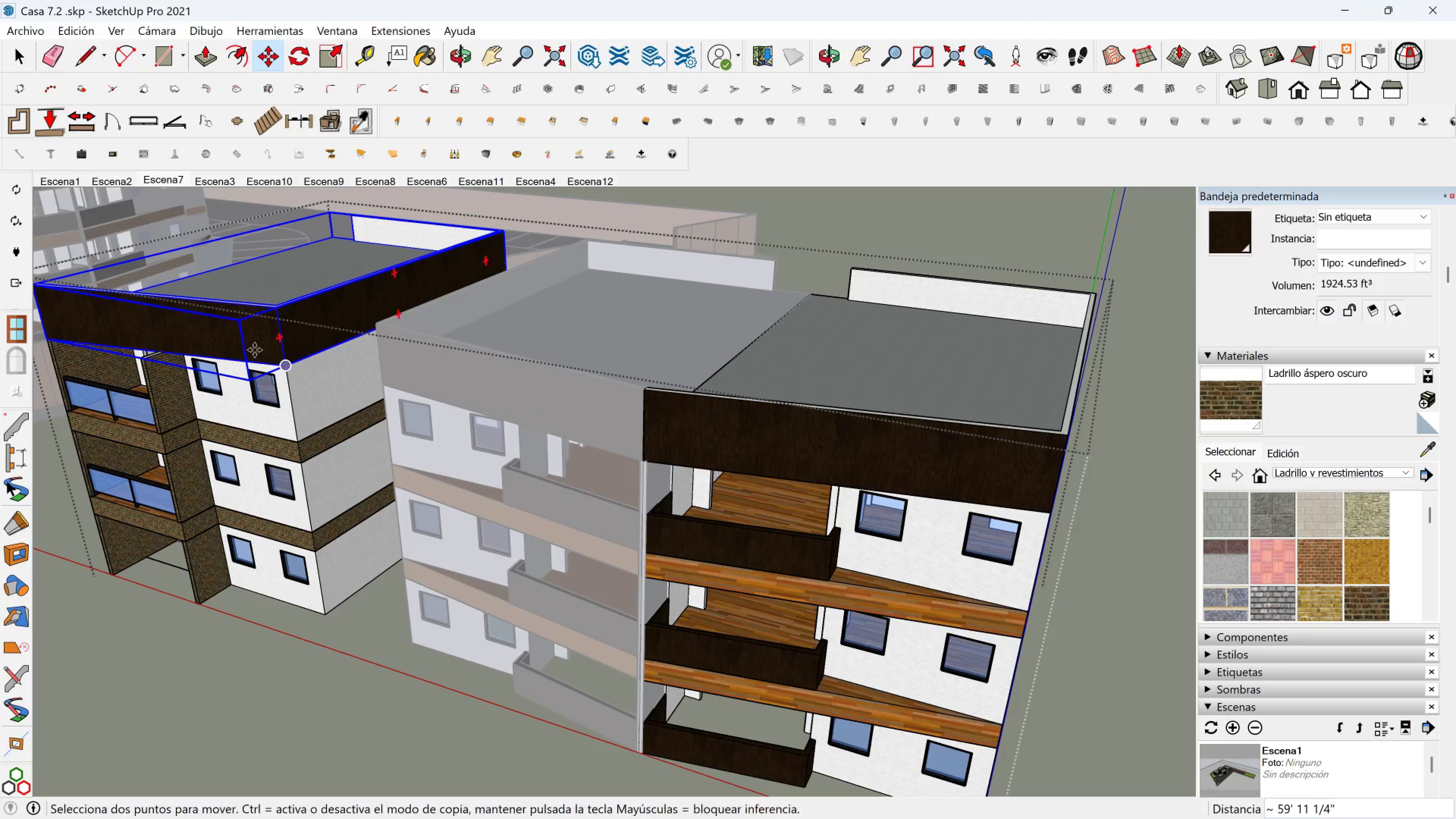 
hold_key(key=ShiftLeft, duration=0.43)
 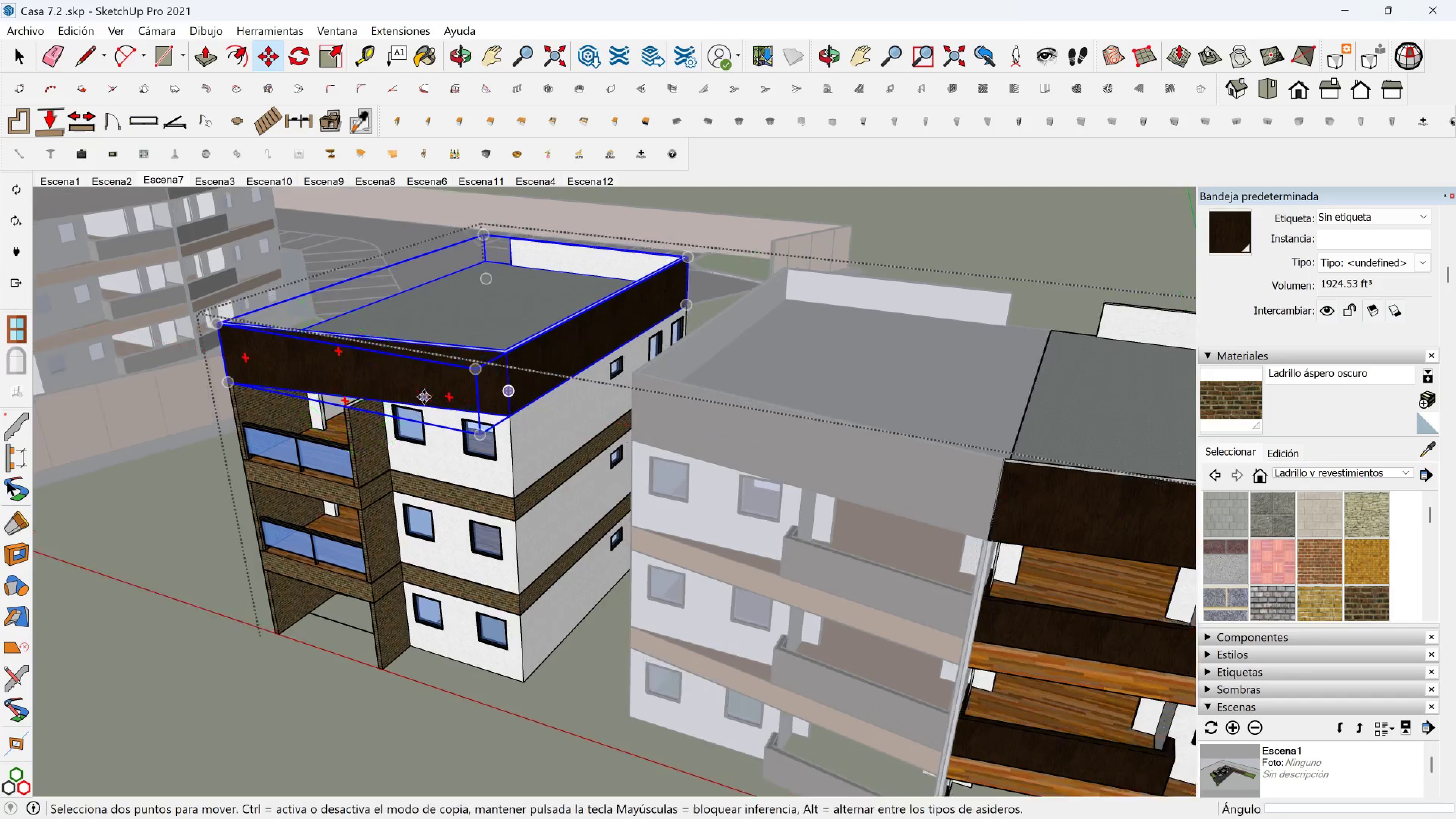 
scroll: coordinate [354, 358], scroll_direction: up, amount: 5.0
 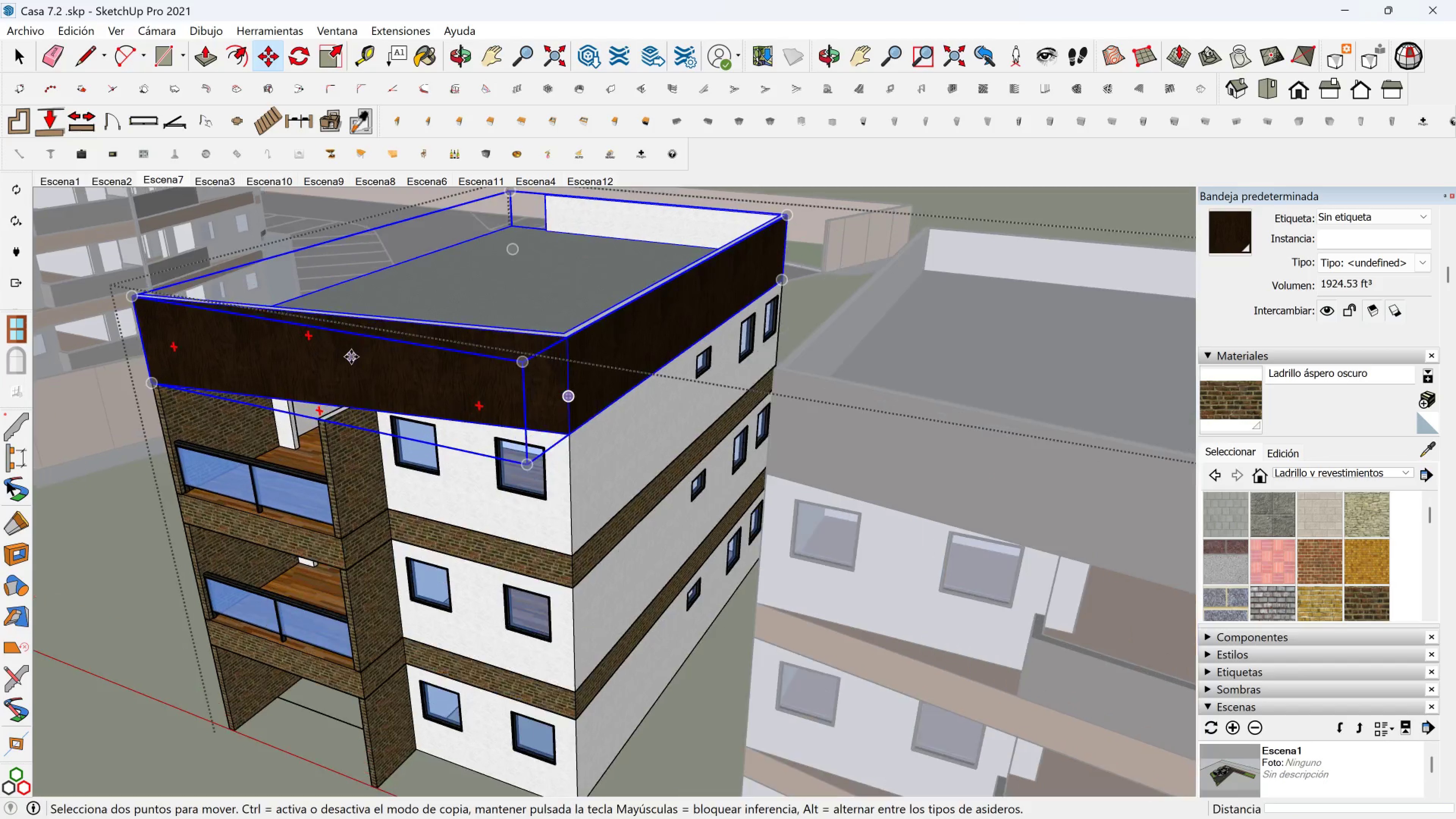 
key(Shift+ShiftLeft)
 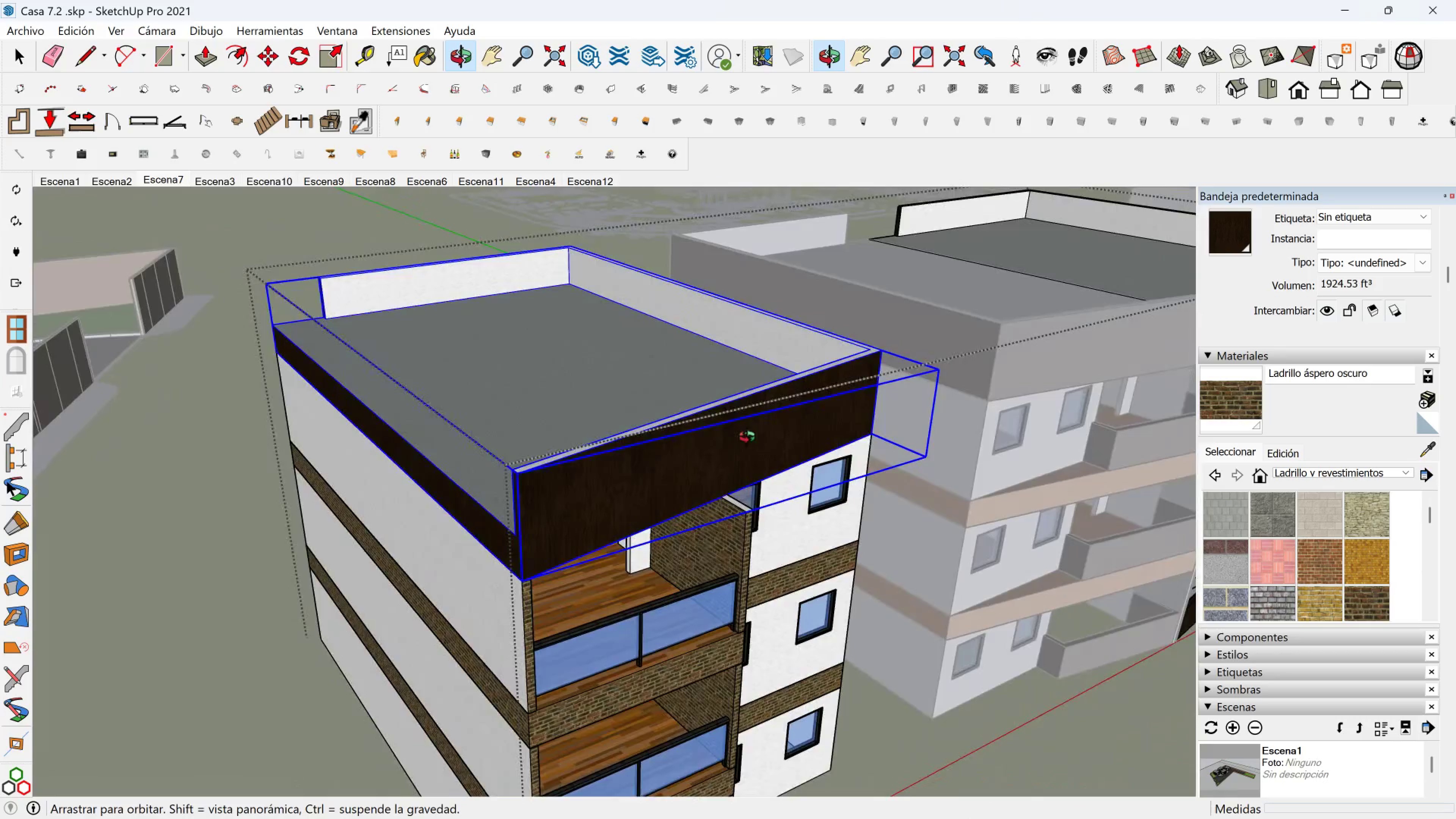 
key(Space)
 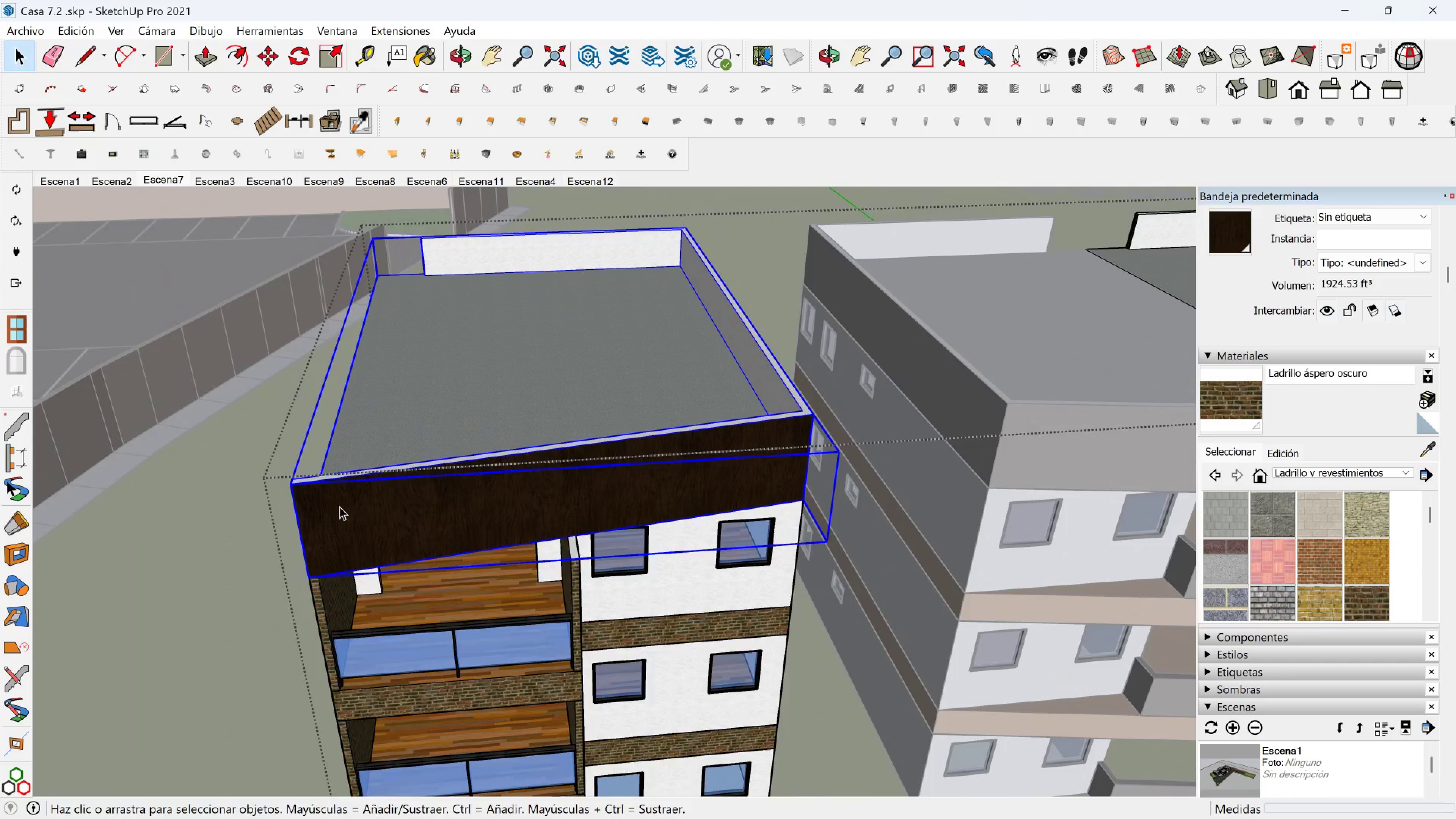 
double_click([339, 506])
 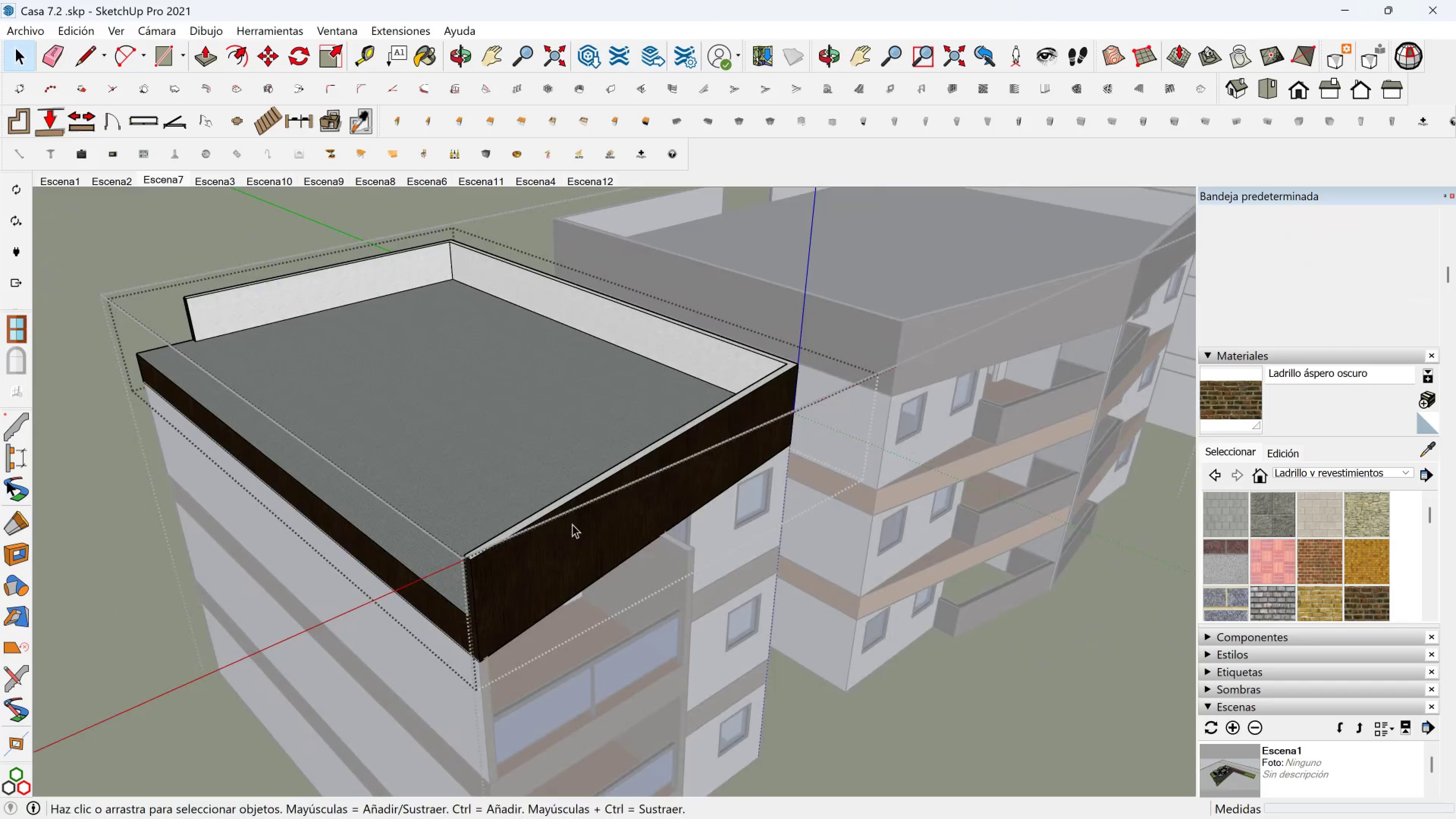 
scroll: coordinate [535, 567], scroll_direction: up, amount: 2.0
 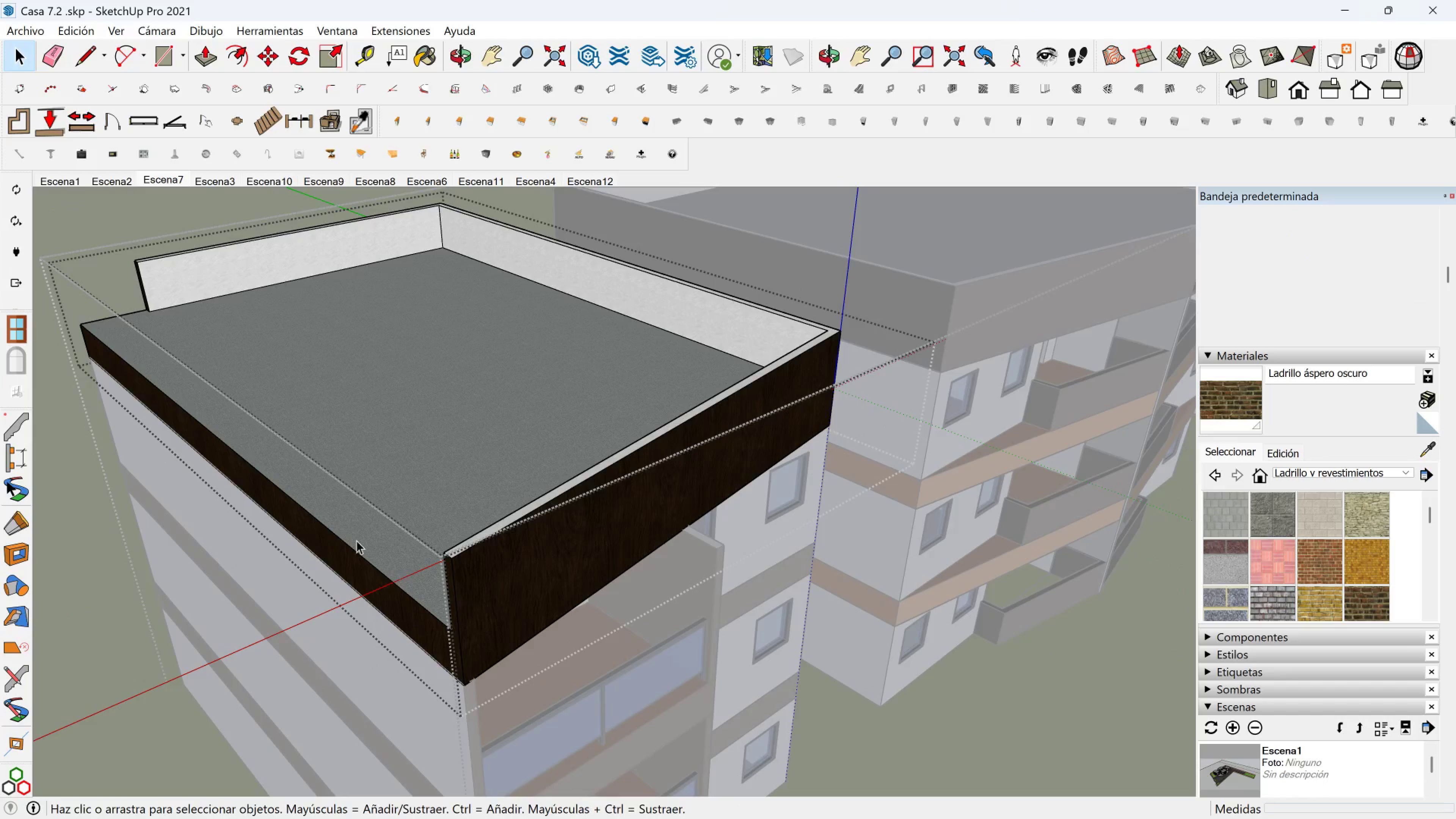 
left_click_drag(start_coordinate=[356, 521], to_coordinate=[491, 756])
 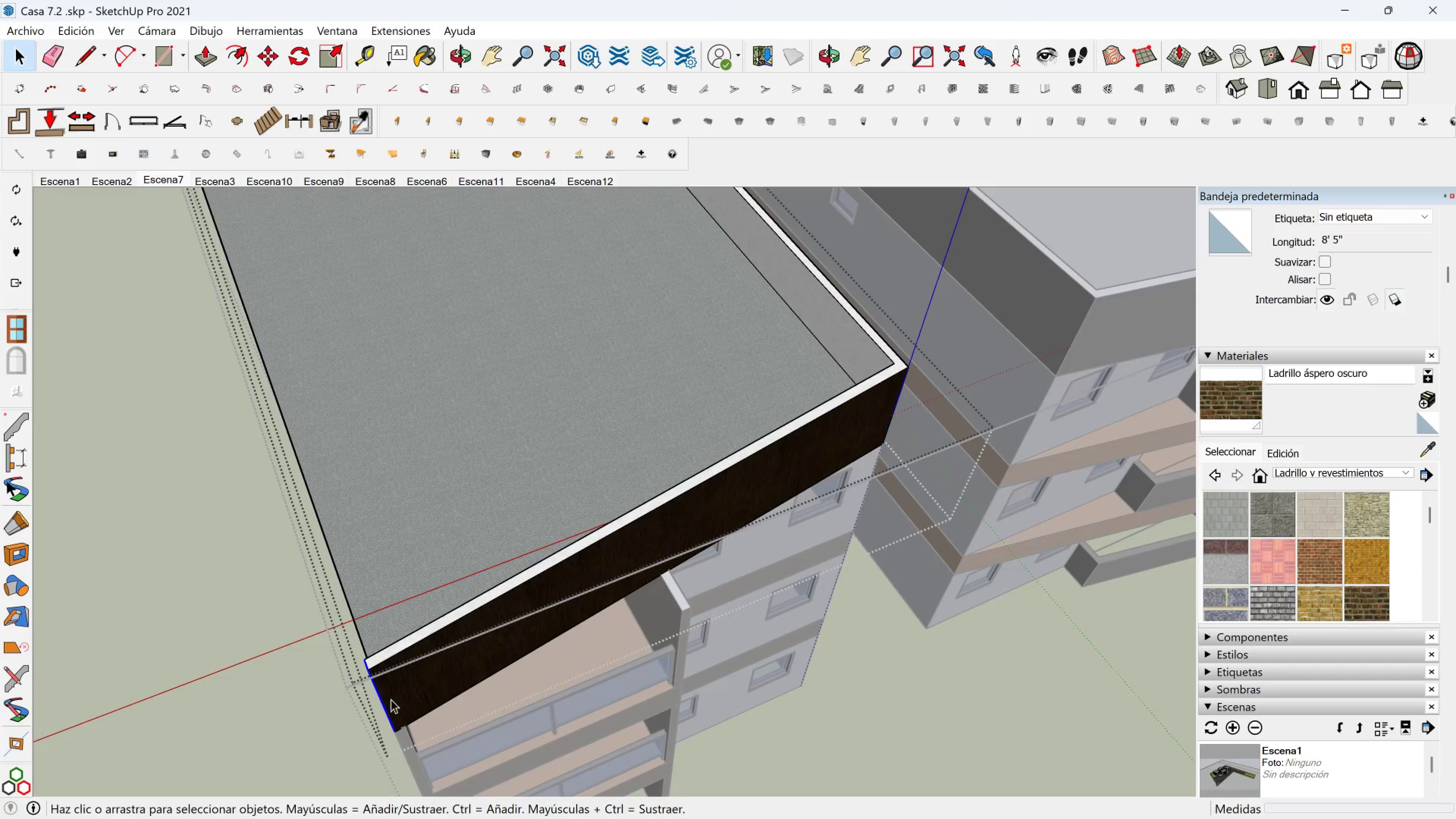 
key(M)
 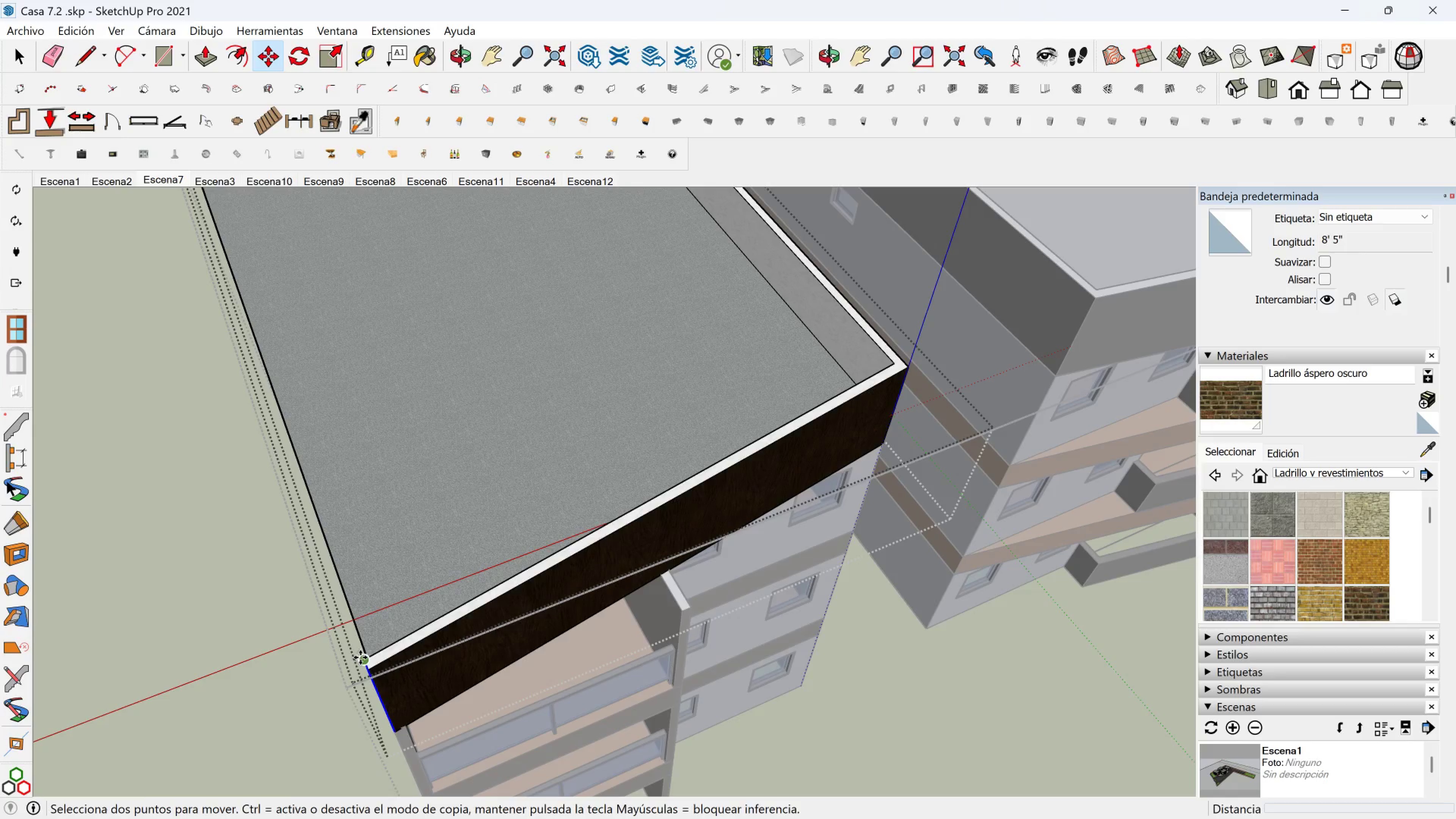 
left_click([360, 657])
 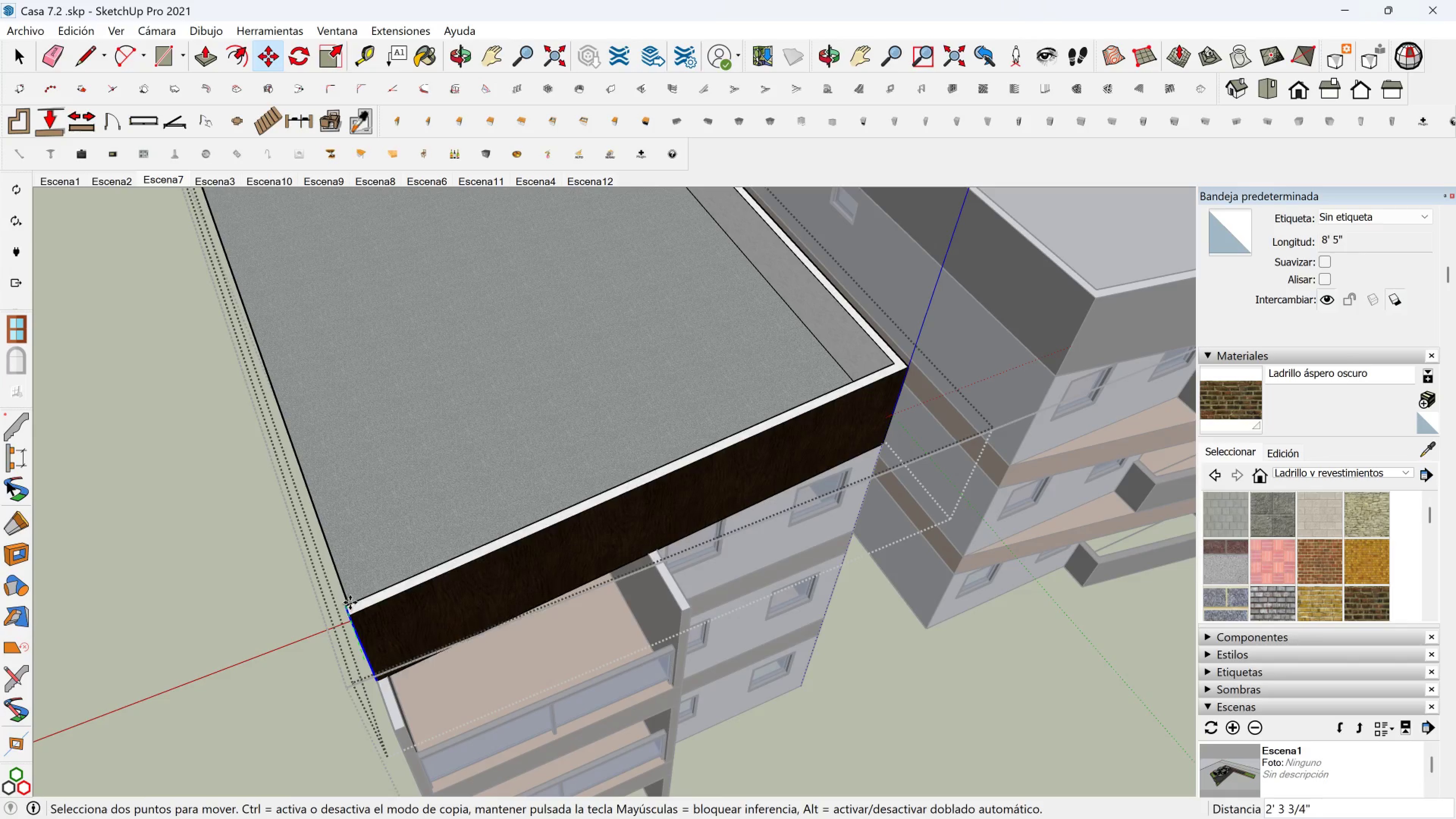 
hold_key(key=ShiftLeft, duration=1.5)
 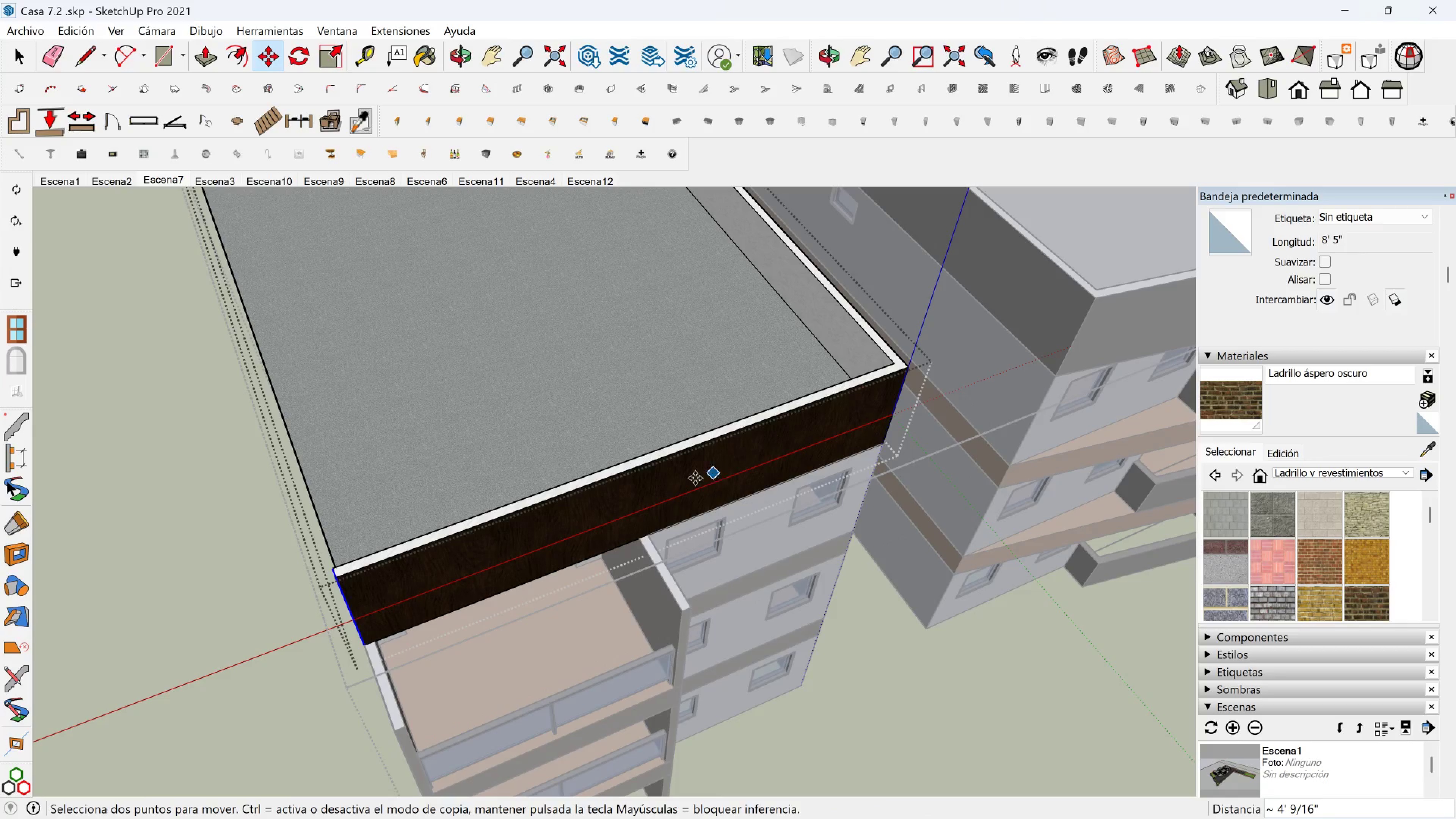 
hold_key(key=ShiftLeft, duration=0.46)
left_click([894, 362])
 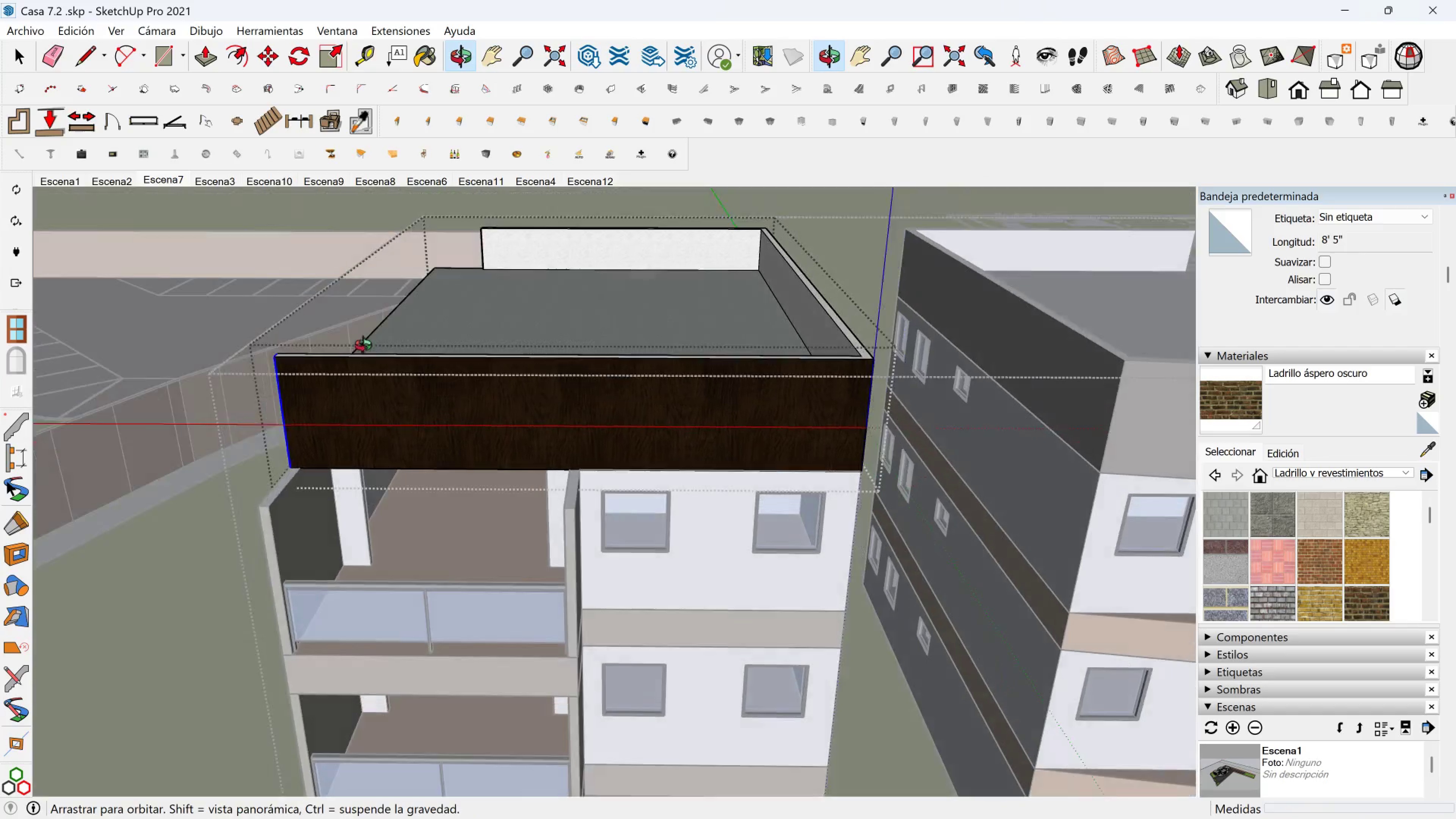 
key(Space)
 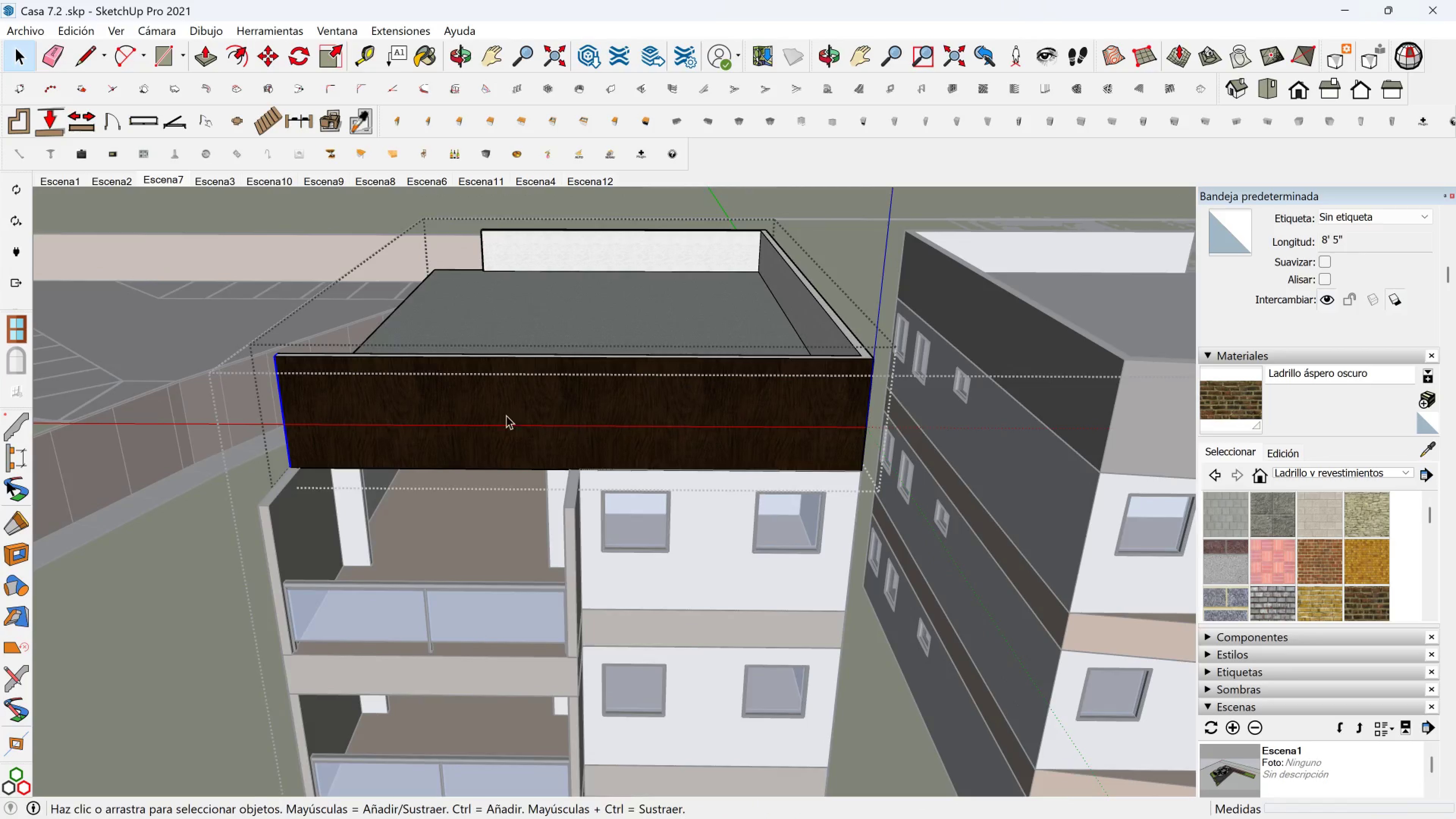 
scroll: coordinate [503, 415], scroll_direction: up, amount: 3.0
 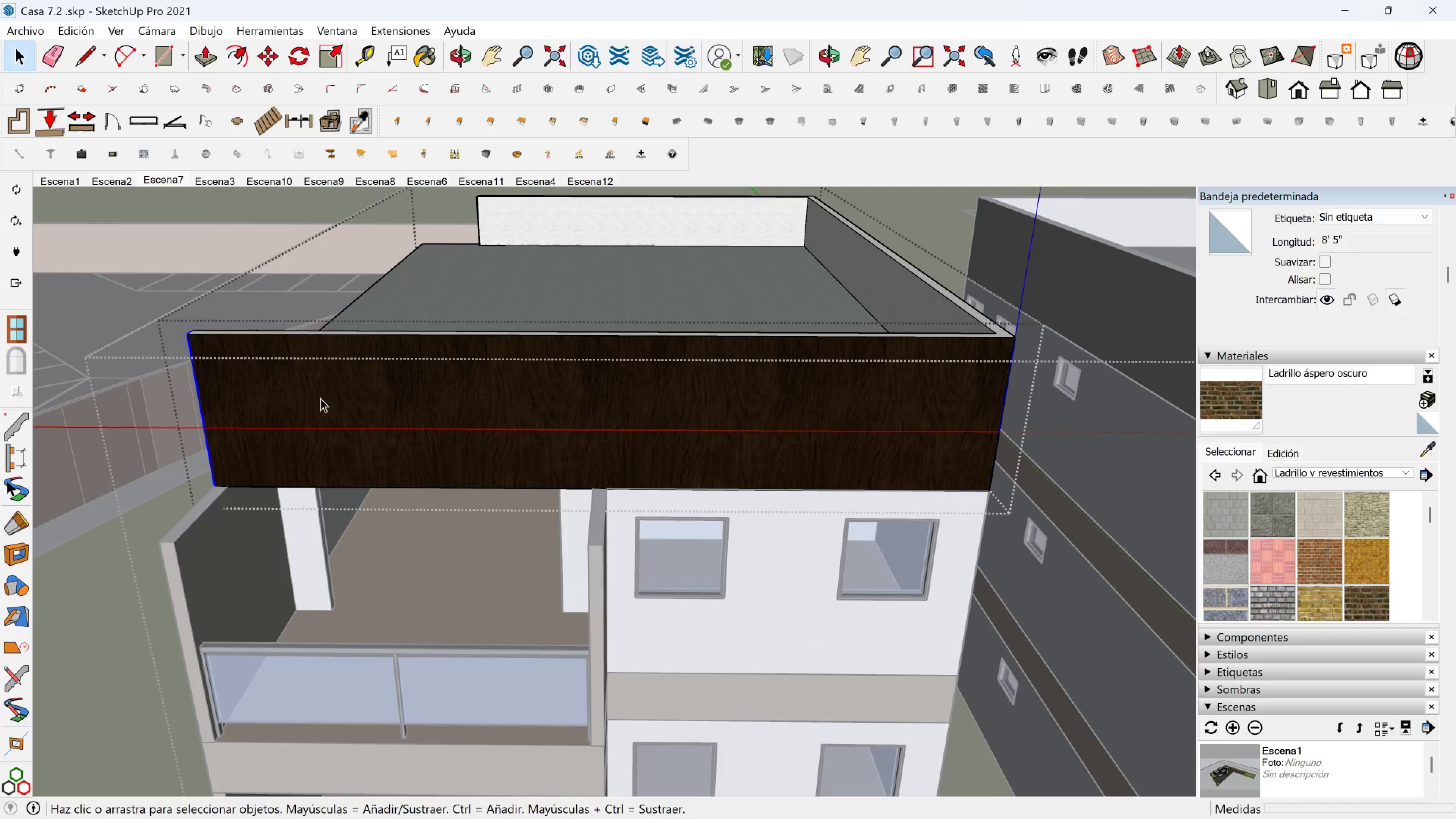 
key(Shift+ShiftLeft)
 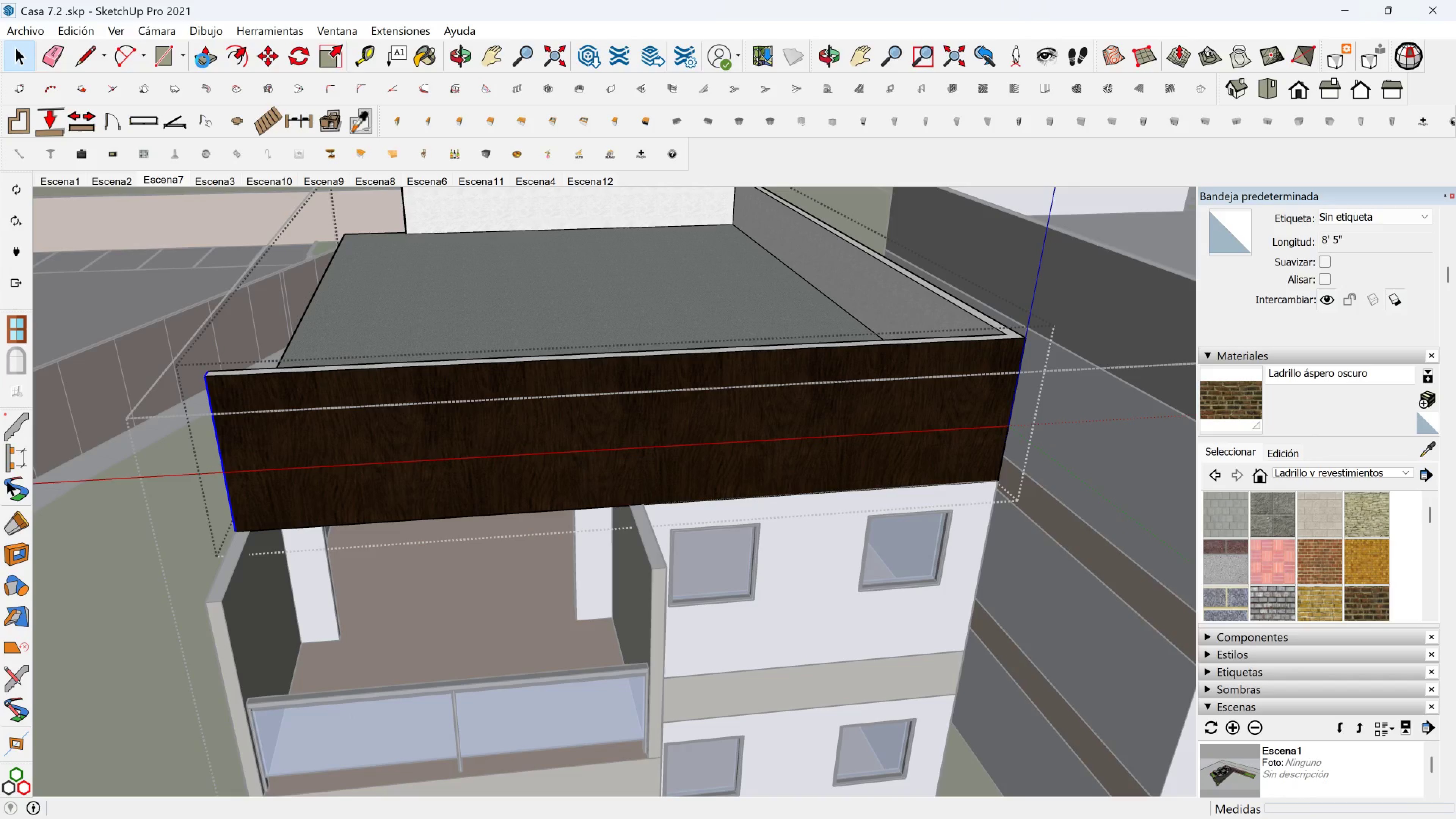 
wait(5.12)
 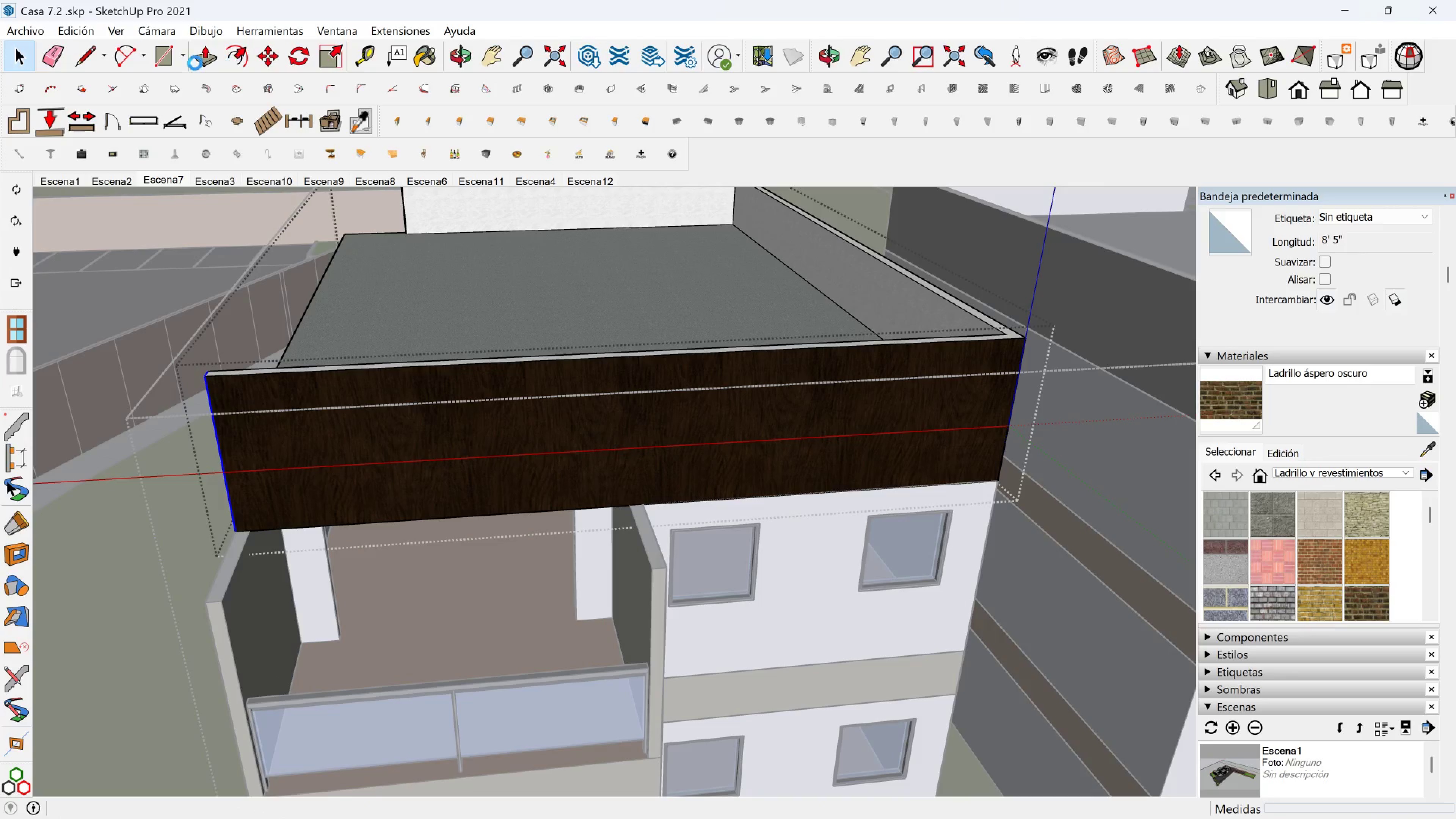 
left_click([205, 59])
 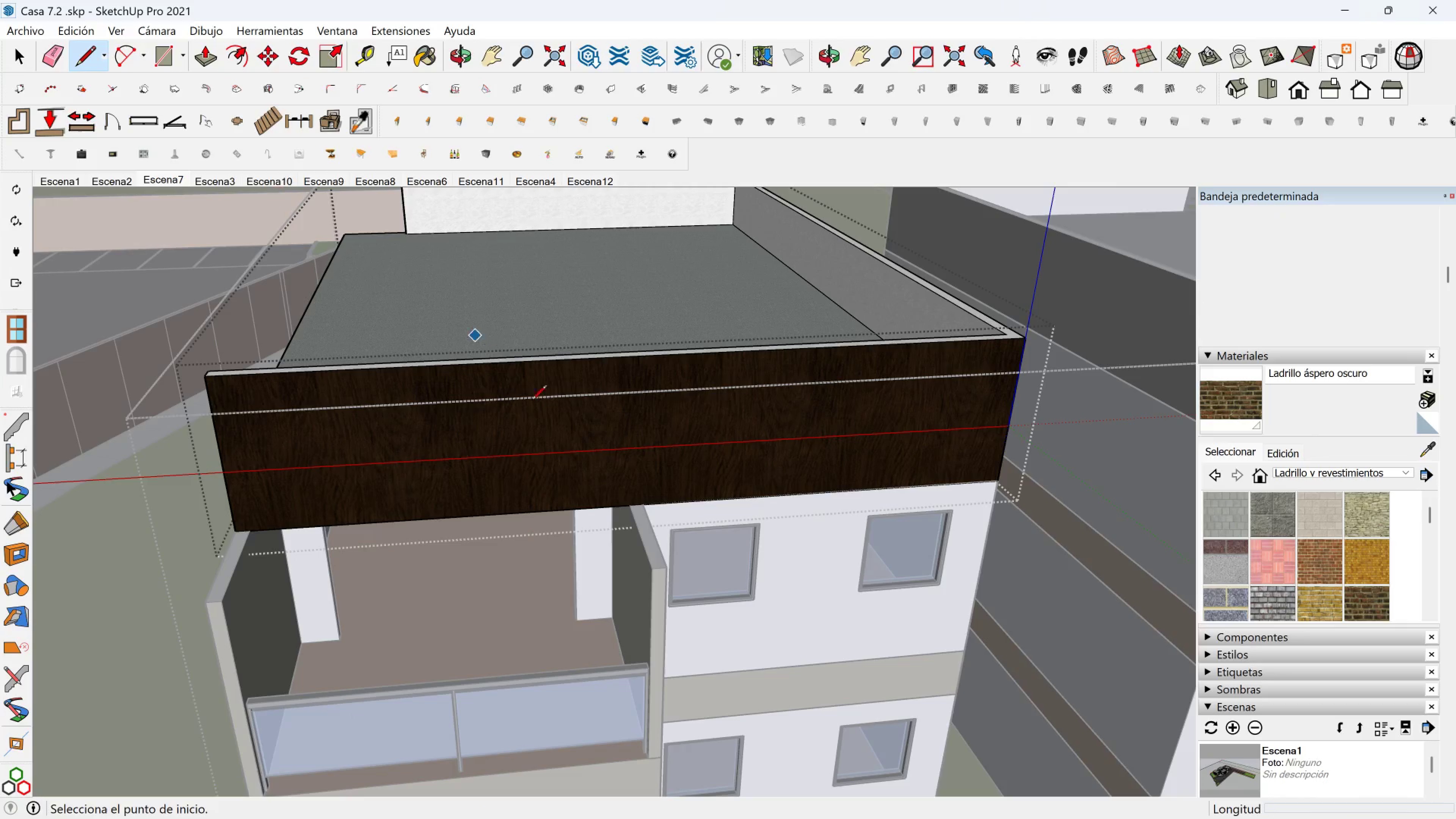 
left_click([647, 508])
 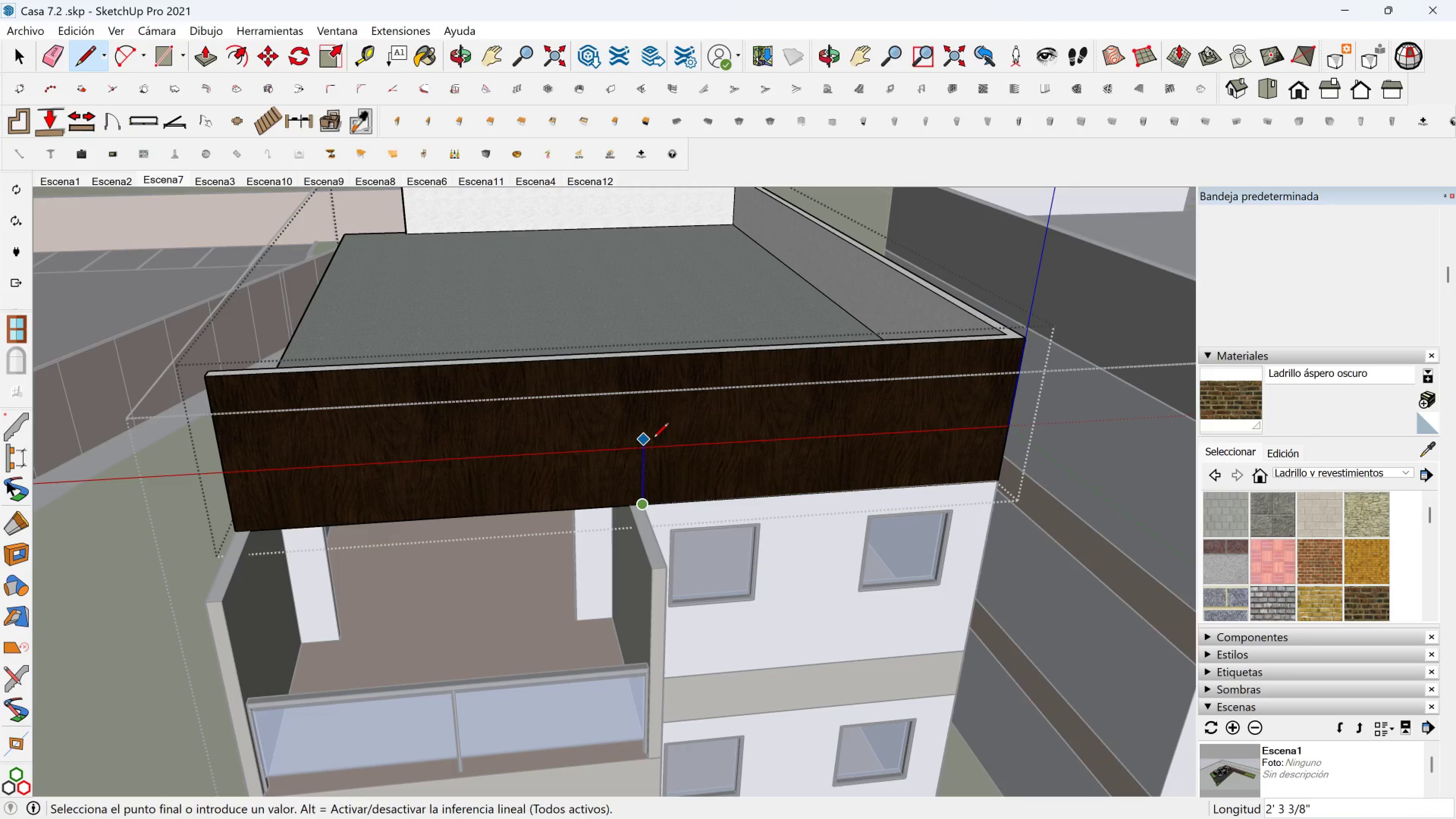 
hold_key(key=ShiftLeft, duration=1.33)
left_click([688, 357])
 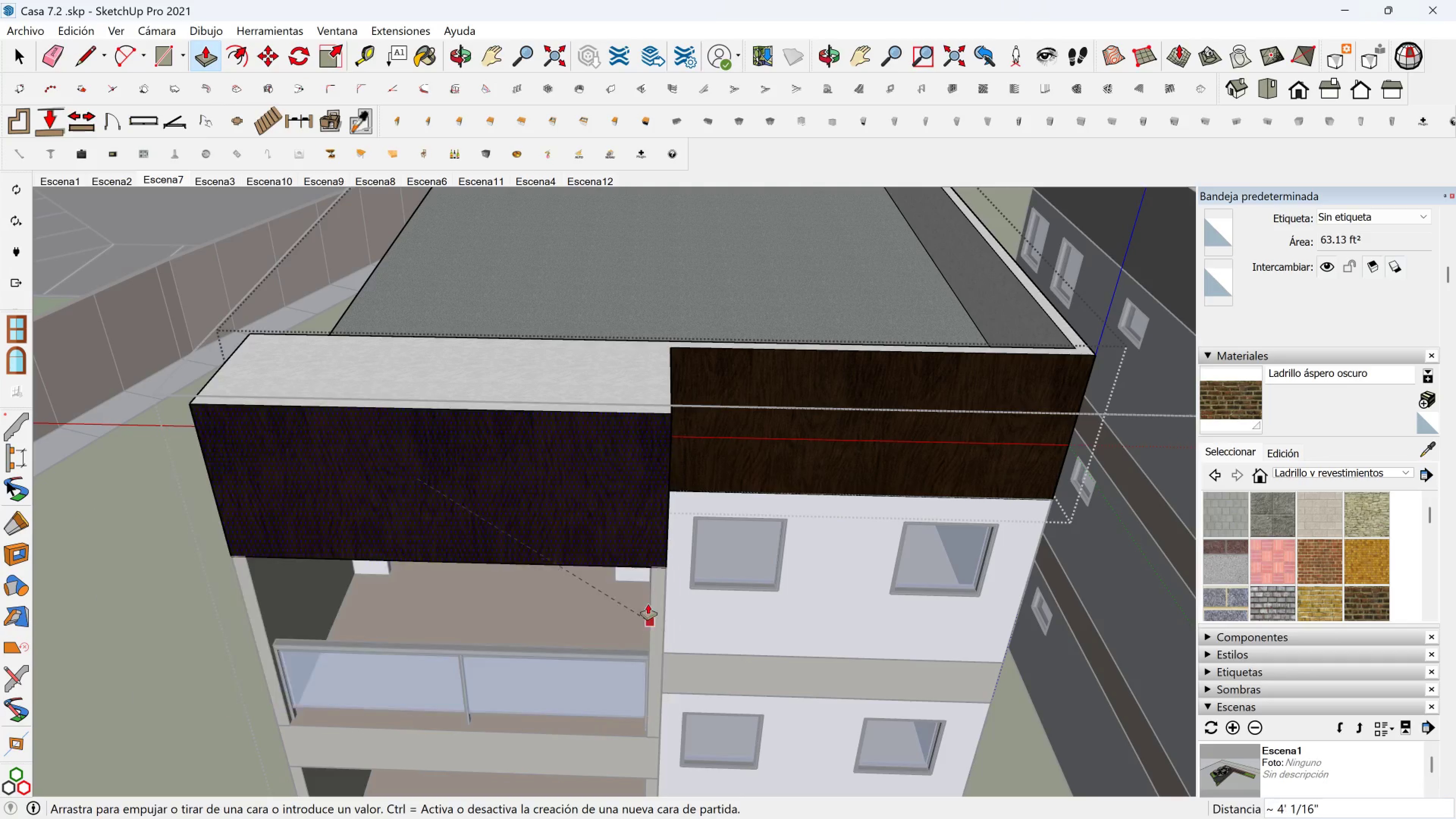 
left_click([667, 640])
 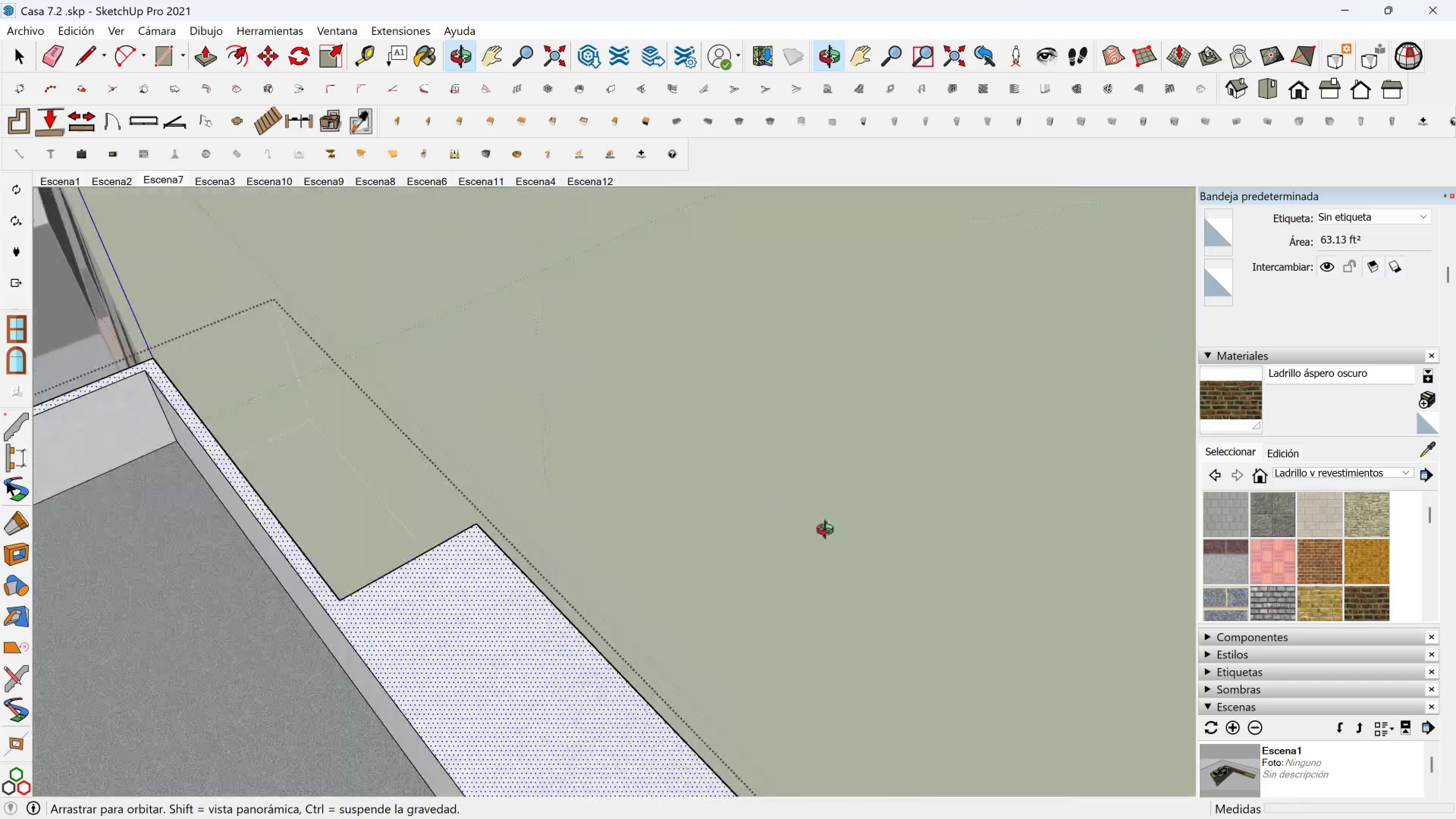 
hold_key(key=ShiftLeft, duration=0.33)
 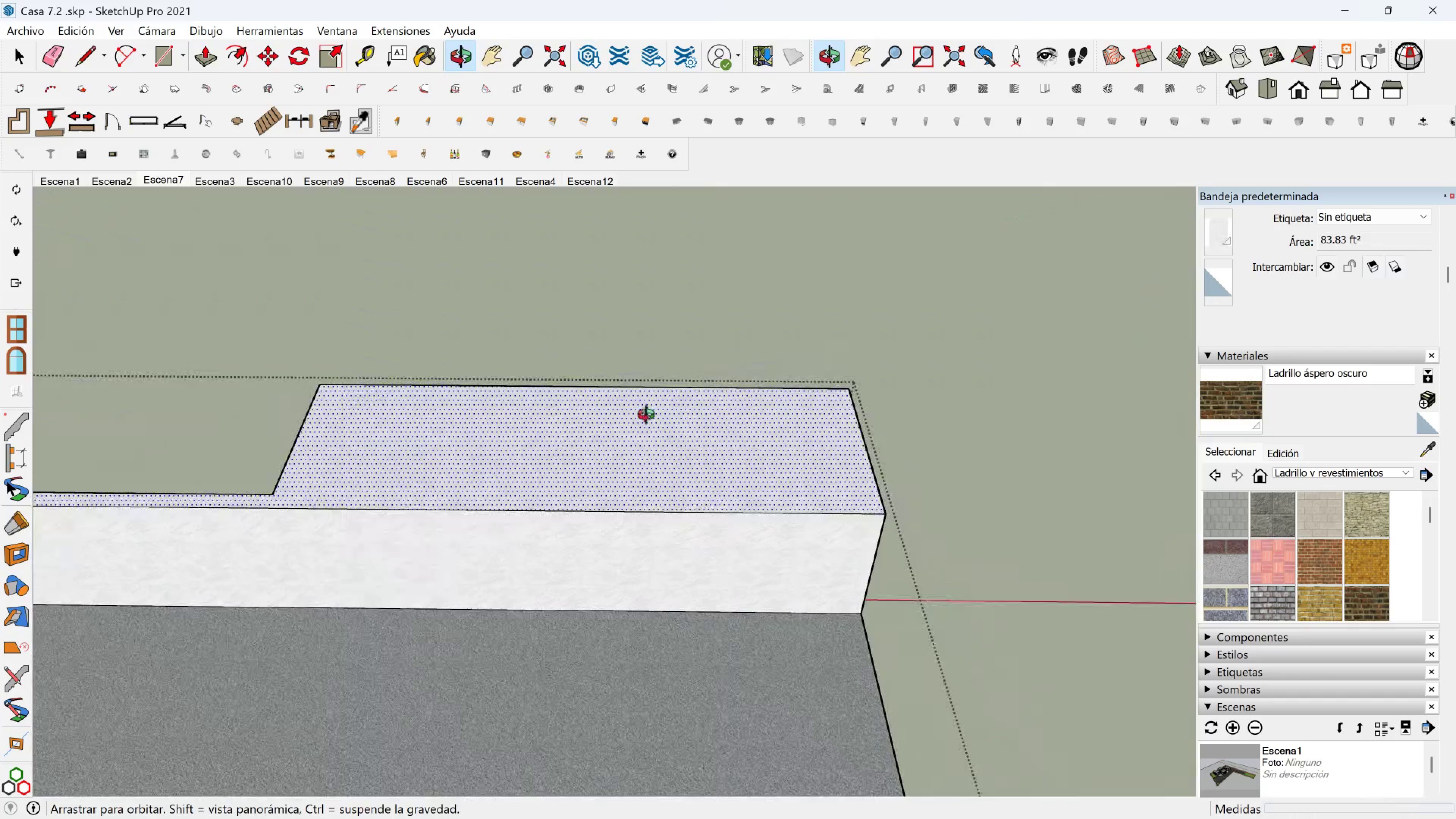 
hold_key(key=ShiftLeft, duration=0.4)
 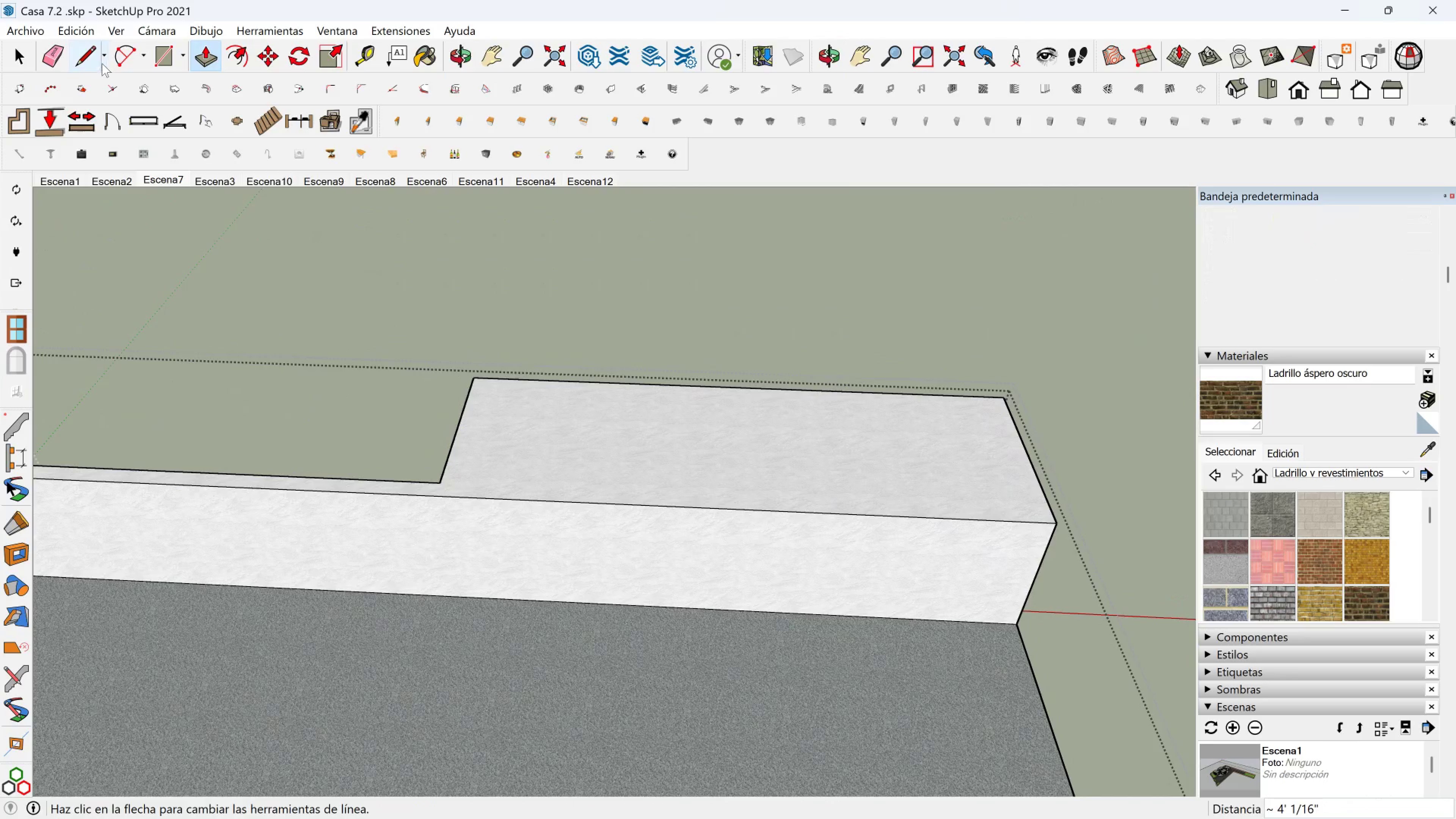 
left_click([95, 58])
 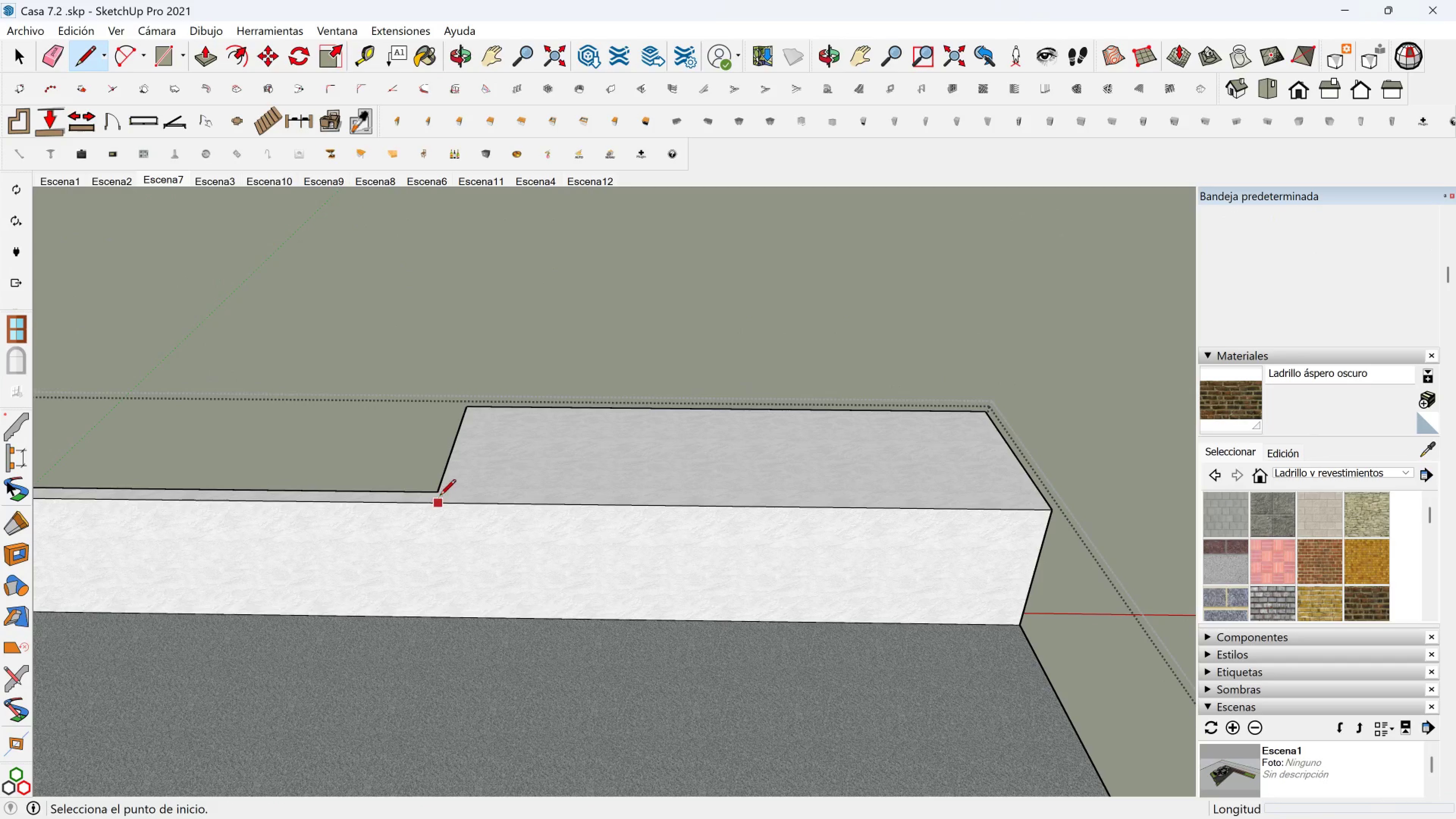 
left_click([440, 496])
 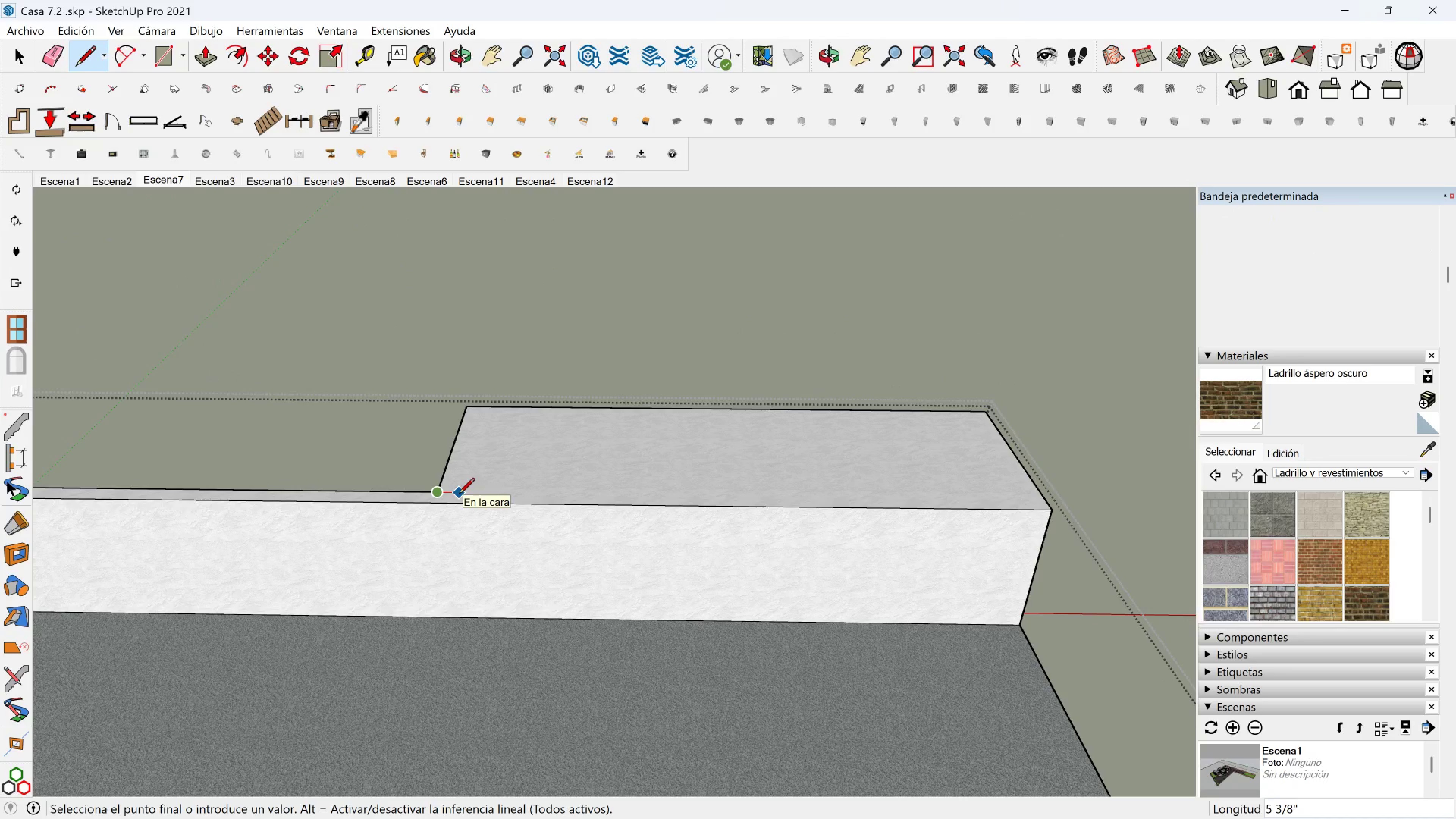 
key(5)
 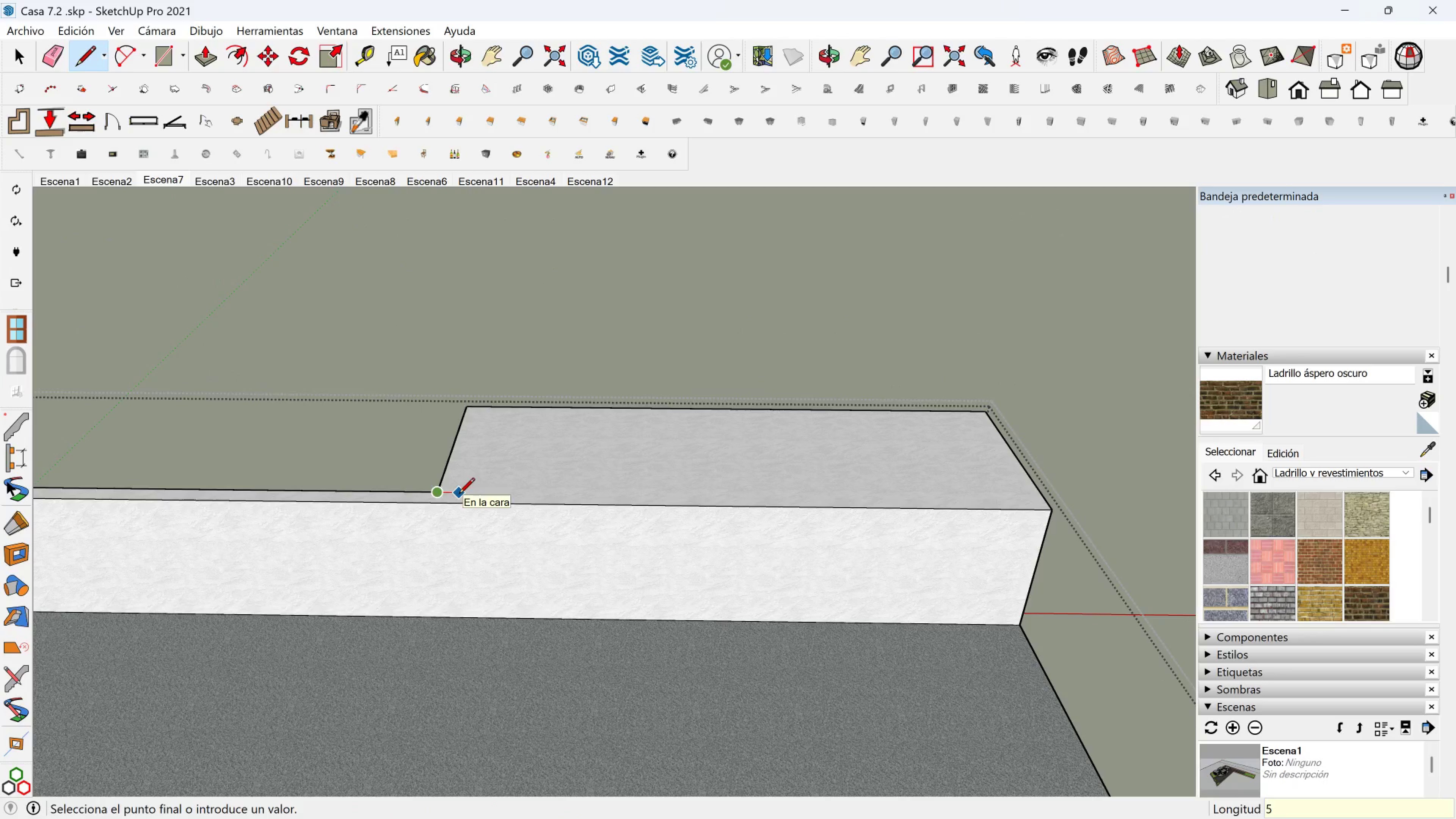 
key(Enter)
 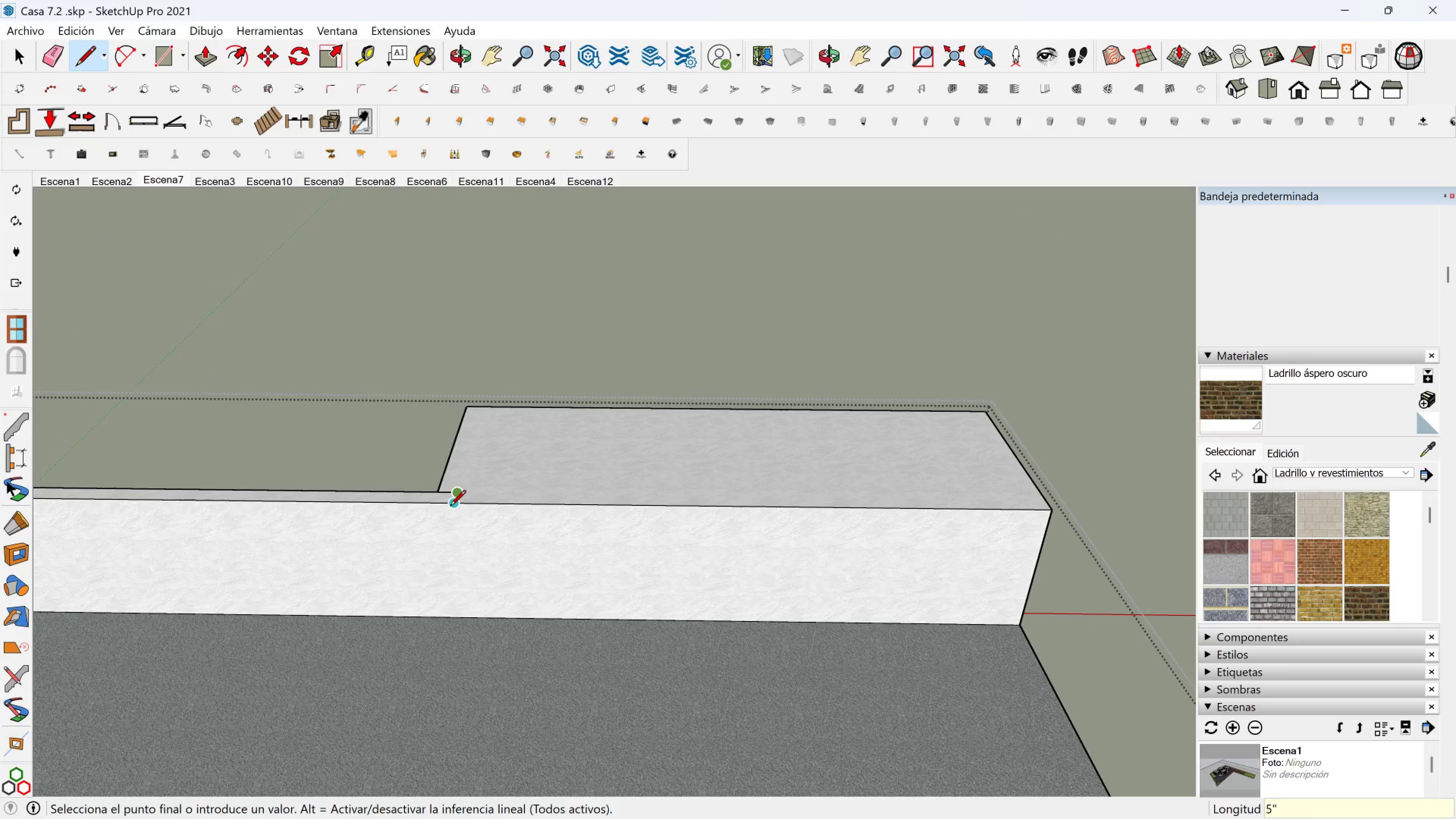 
left_click([453, 508])
 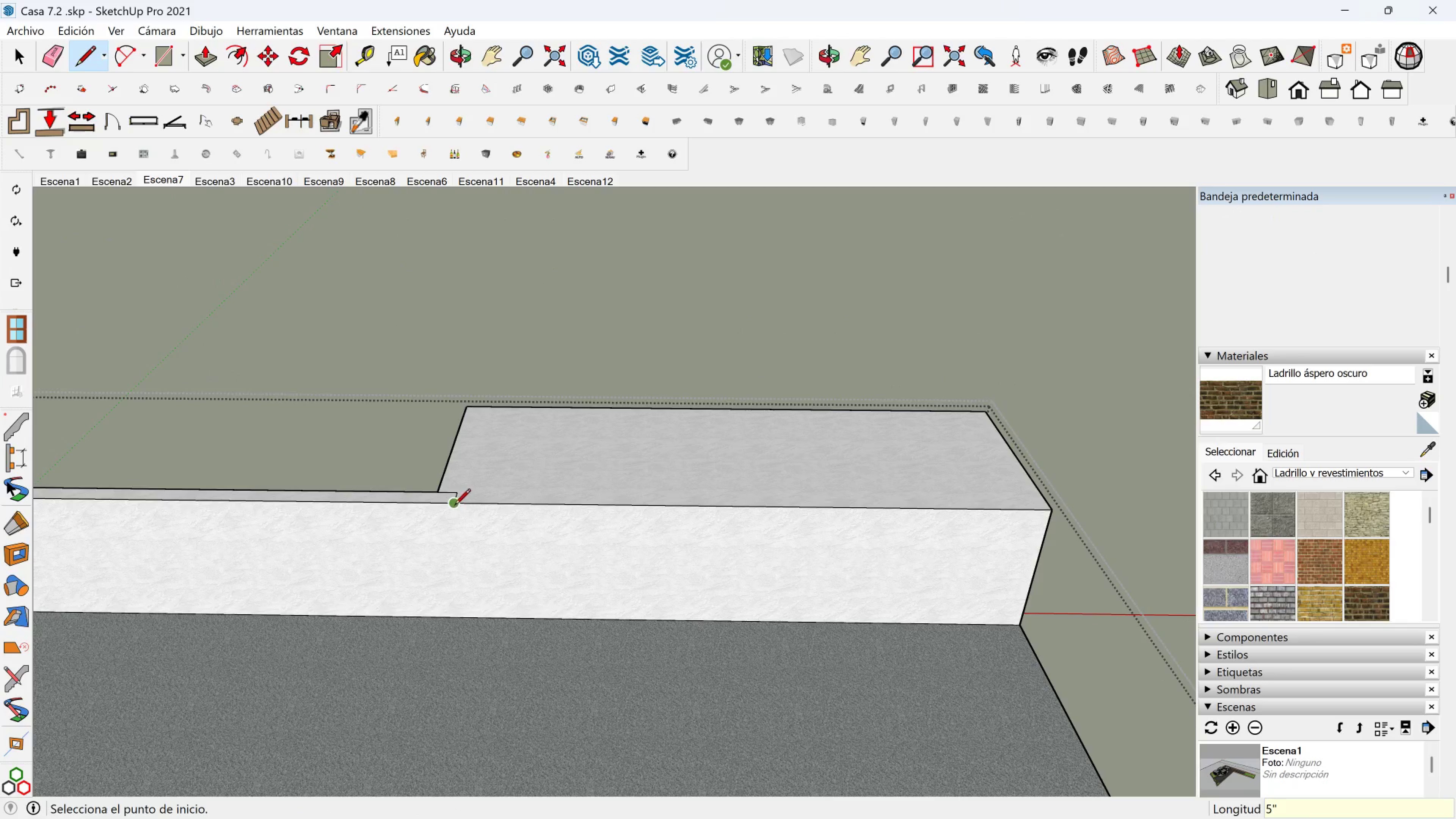 
left_click([455, 506])
 